 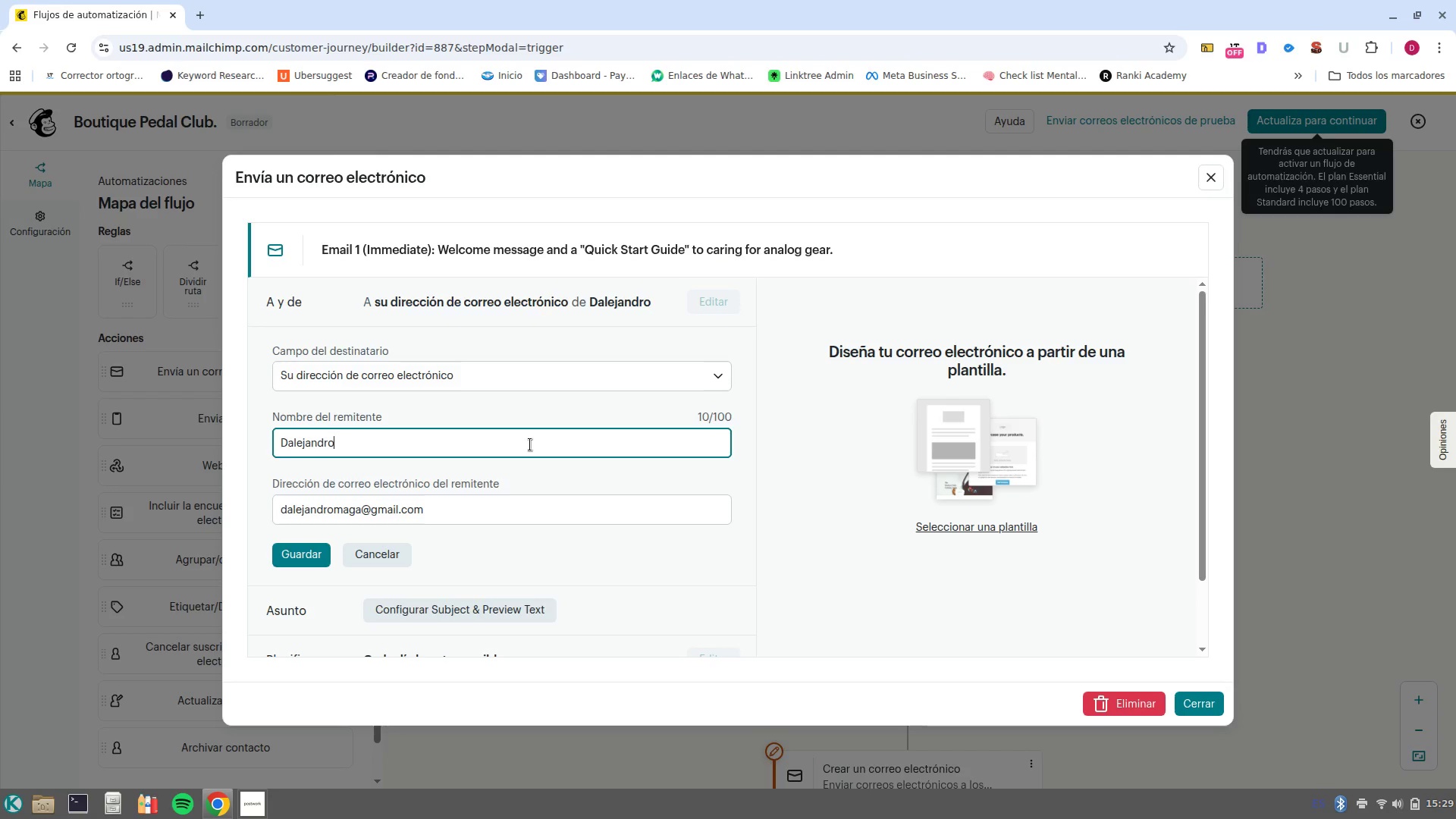 
left_click([530, 444])
 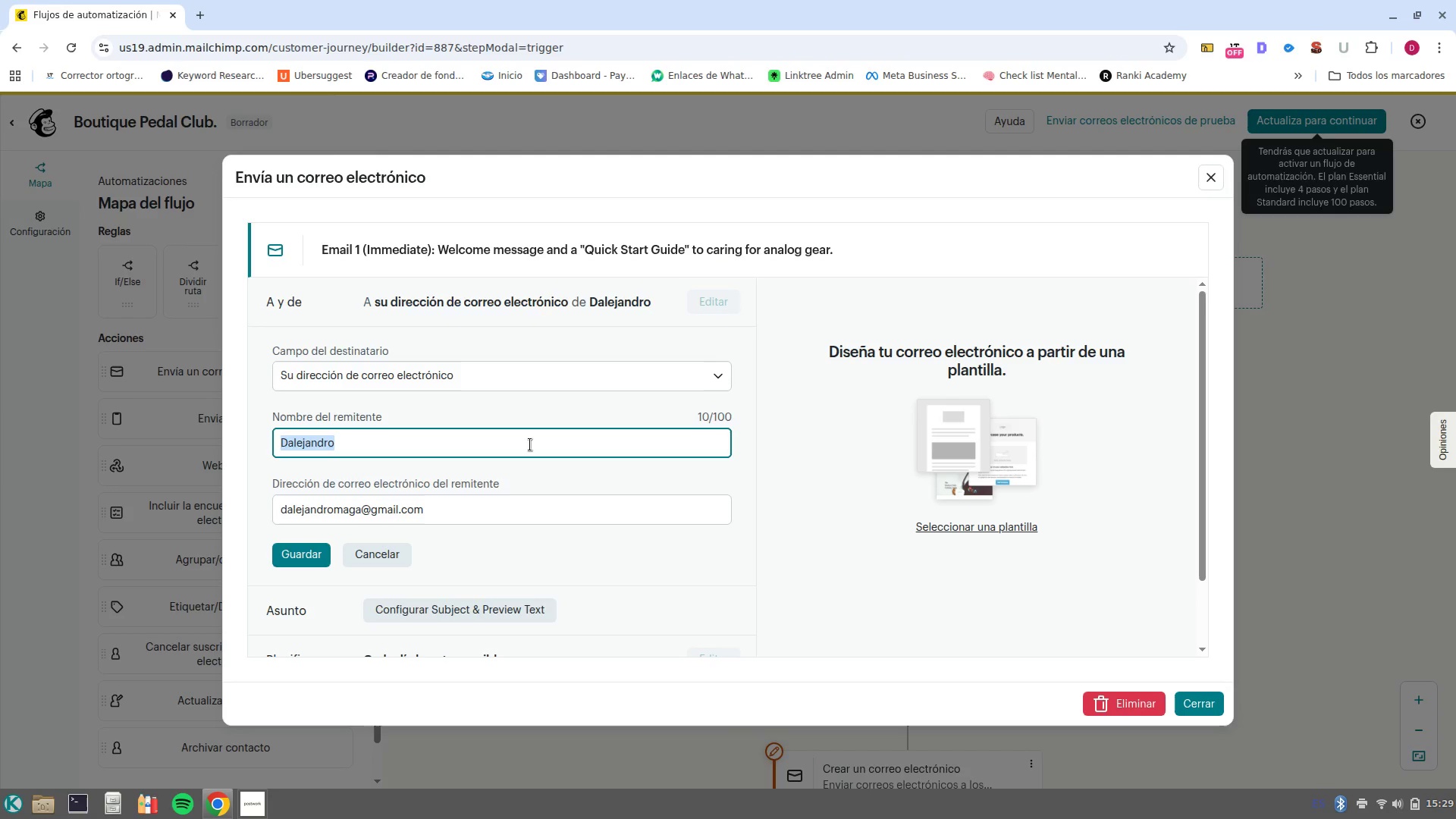 
key(Control+V)
 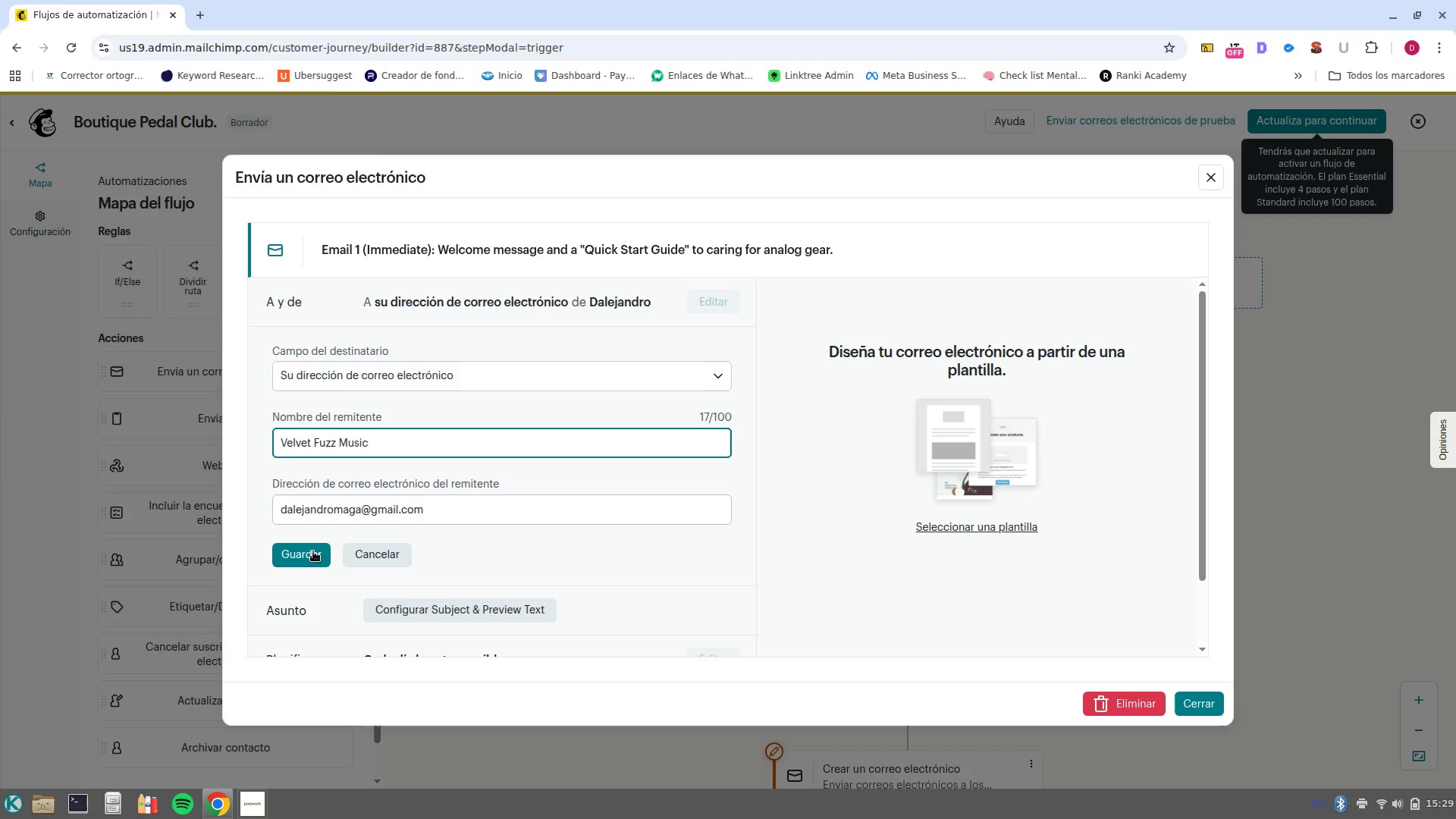 
left_click([293, 548])
 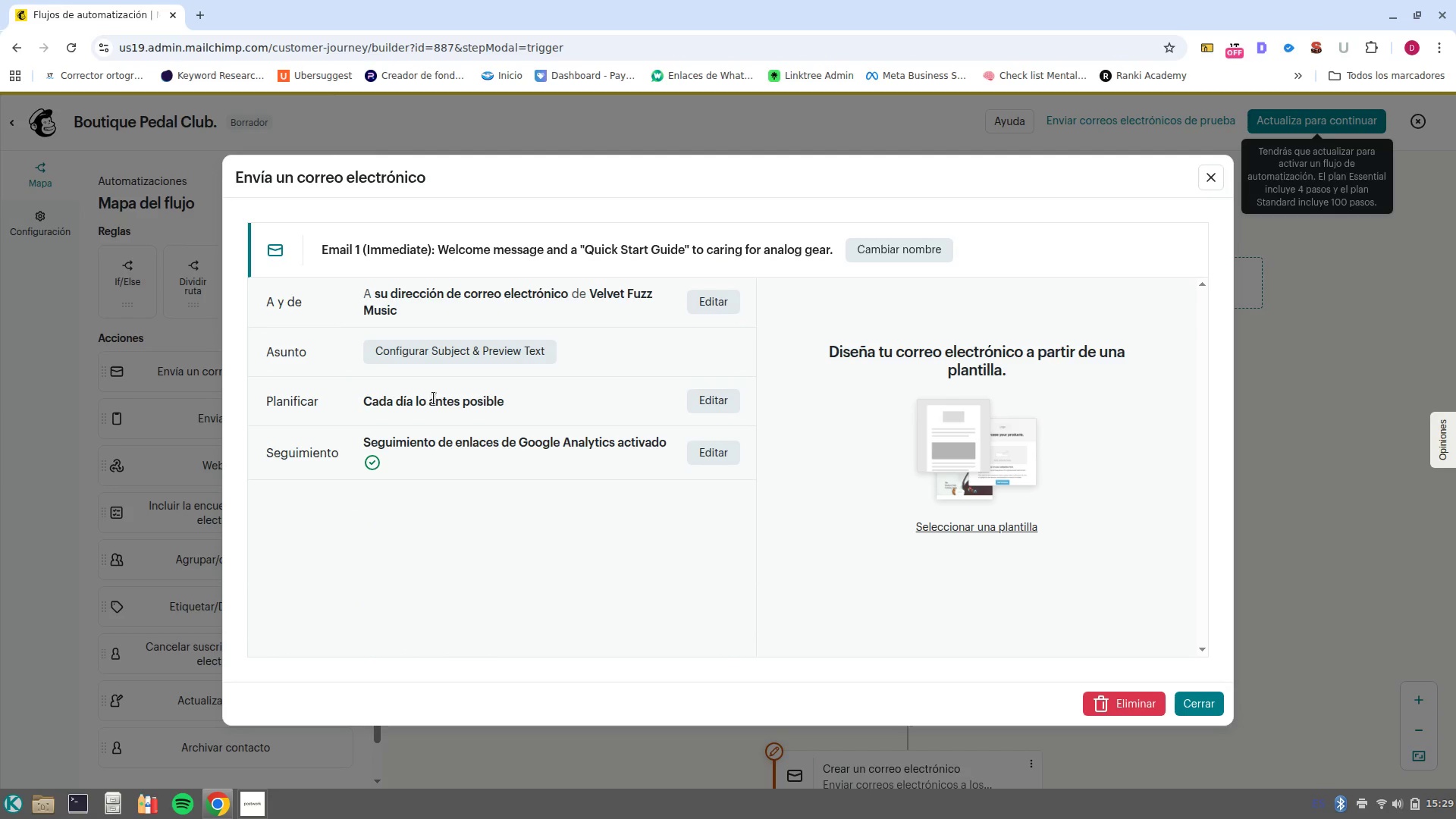 
left_click([465, 350])
 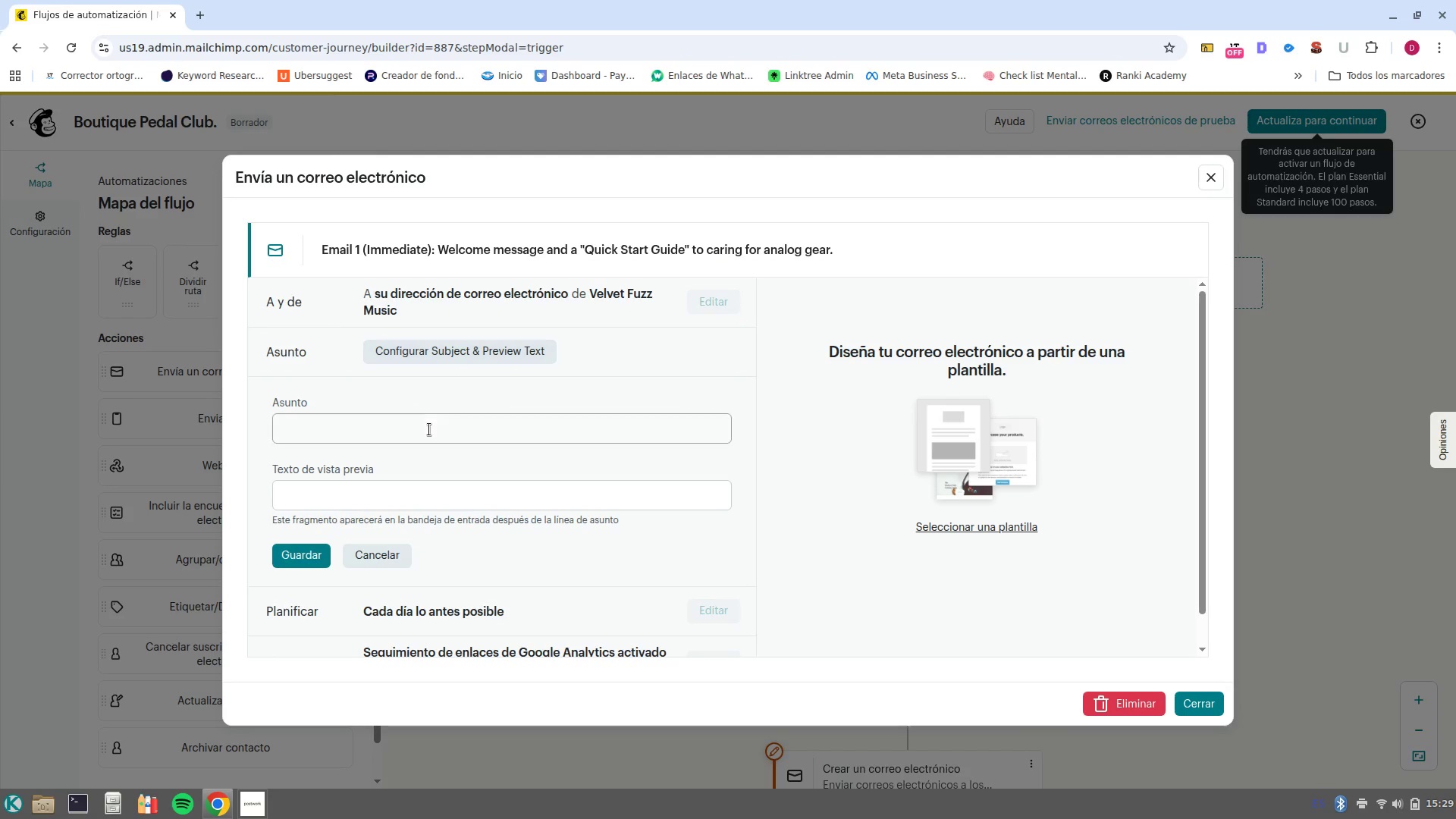 
left_click([429, 429])
 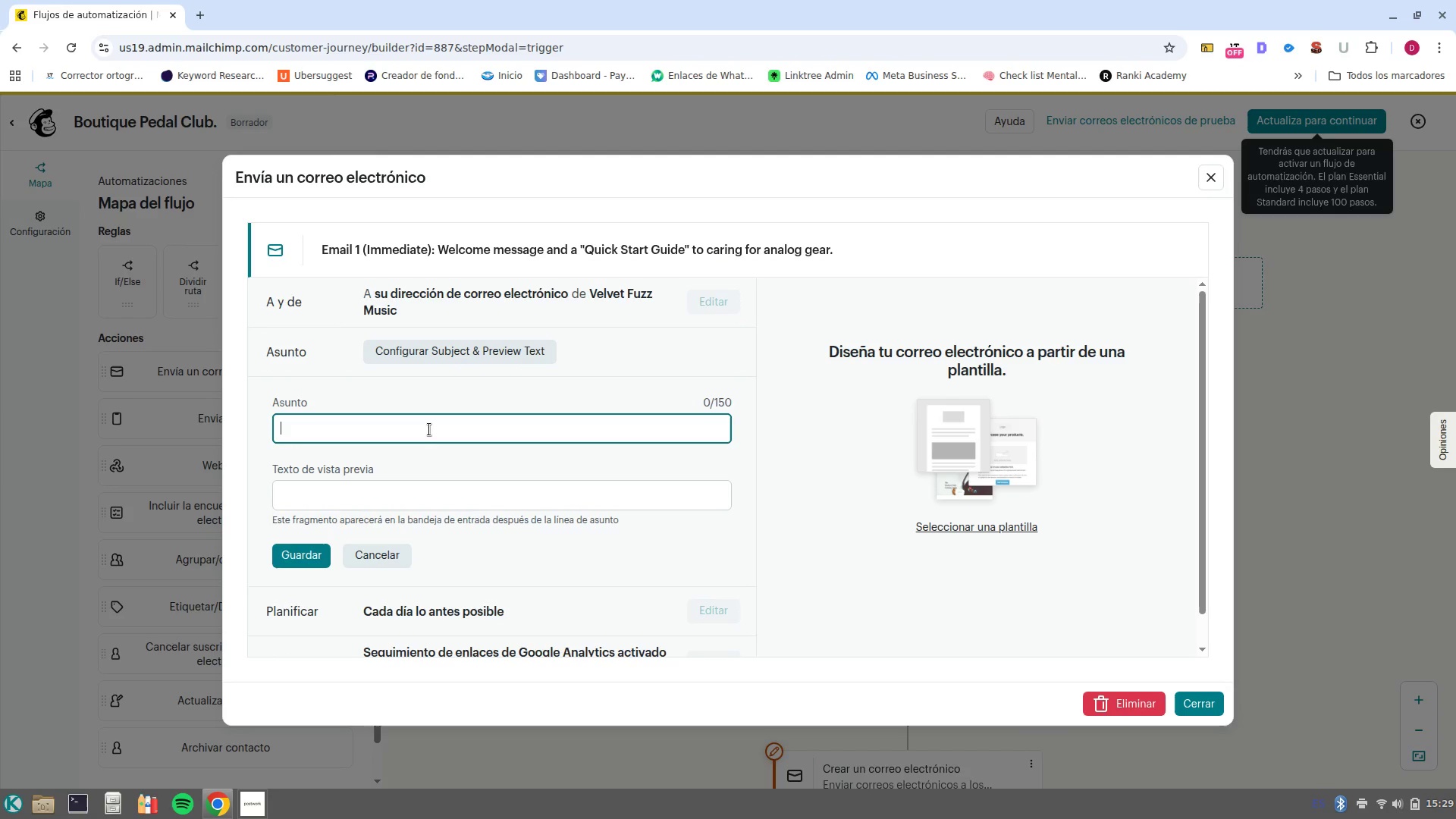 
wait(10.19)
 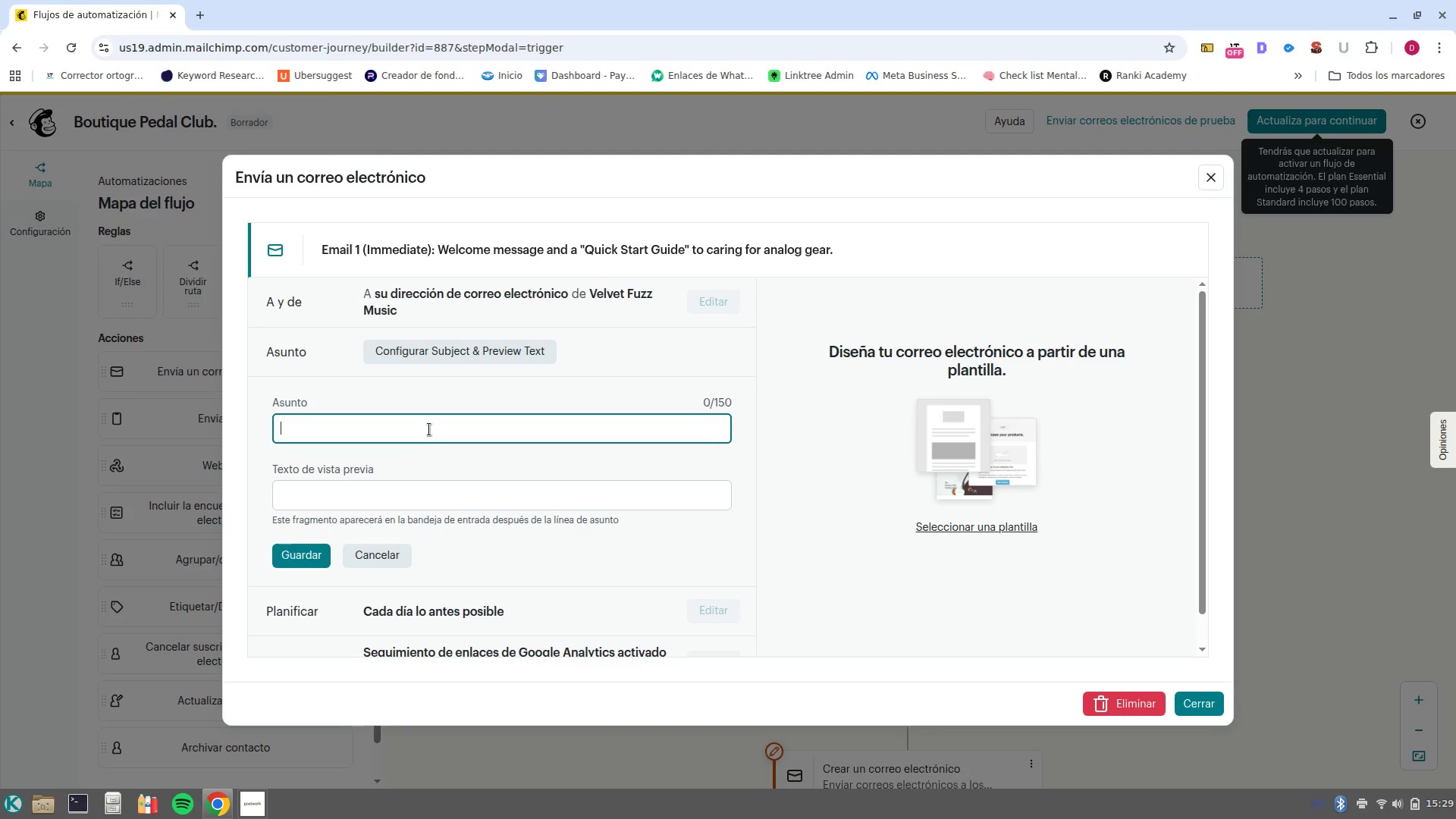 
type(Welcome to the Club })
 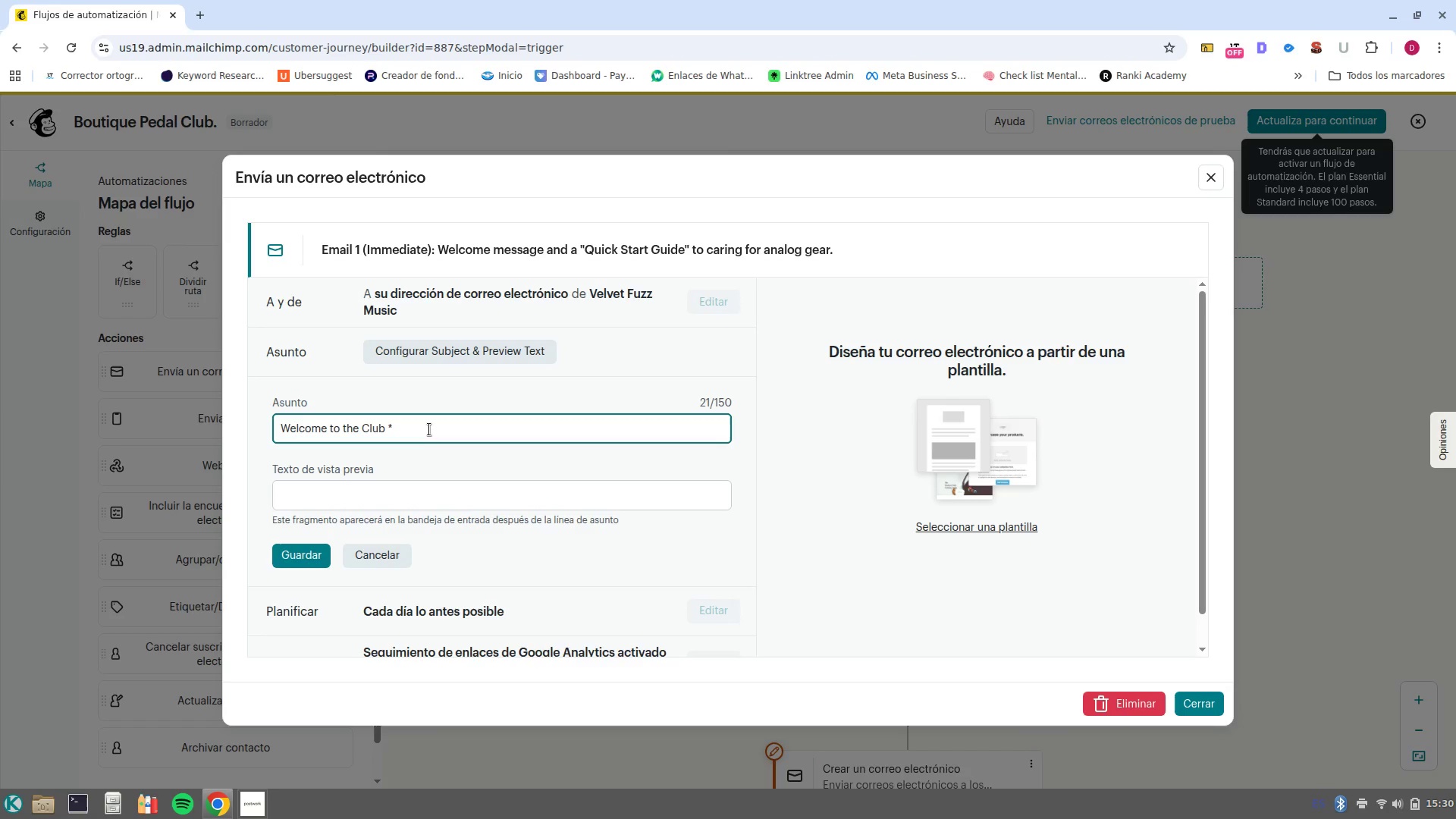 
key(Control+ArrowLeft)
 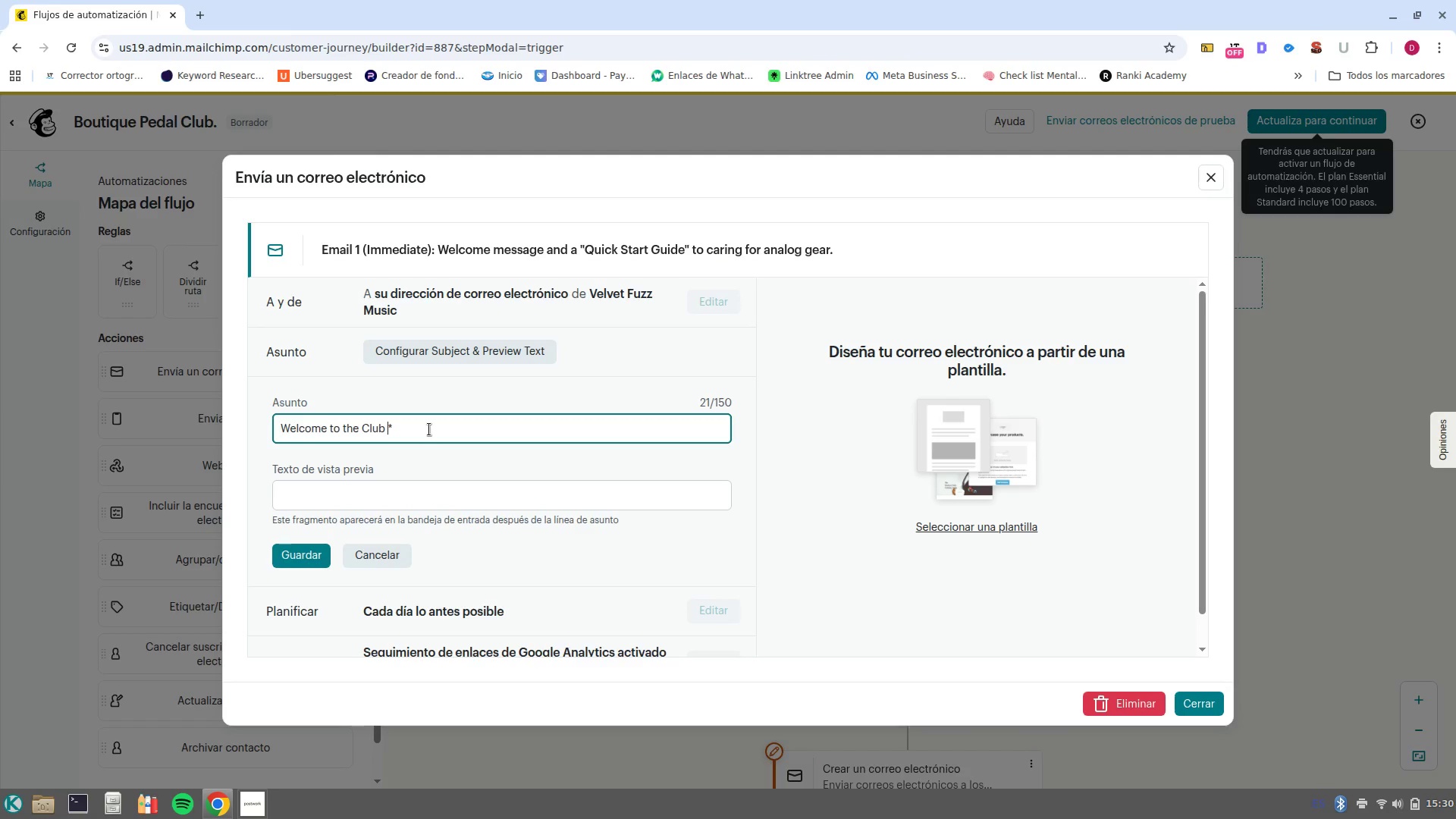 
key(Backspace)
 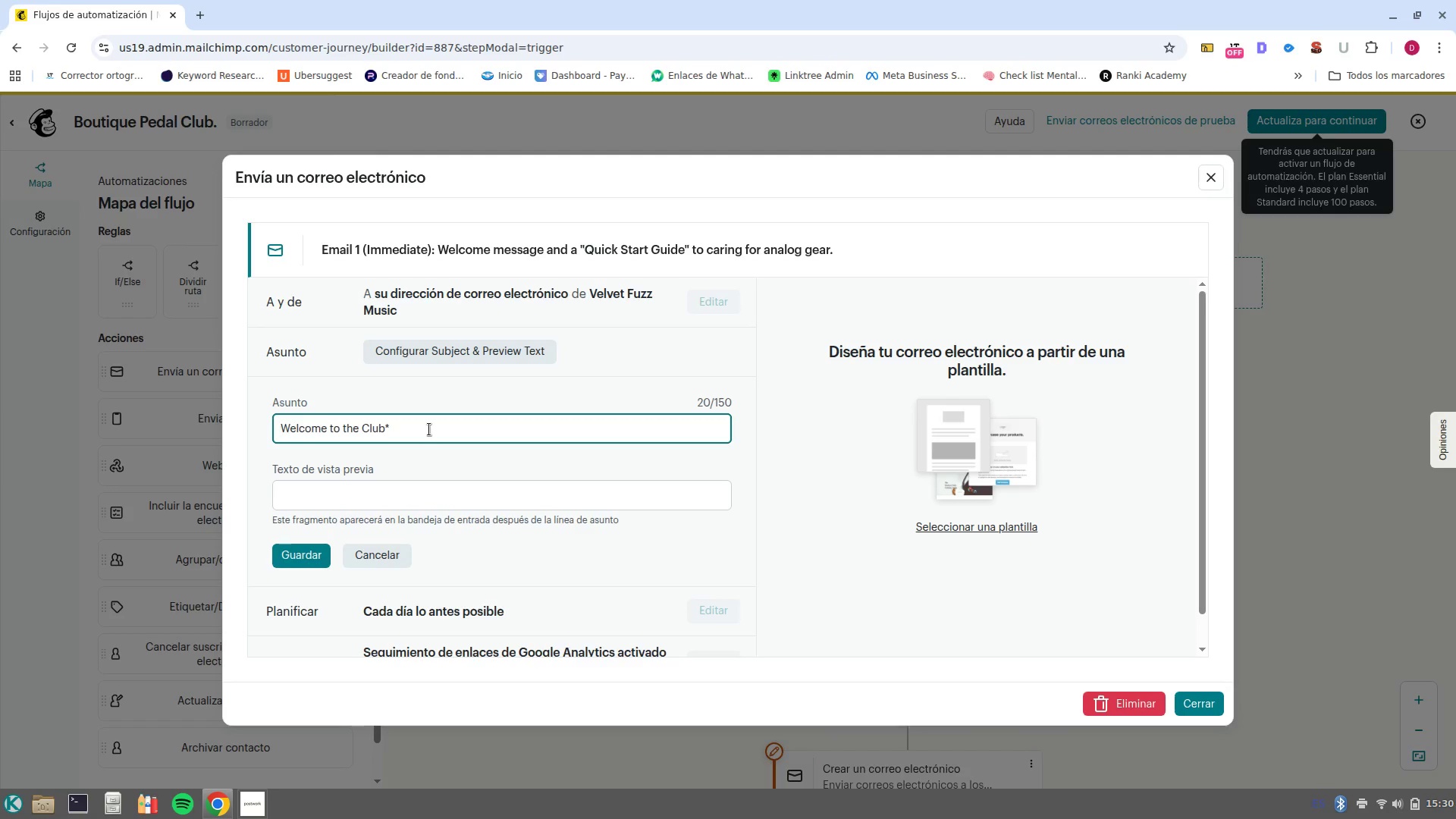 
key(Comma)
 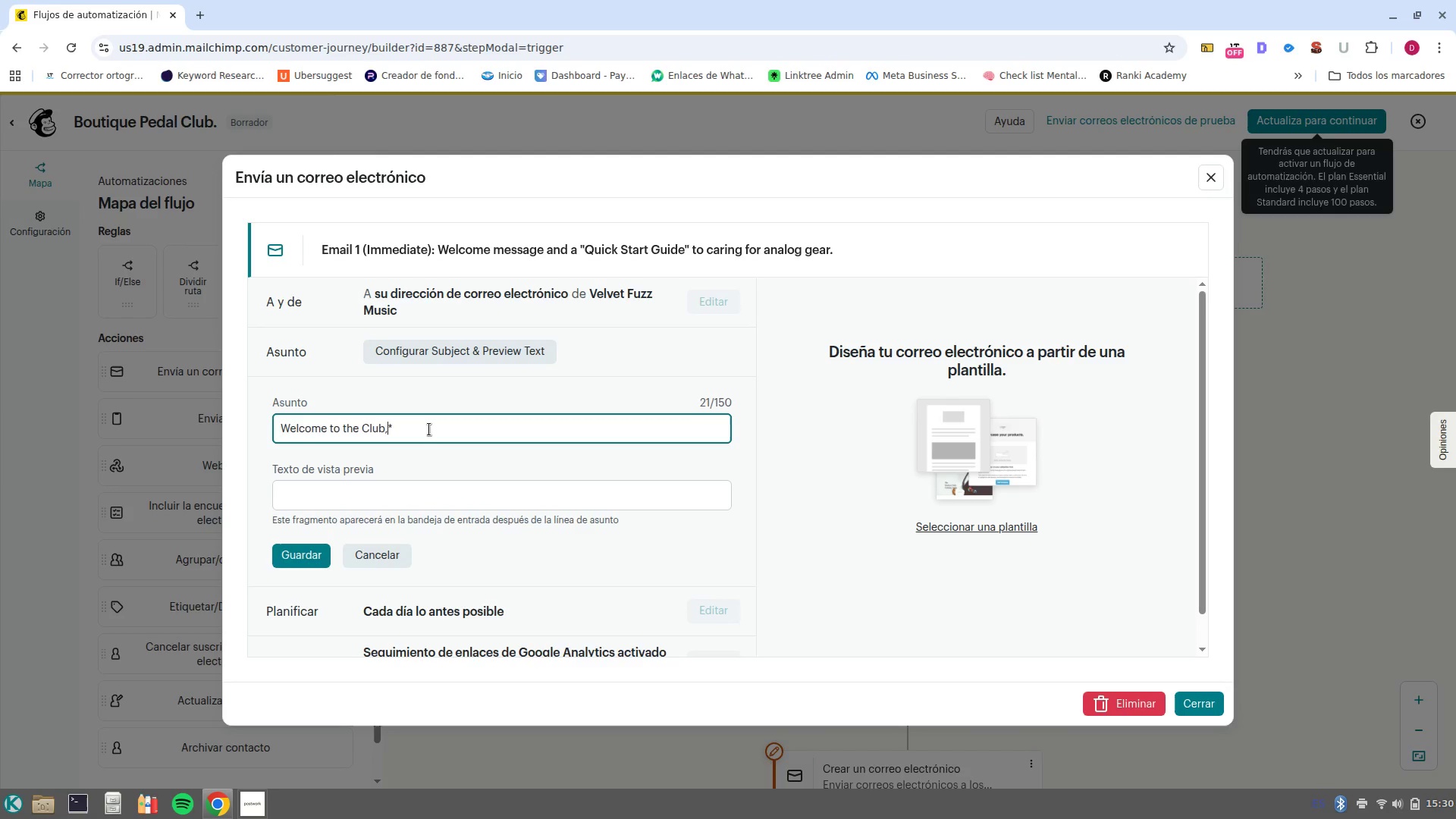 
key(Space)
 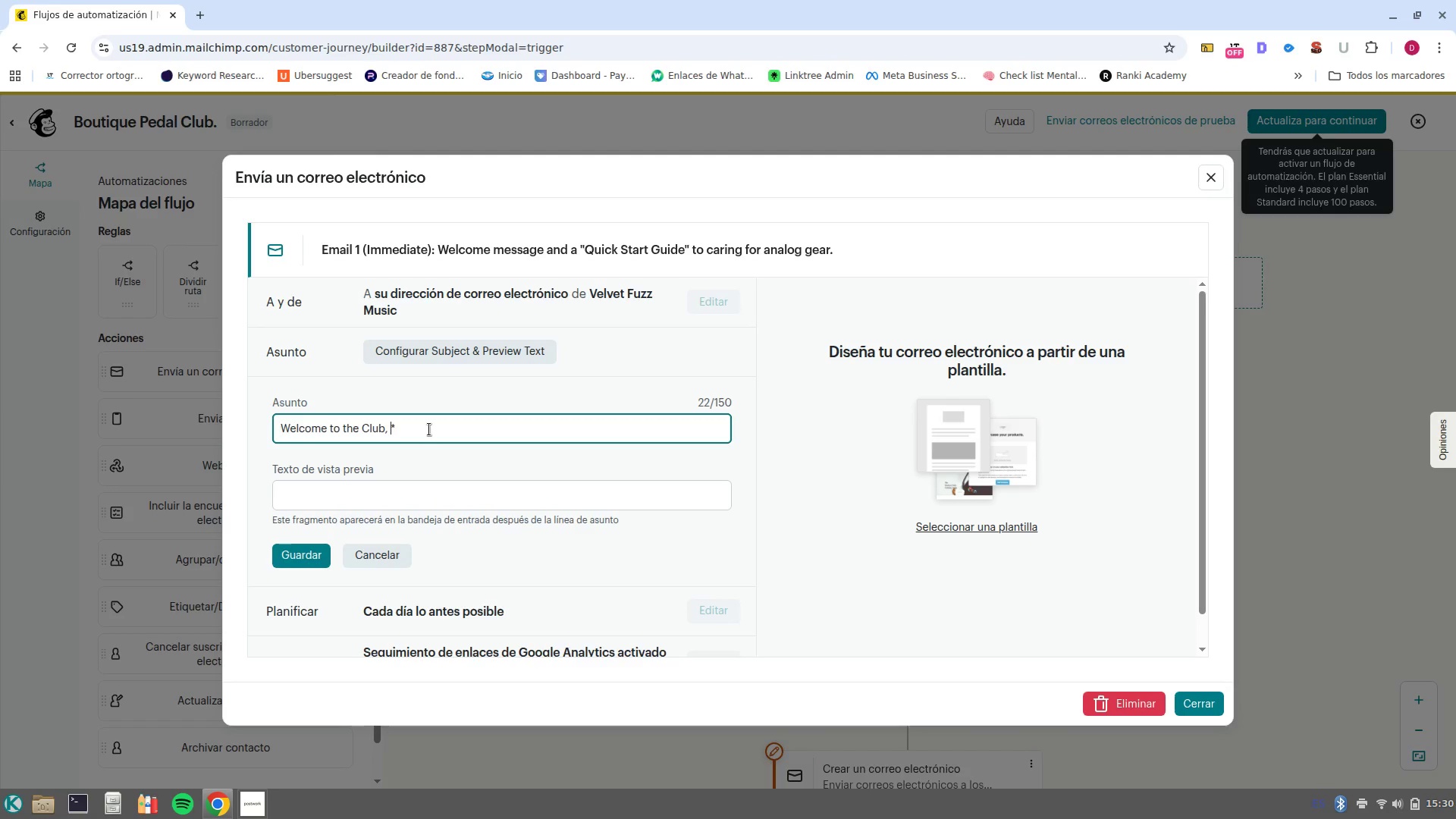 
key(Control+ArrowRight)
 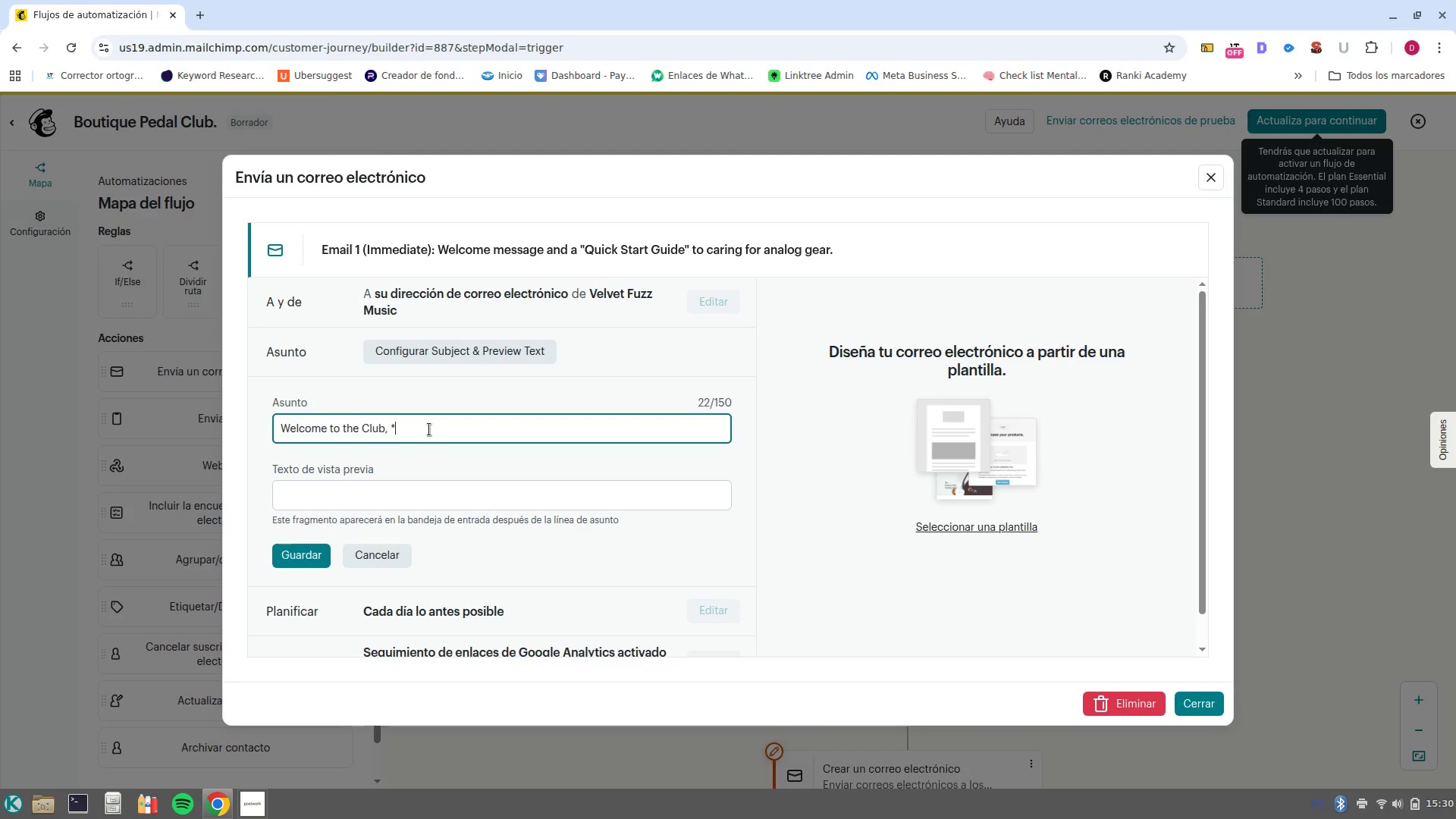 
hold_key(key=AltRight, duration=0.7)
 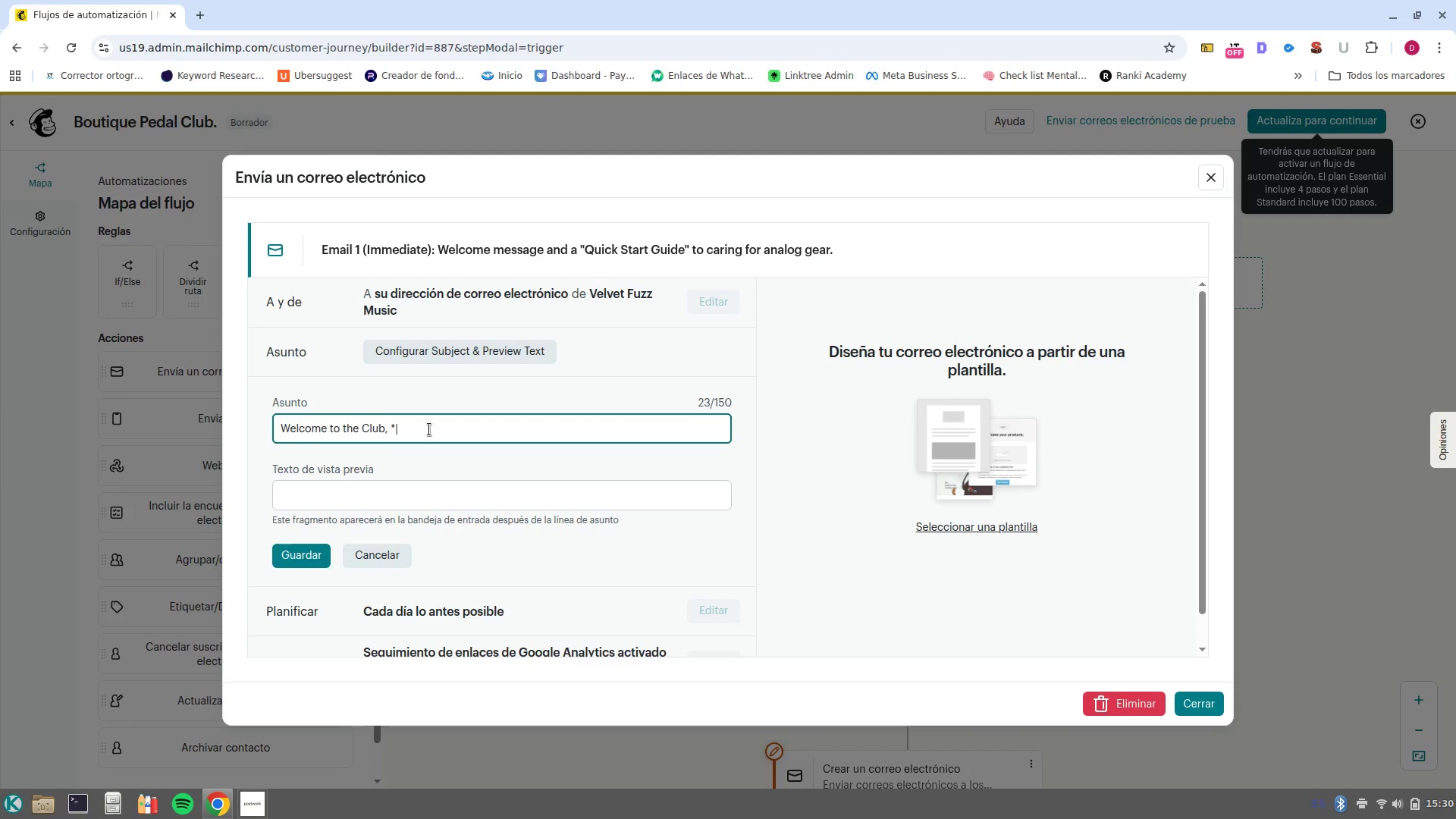 
type(1FNAME1)
 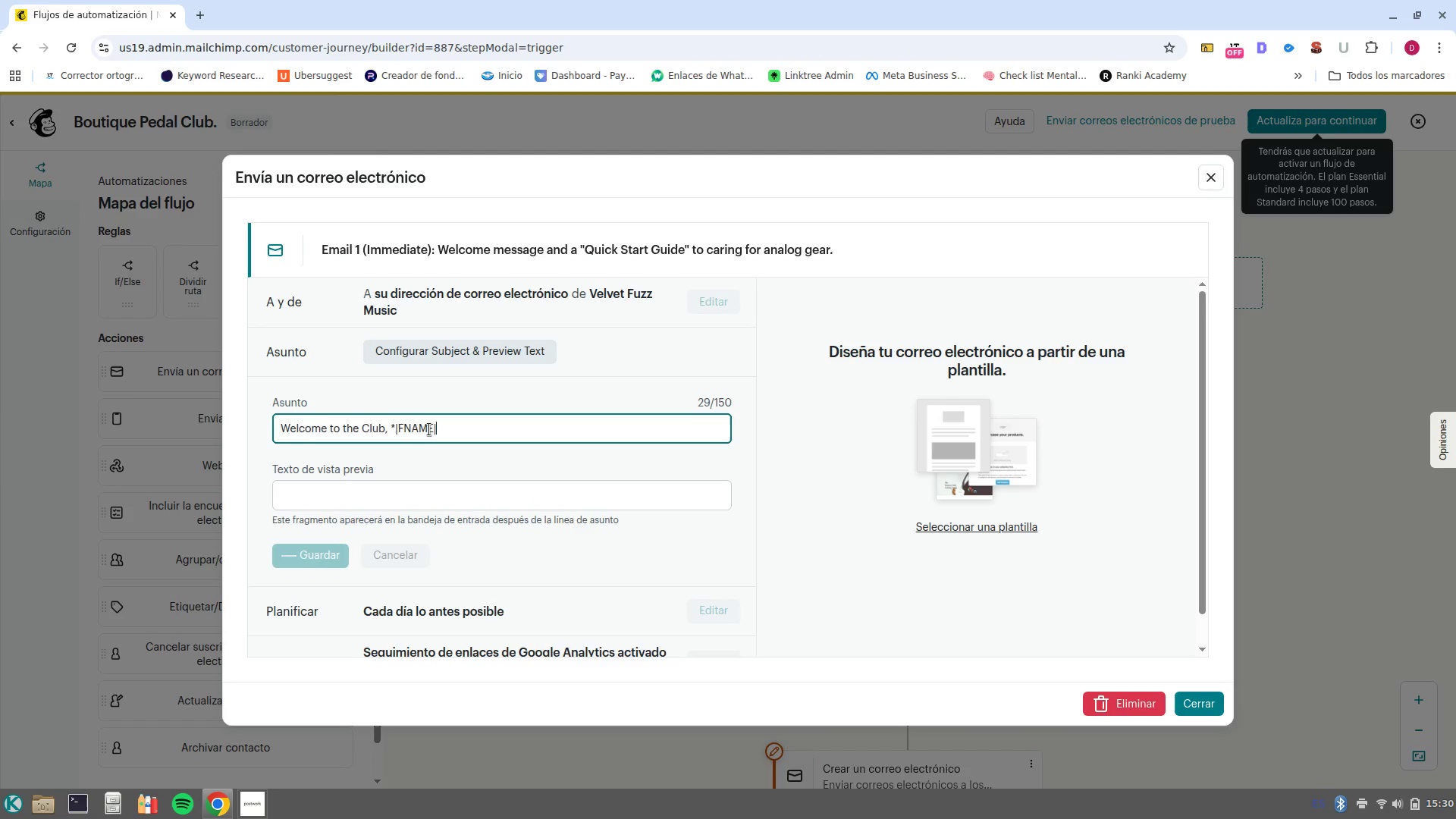 
hold_key(key=AltRight, duration=0.4)
 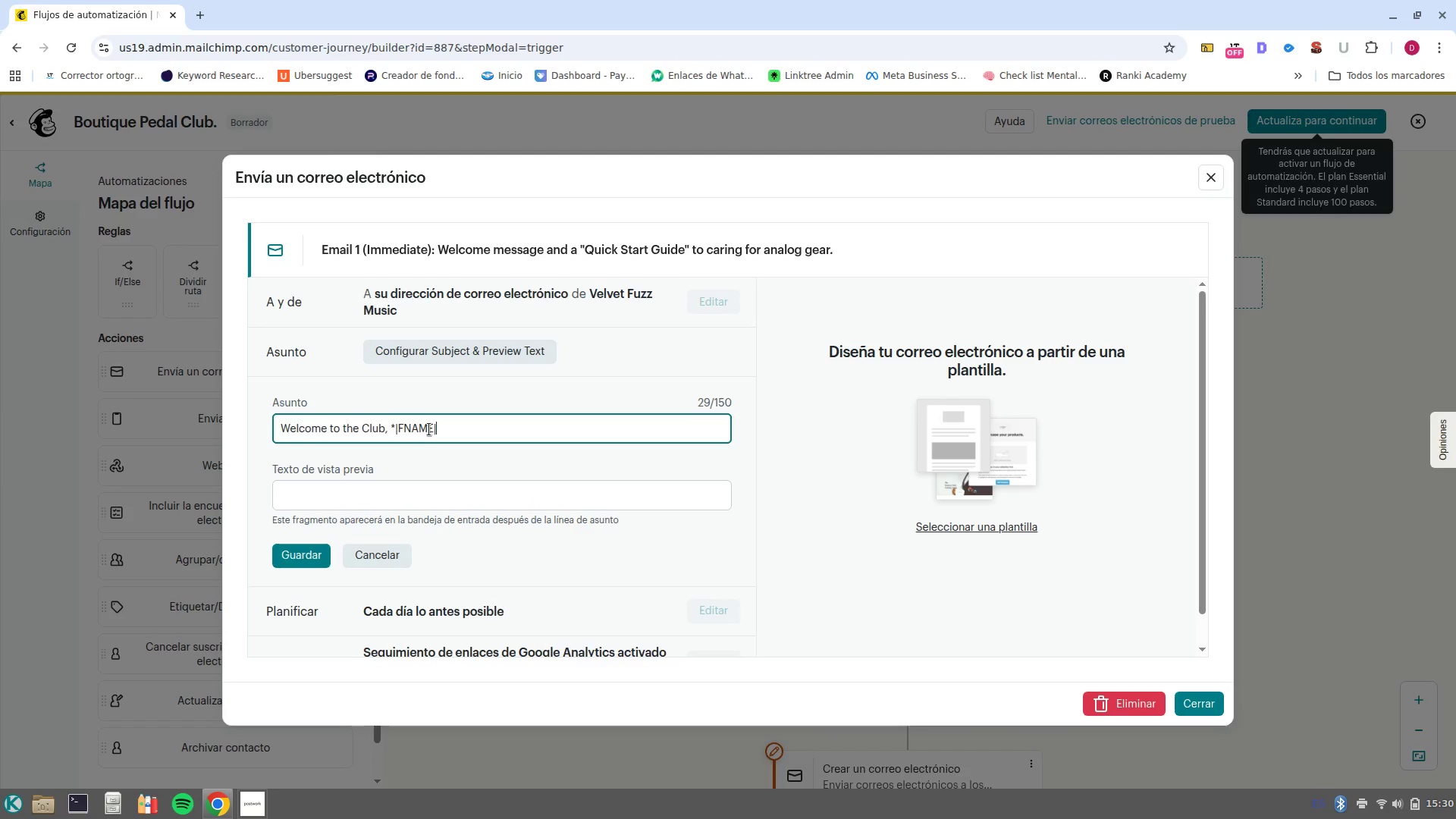 
key(Enter)
 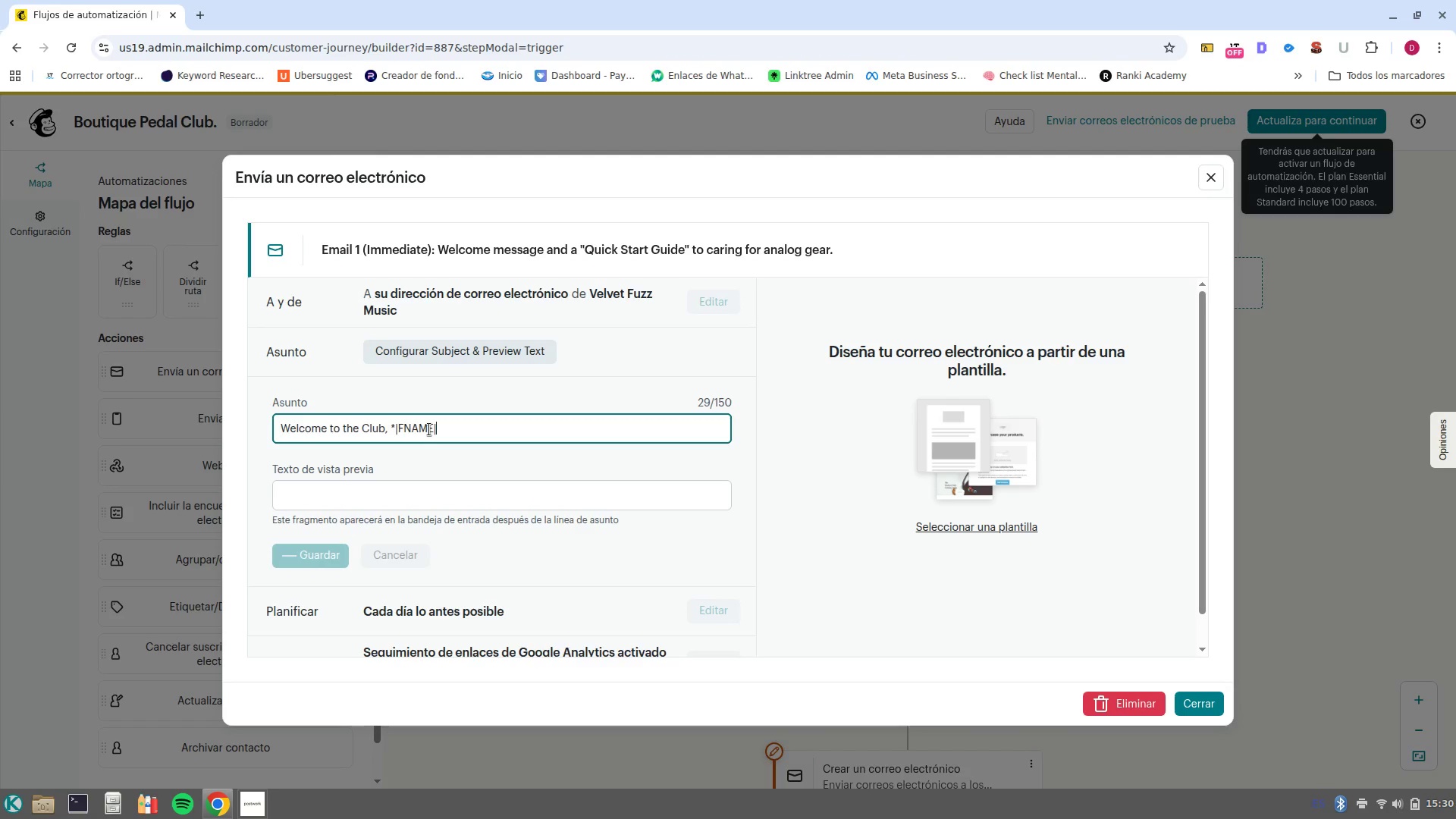 
key(BracketRight)
 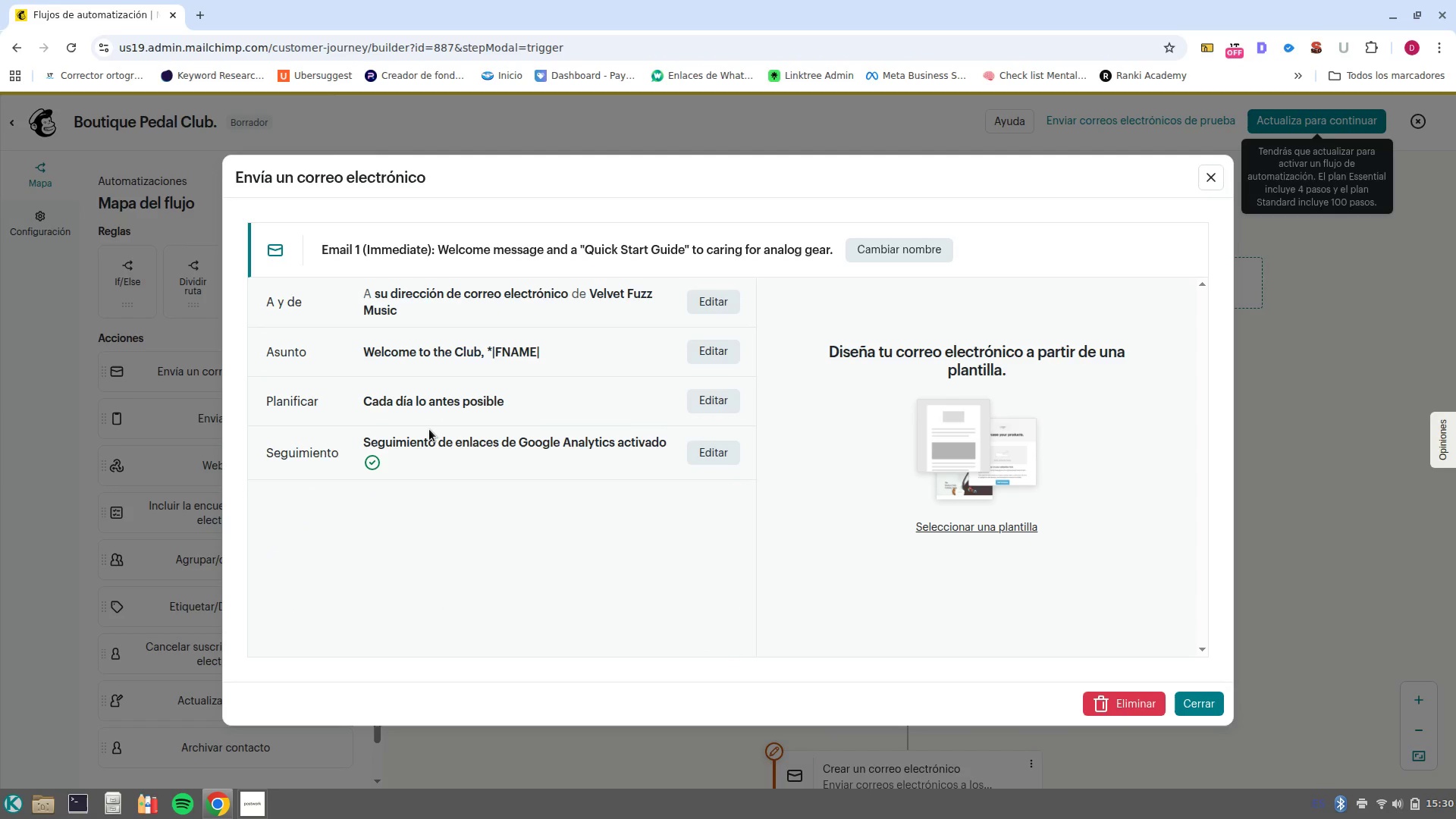 
key(Backspace)
 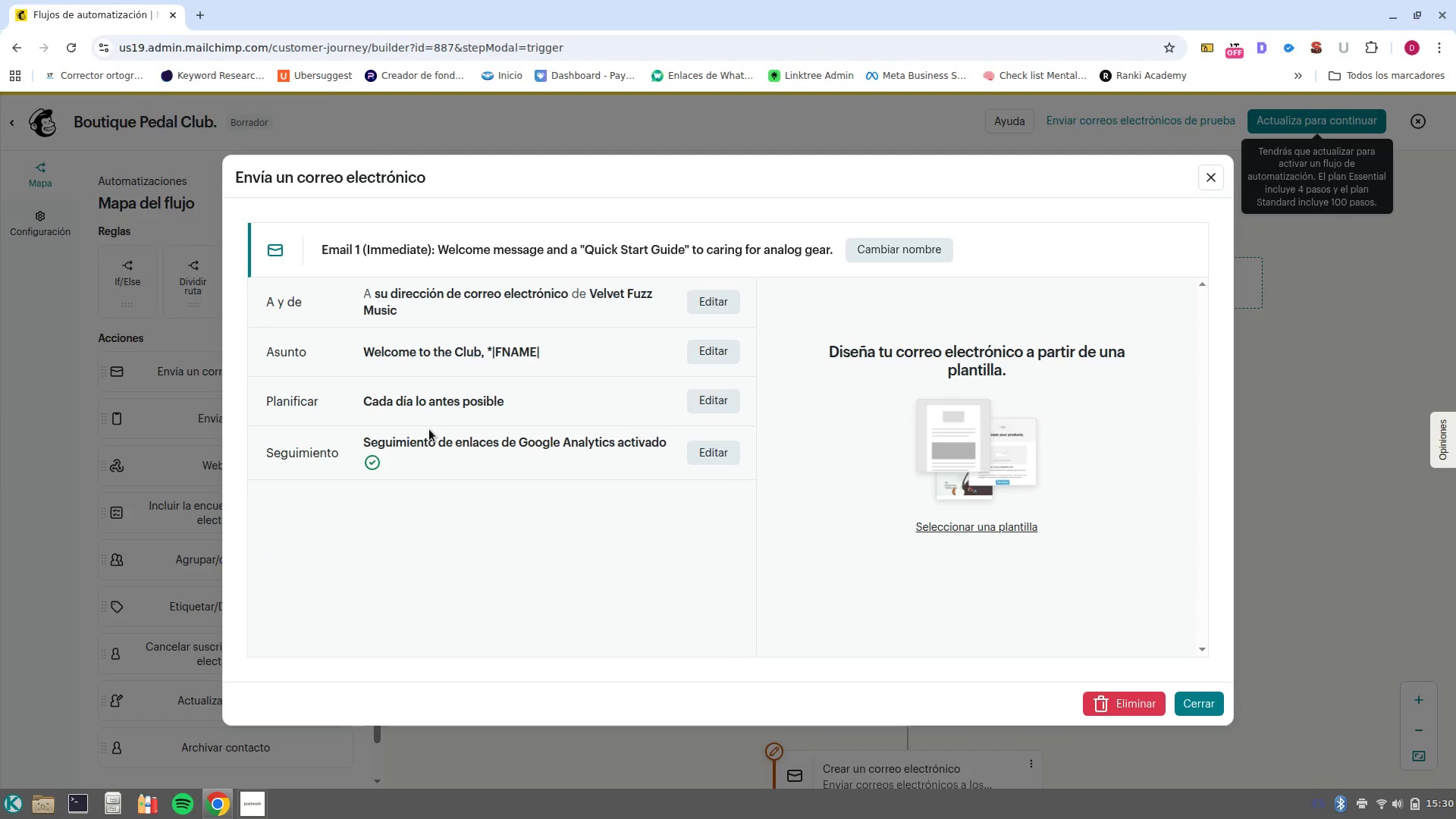 
key(CapsLock)
 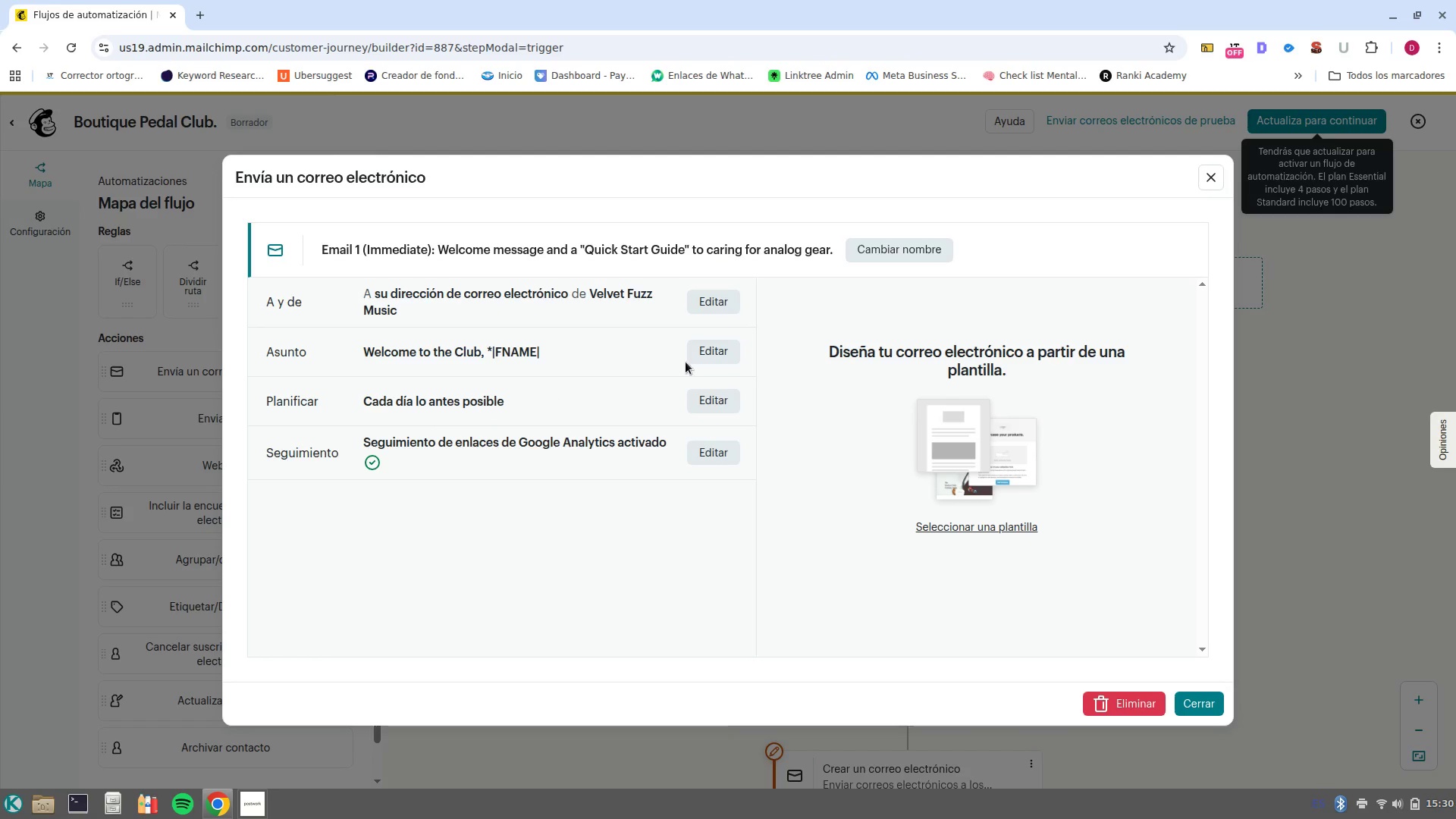 
left_click([706, 350])
 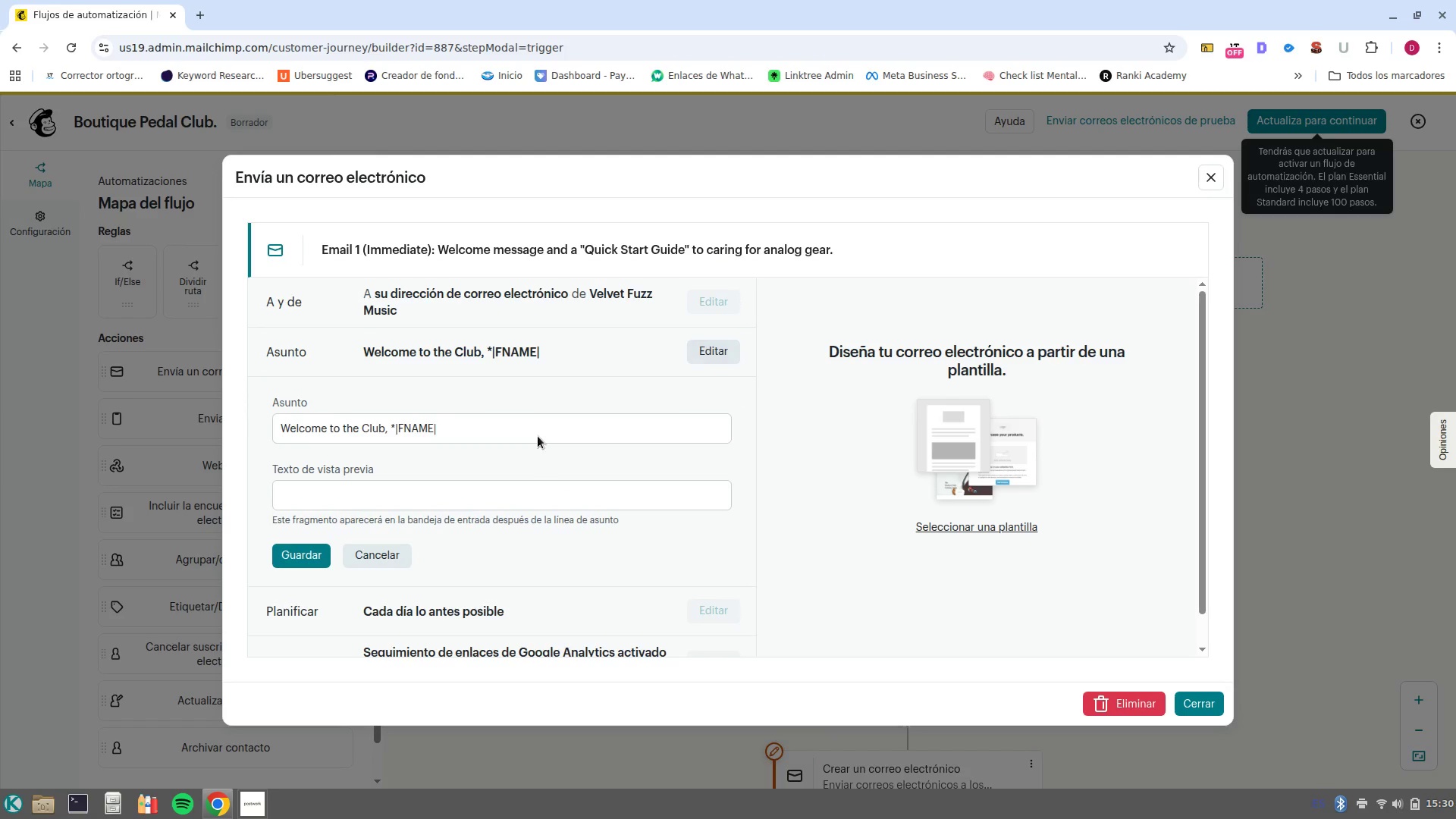 
left_click([527, 432])
 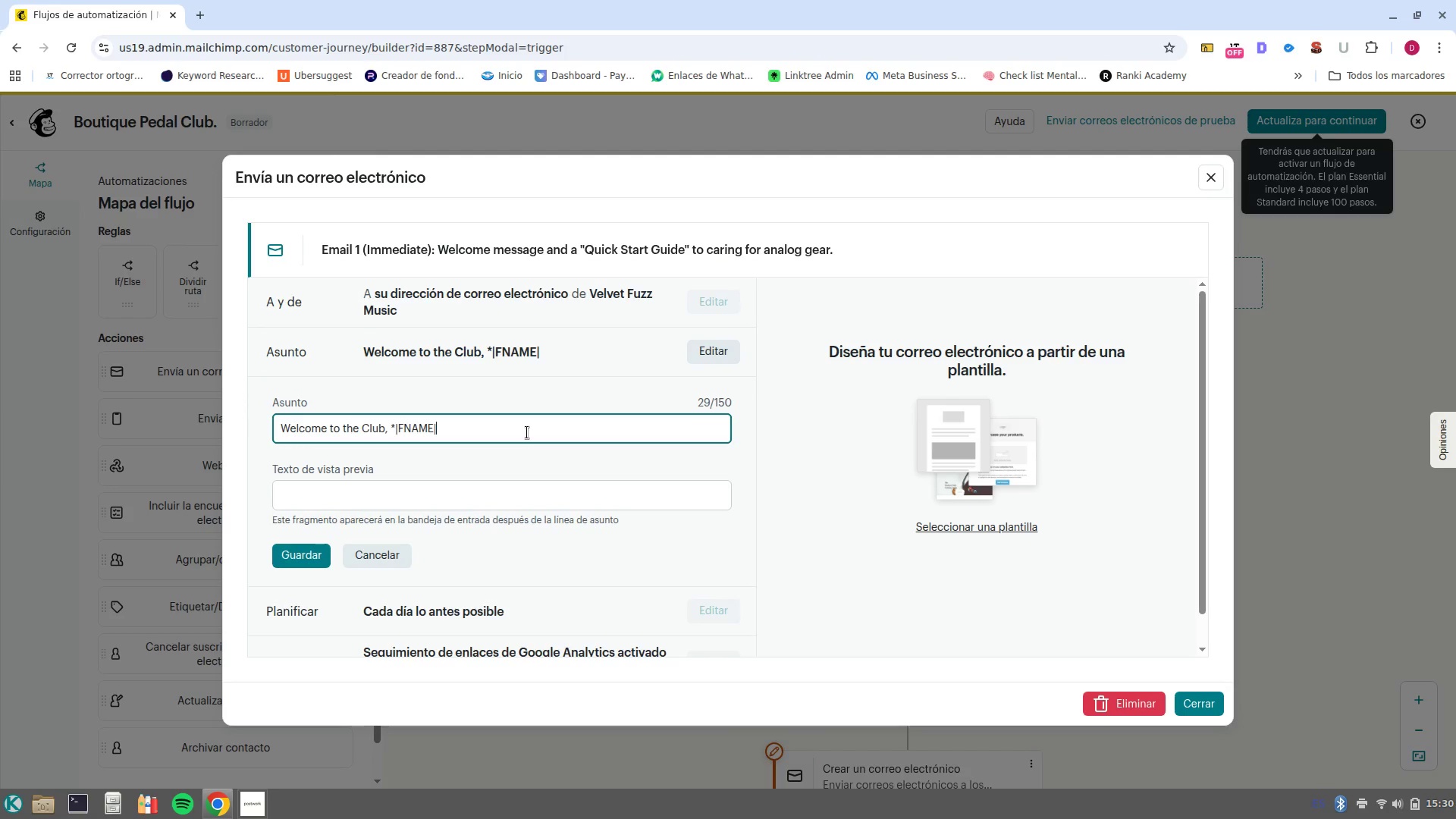 
key(Shift+ShiftRight)
 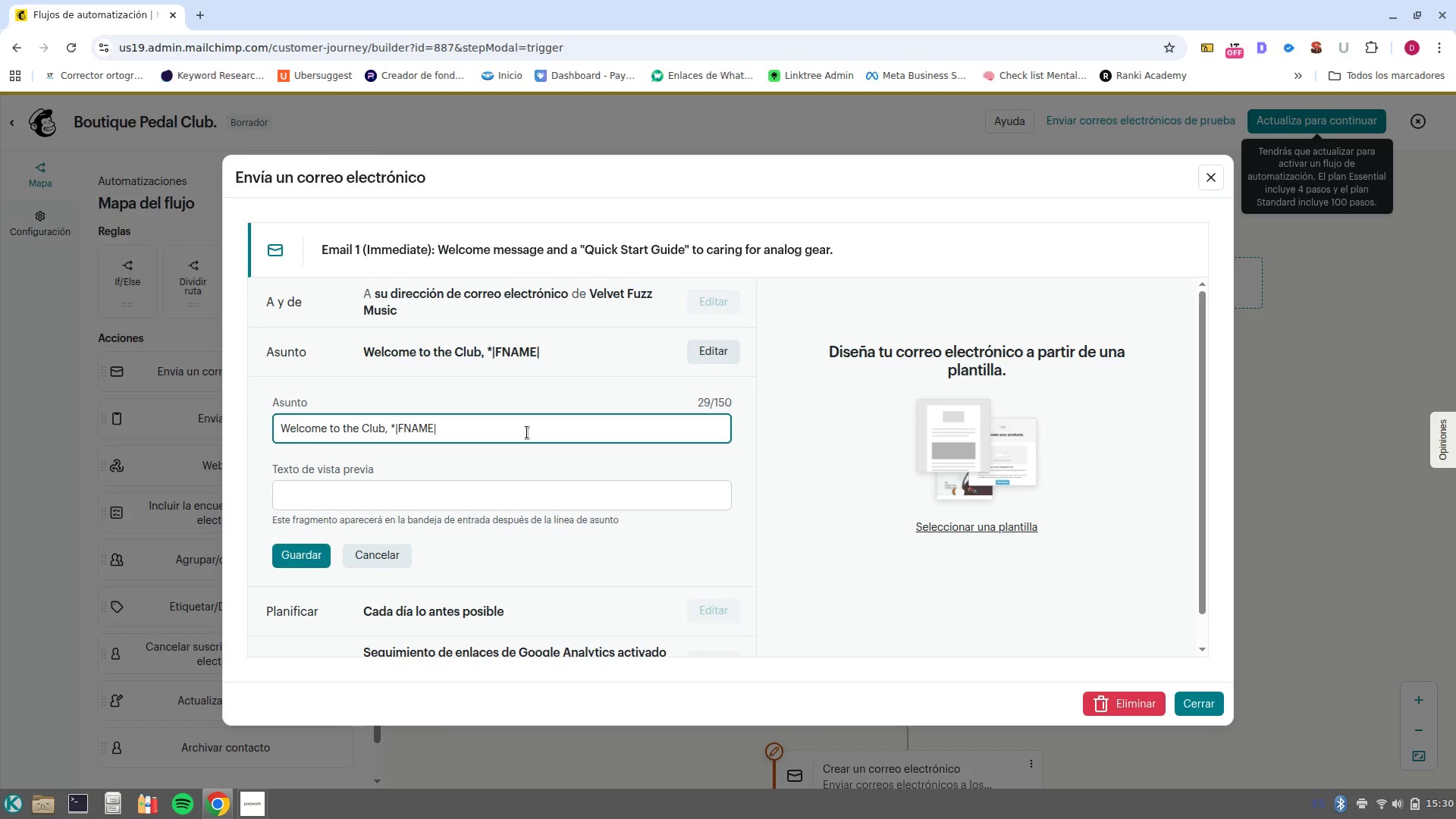 
key(Shift+BracketRight)
 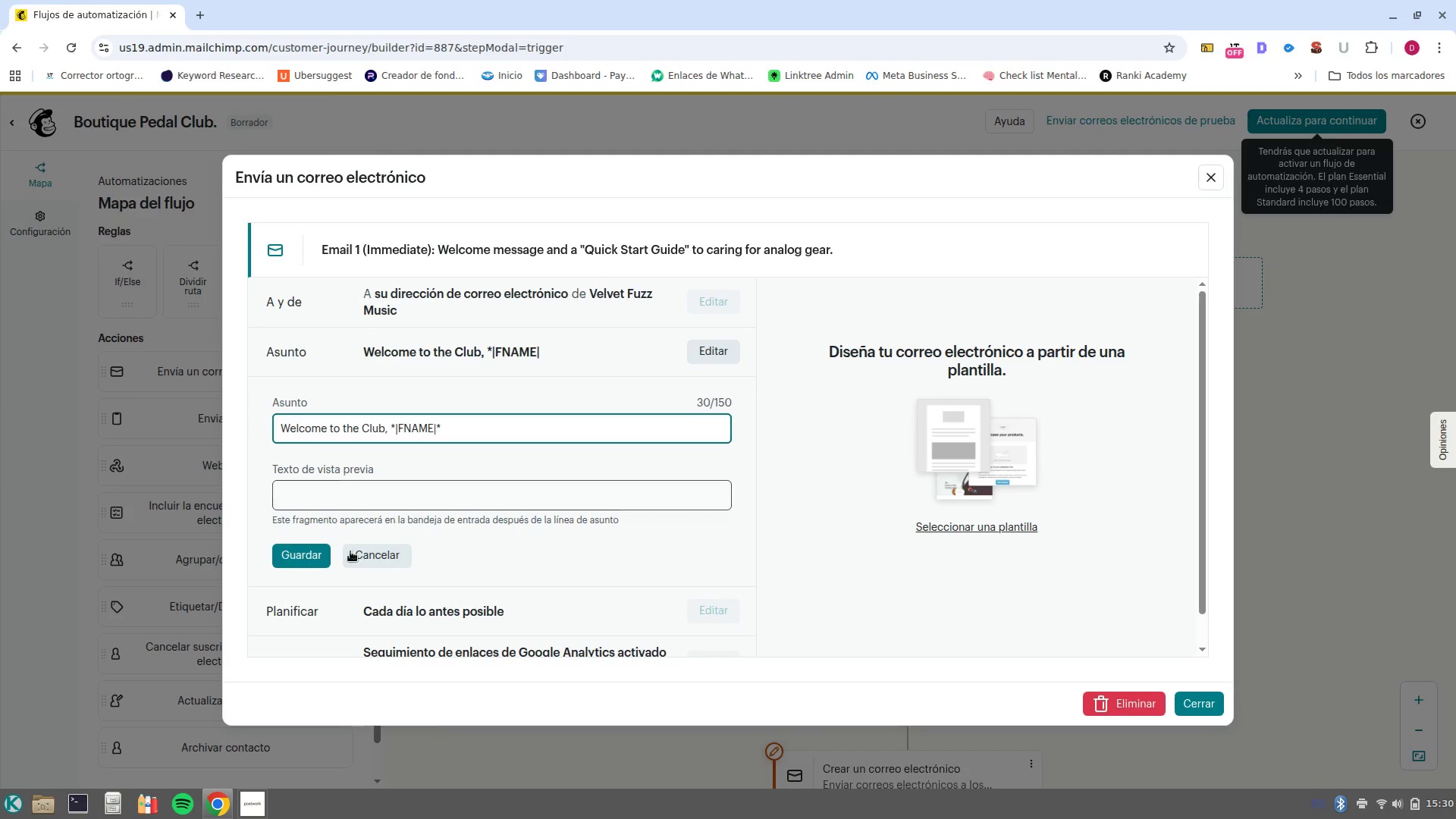 
left_click([320, 563])
 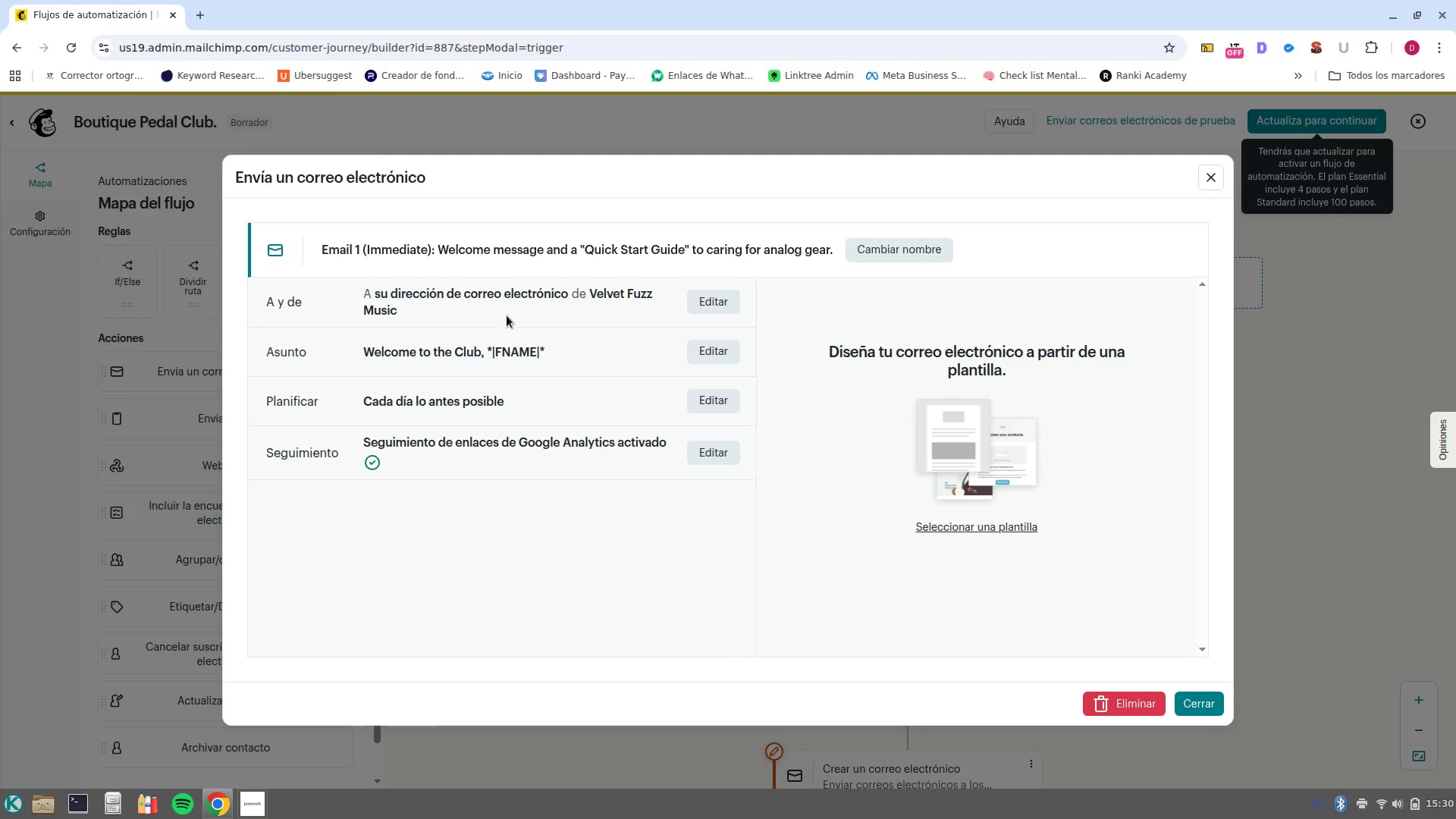 
left_click([716, 341])
 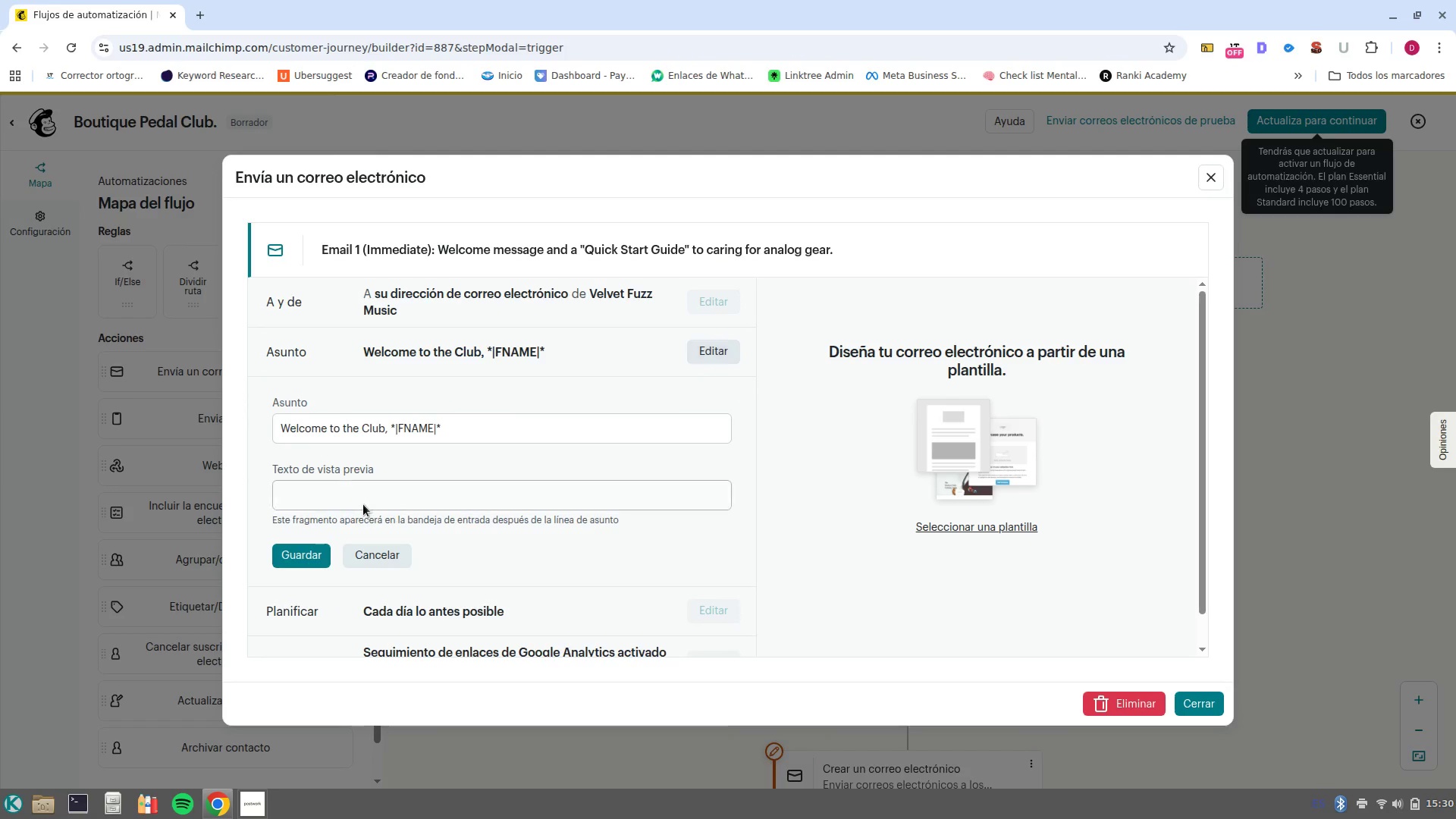 
left_click([381, 491])
 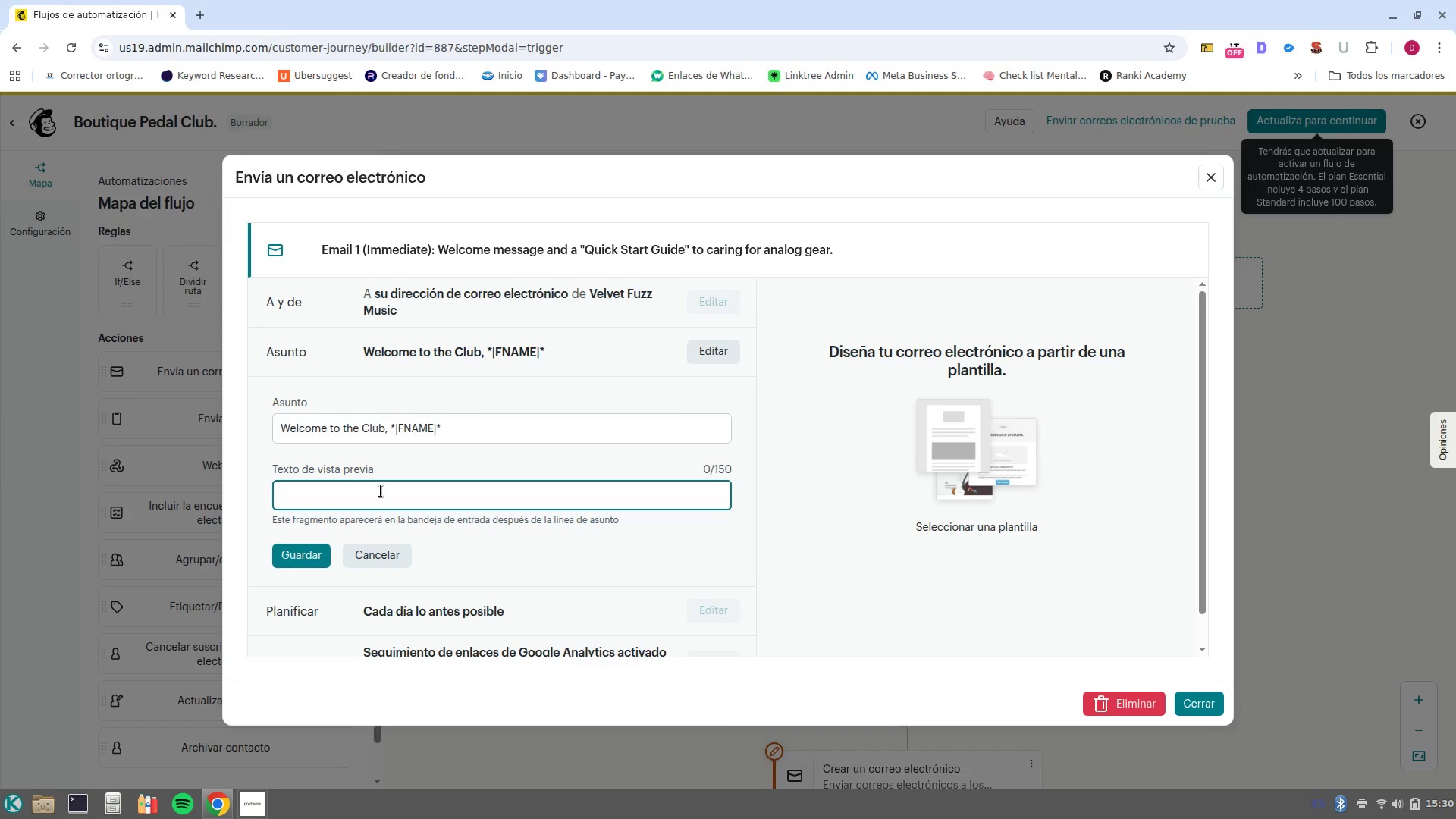 
type(Let)
key(Backspace)
key(Backspace)
key(Backspace)
key(Backspace)
 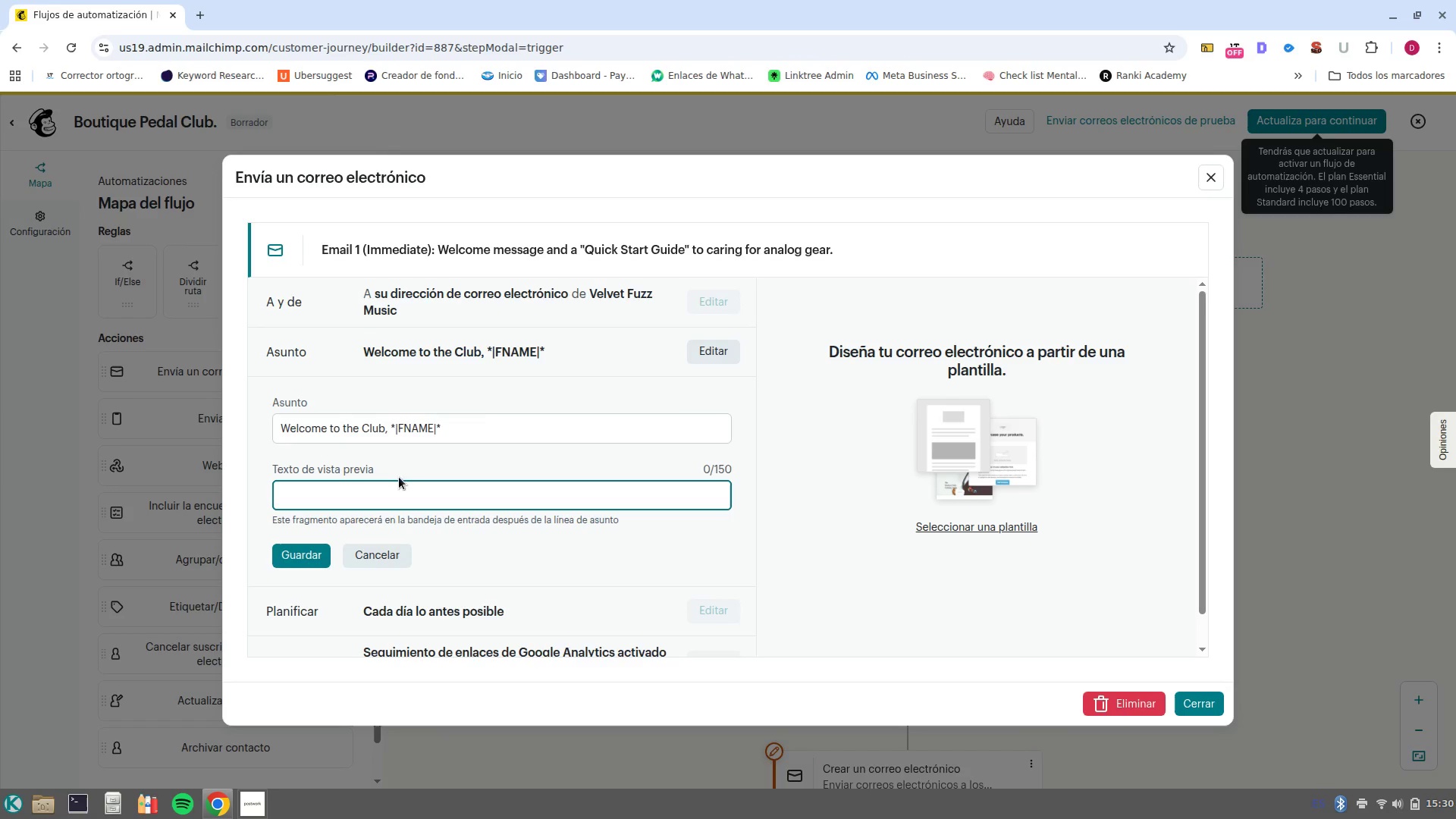 
left_click([485, 428])
 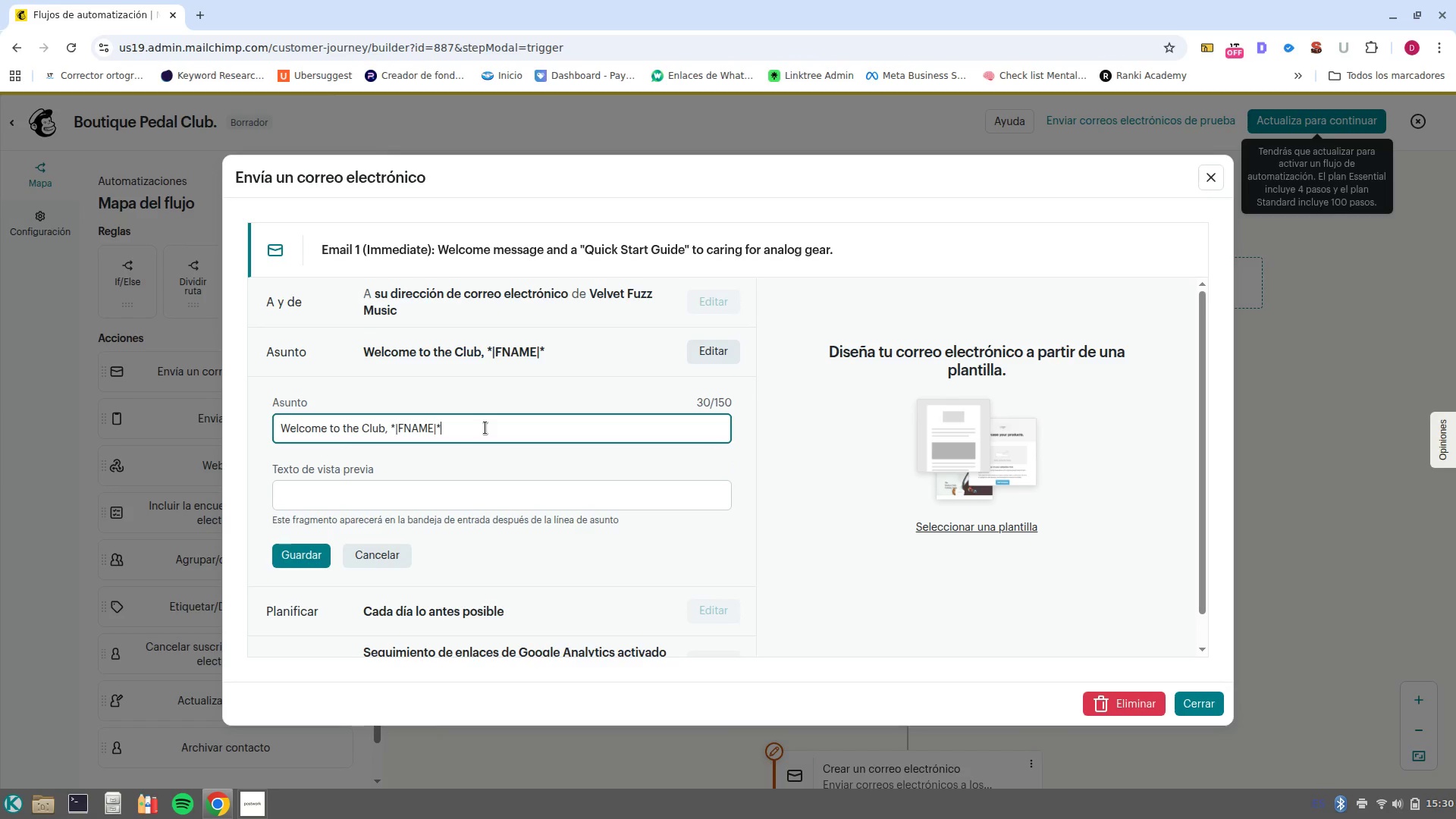 
type( Let-s talk Analog)
 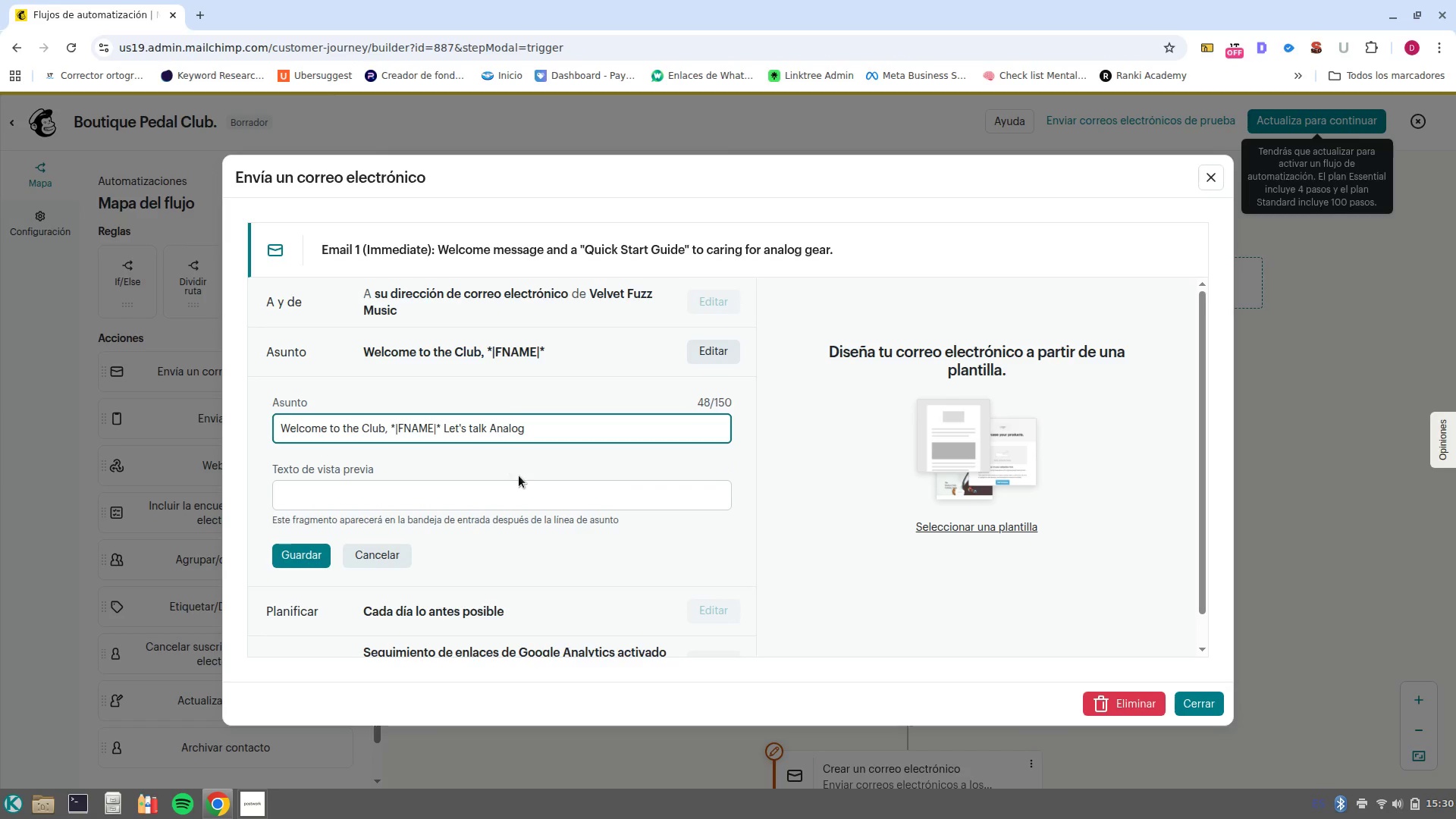 
left_click([523, 492])
 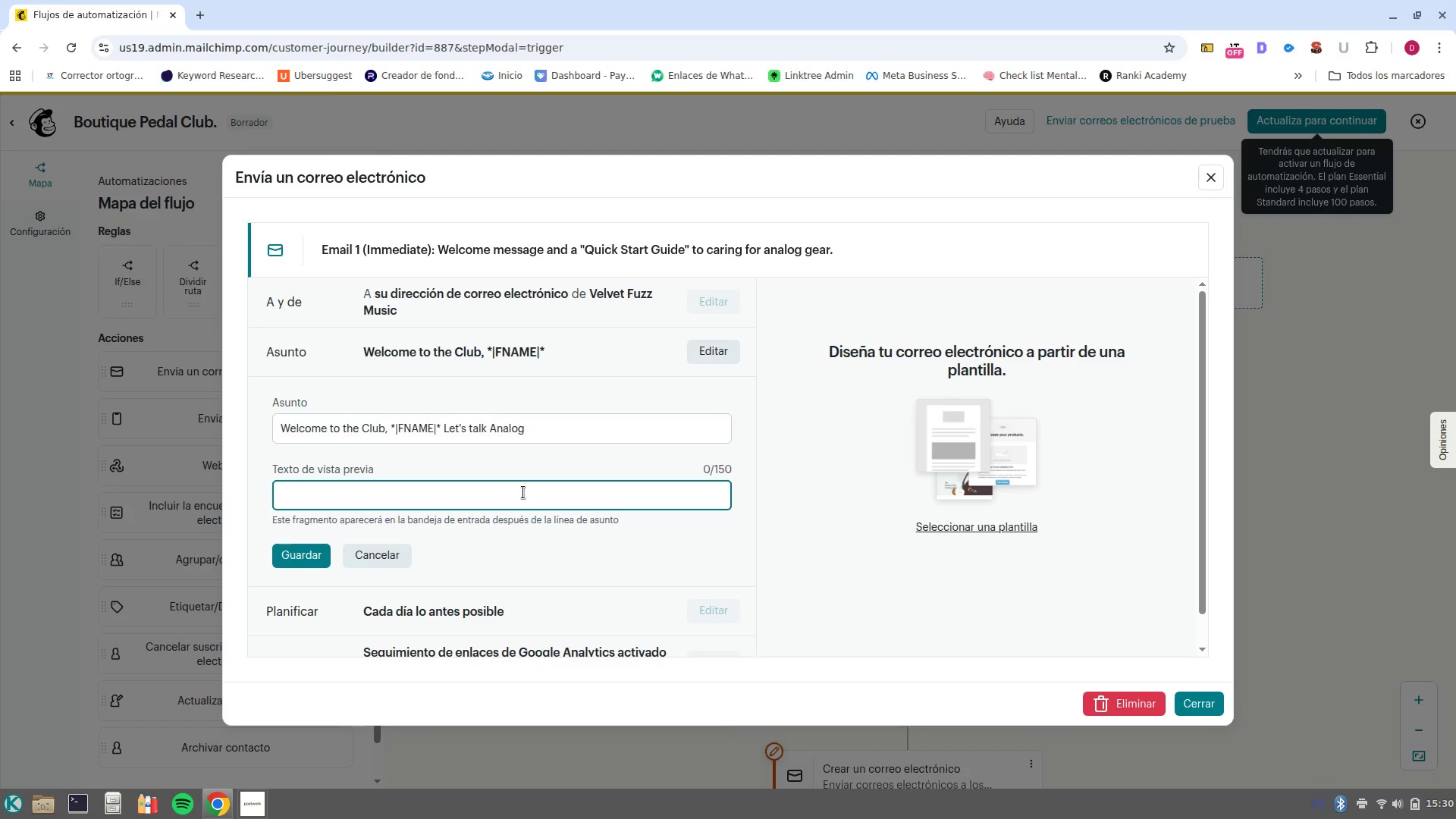 
type(Your guide to keeping your boutique )
 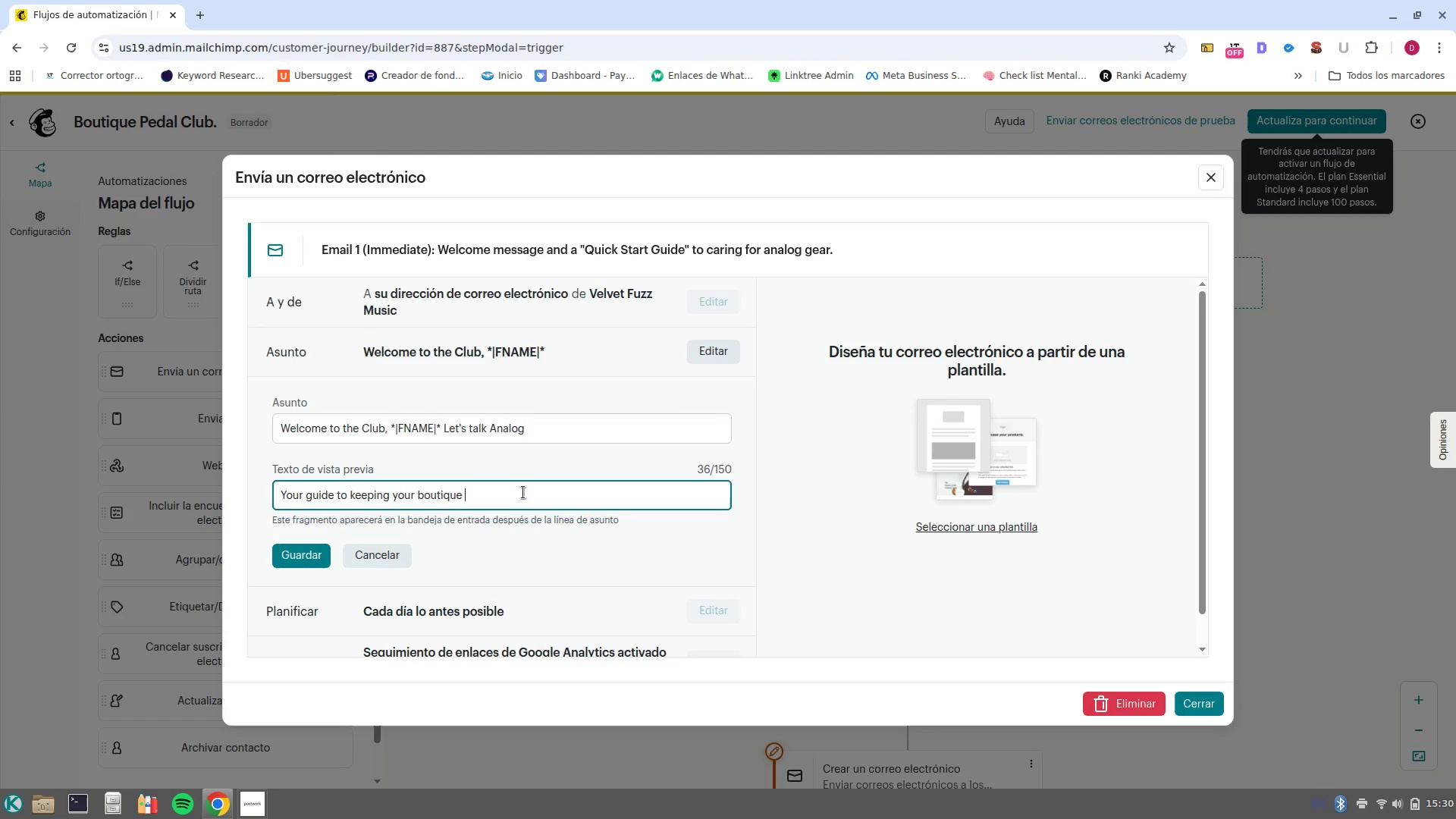 
type(gear in top cheap)
 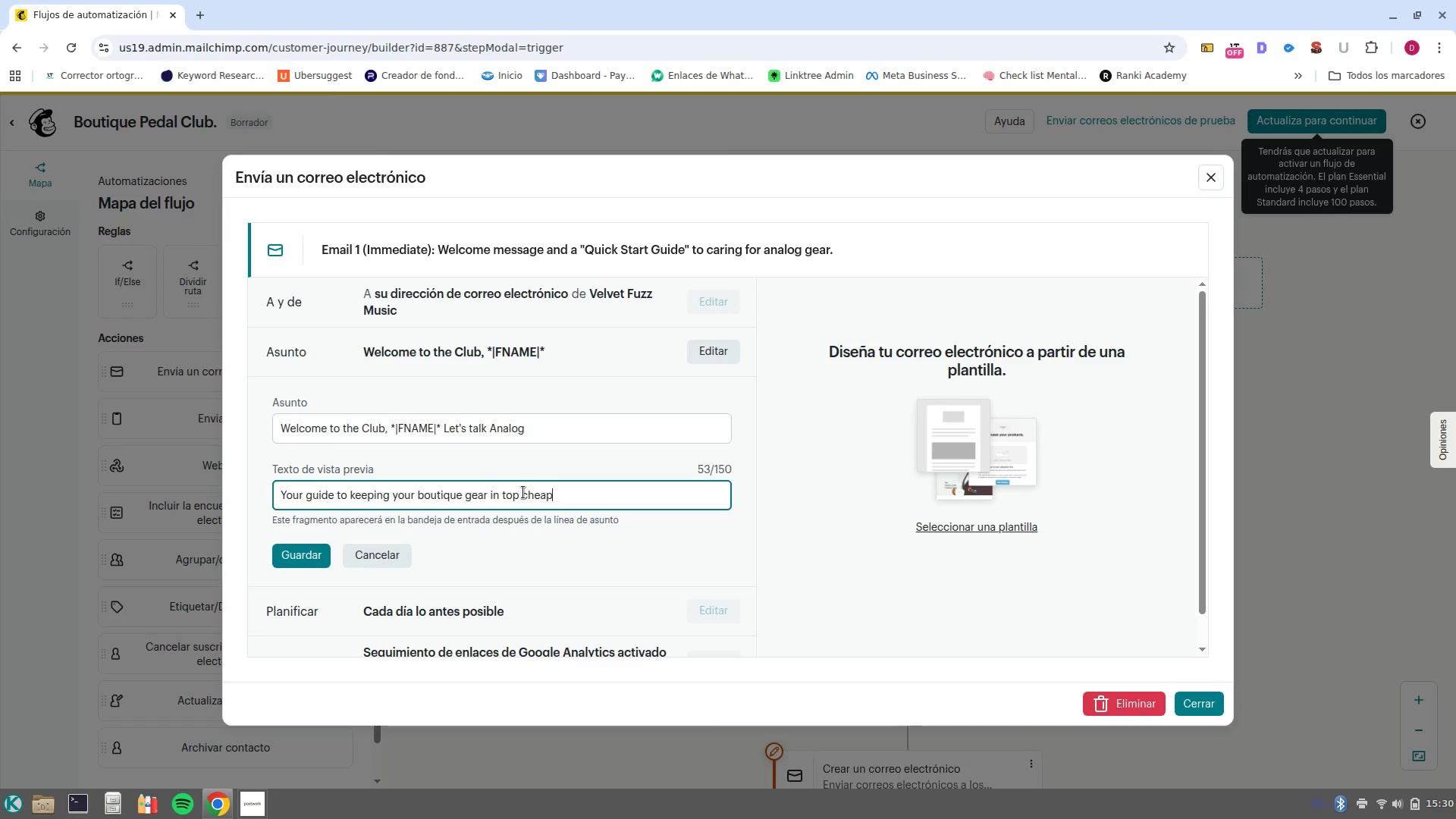 
scroll: coordinate [314, 446], scroll_direction: down, amount: 1.0
 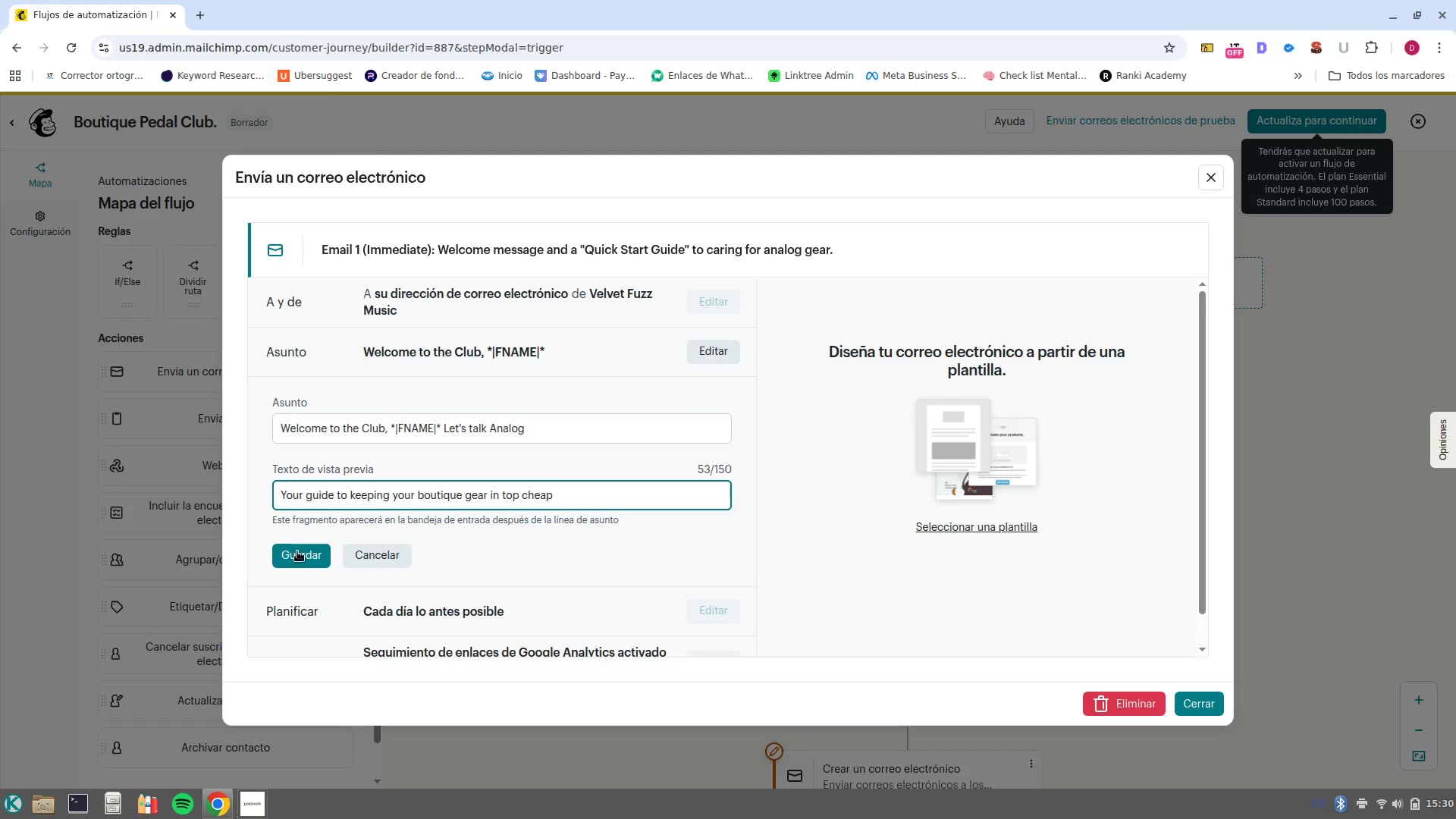 
left_click([297, 551])
 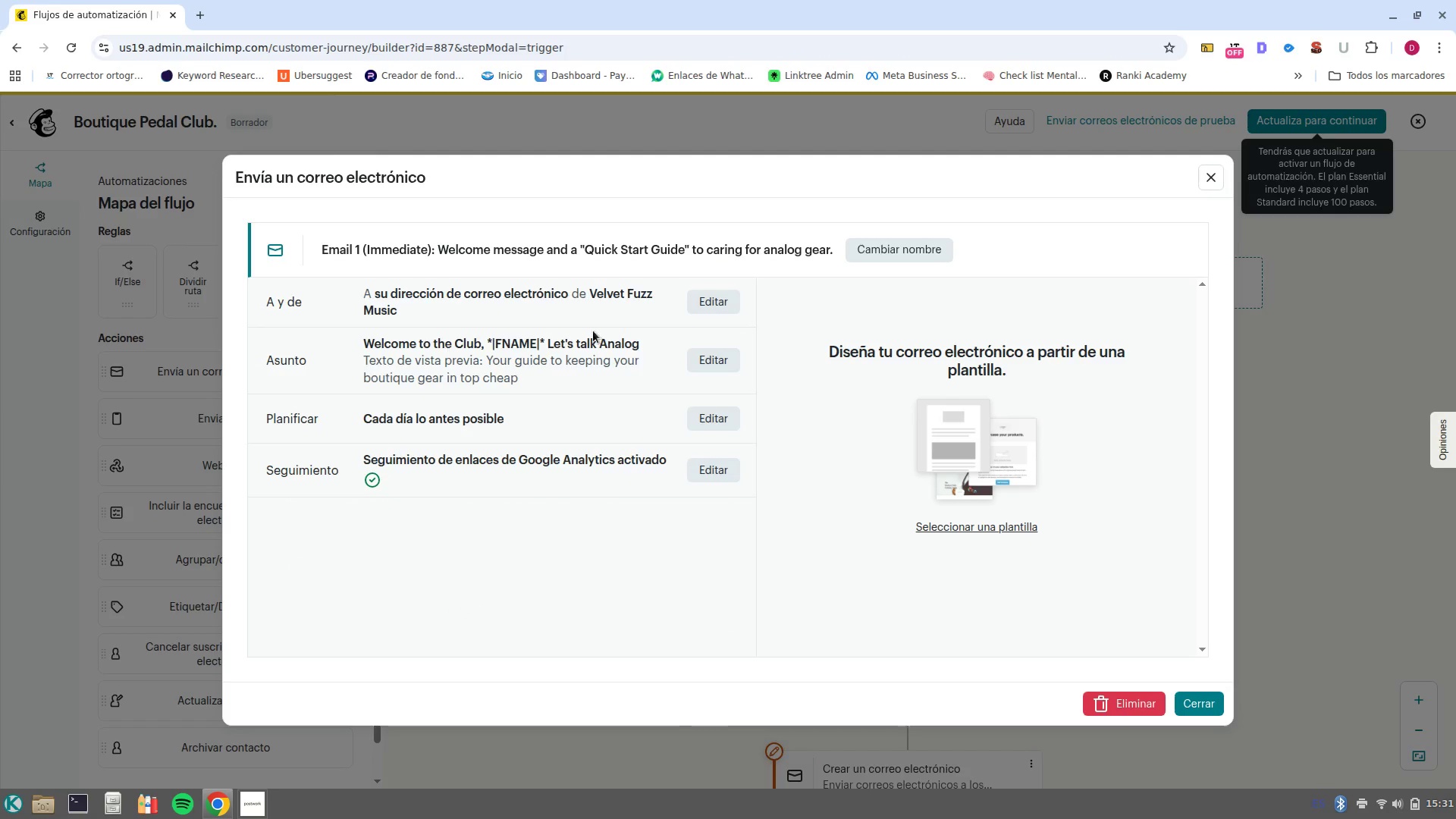 
left_click([721, 357])
 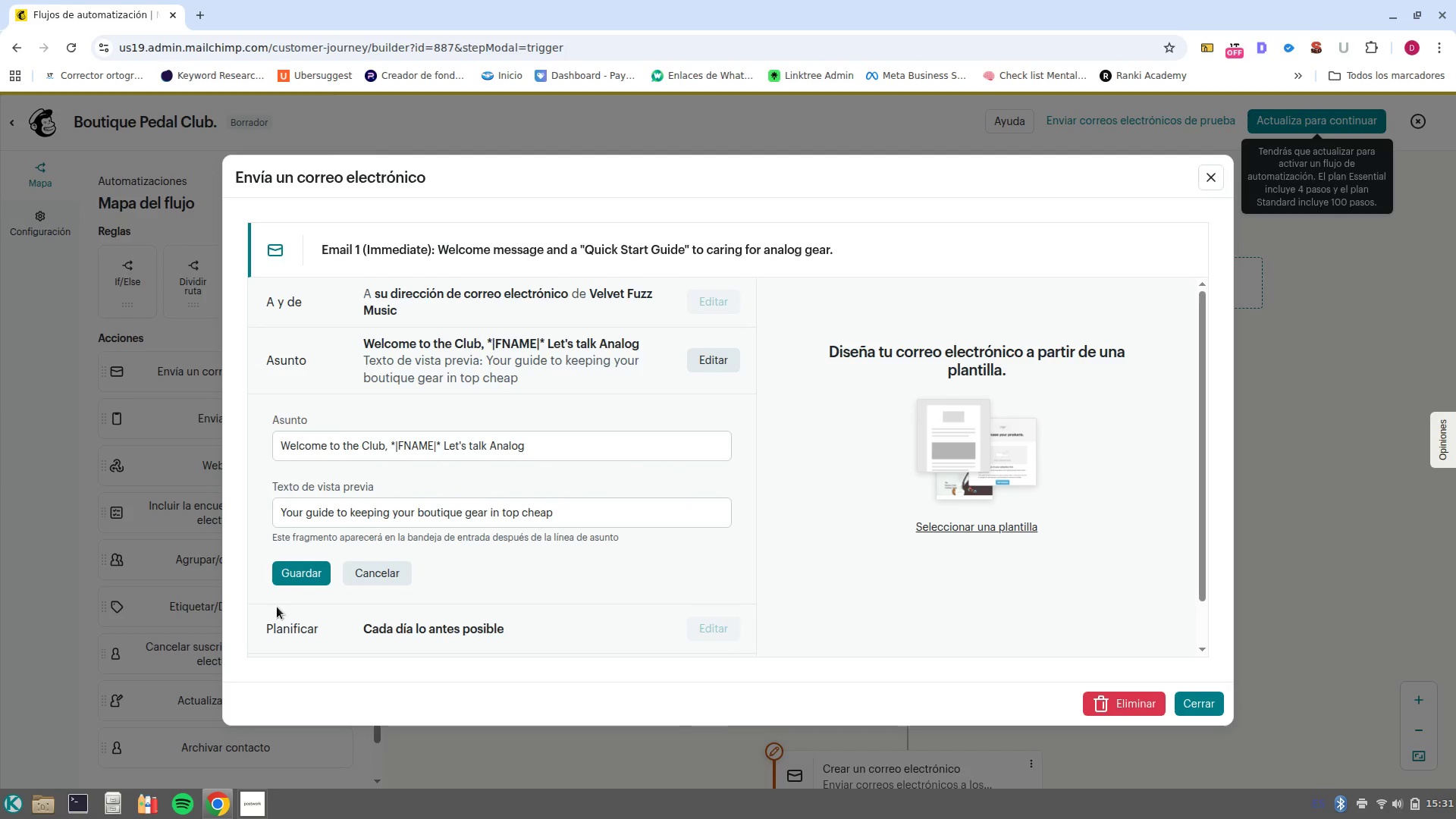 
left_click([287, 586])
 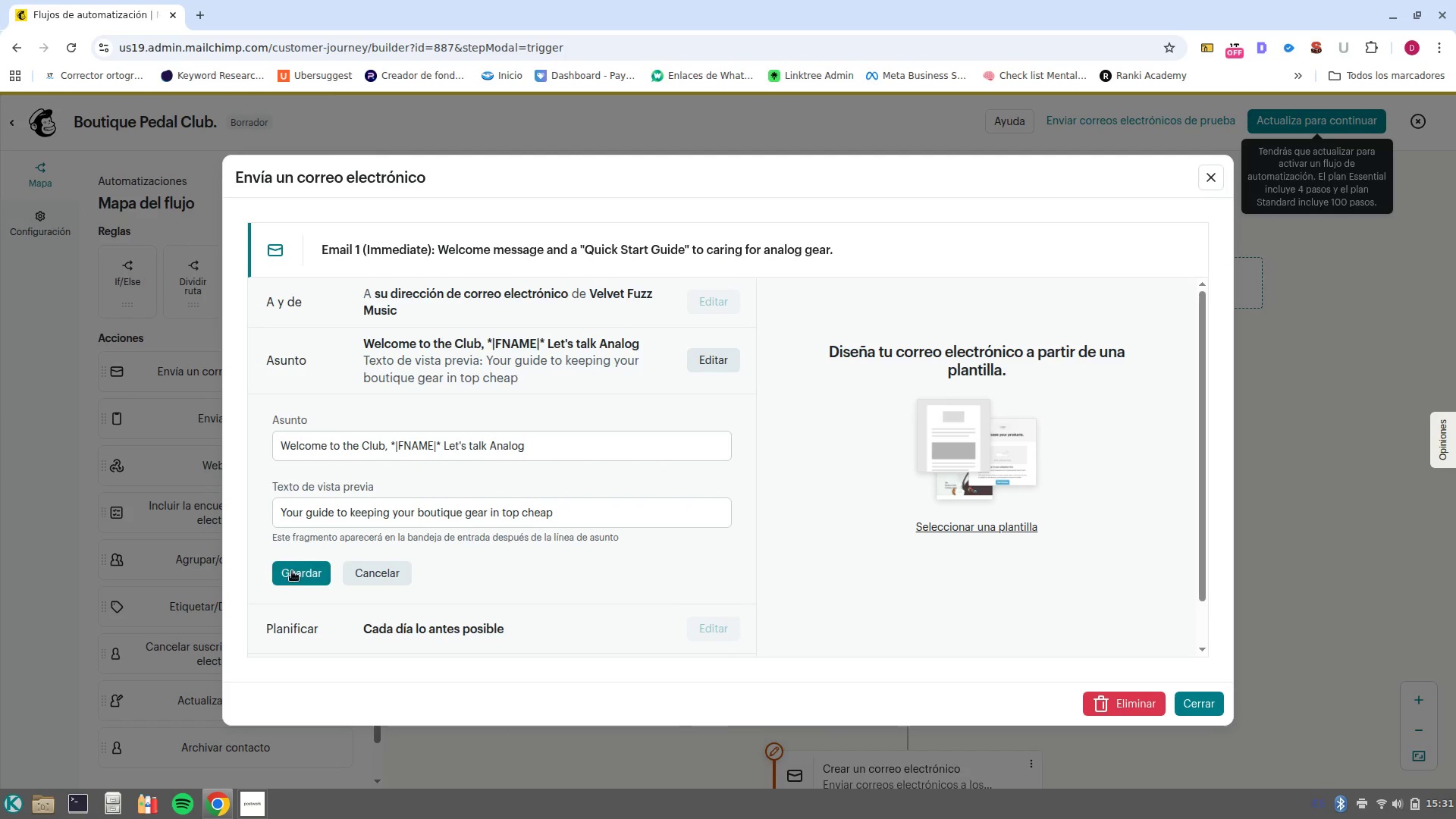 
left_click([292, 571])
 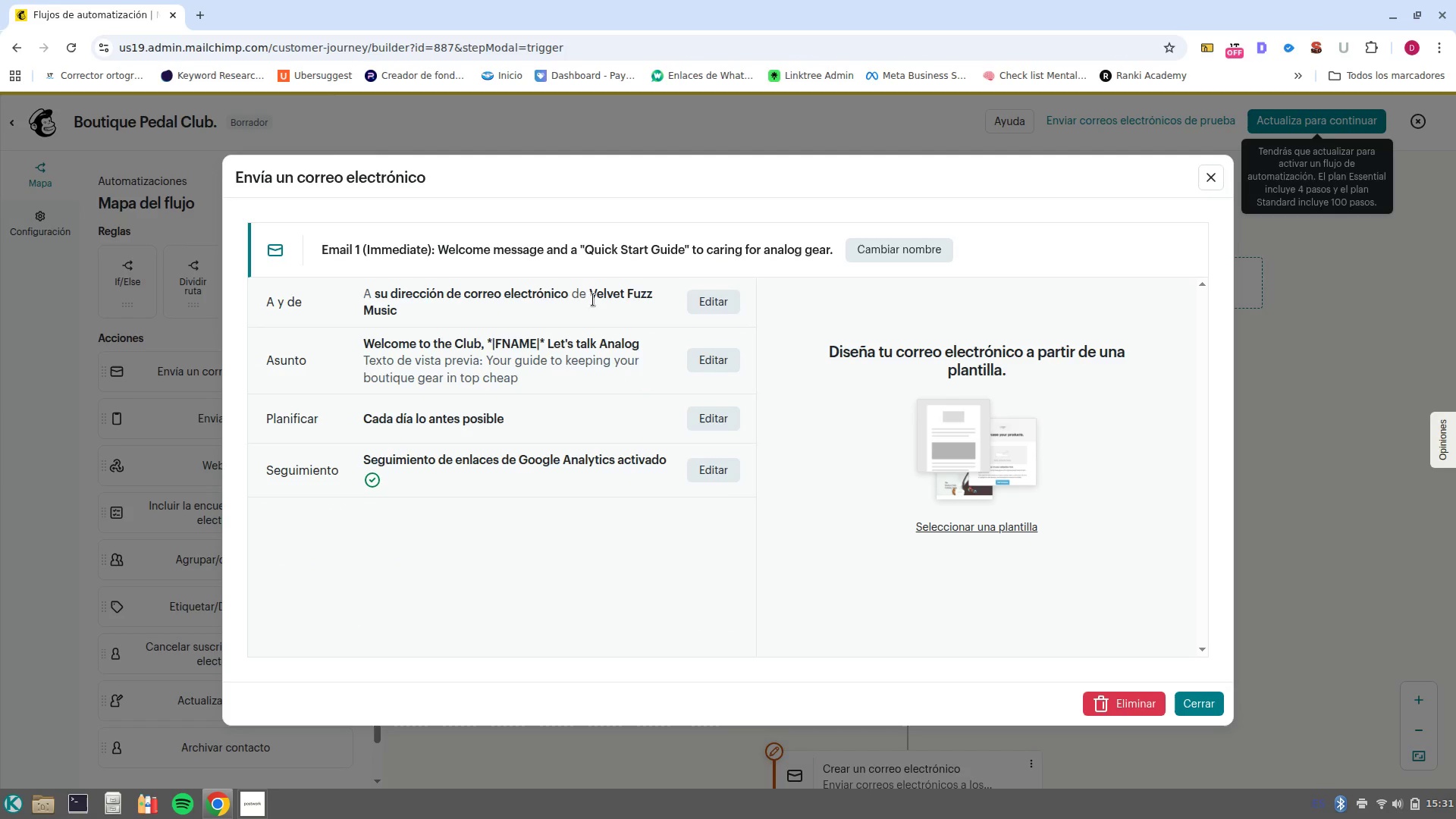 
left_click_drag(start_coordinate=[591, 296], to_coordinate=[625, 309])
 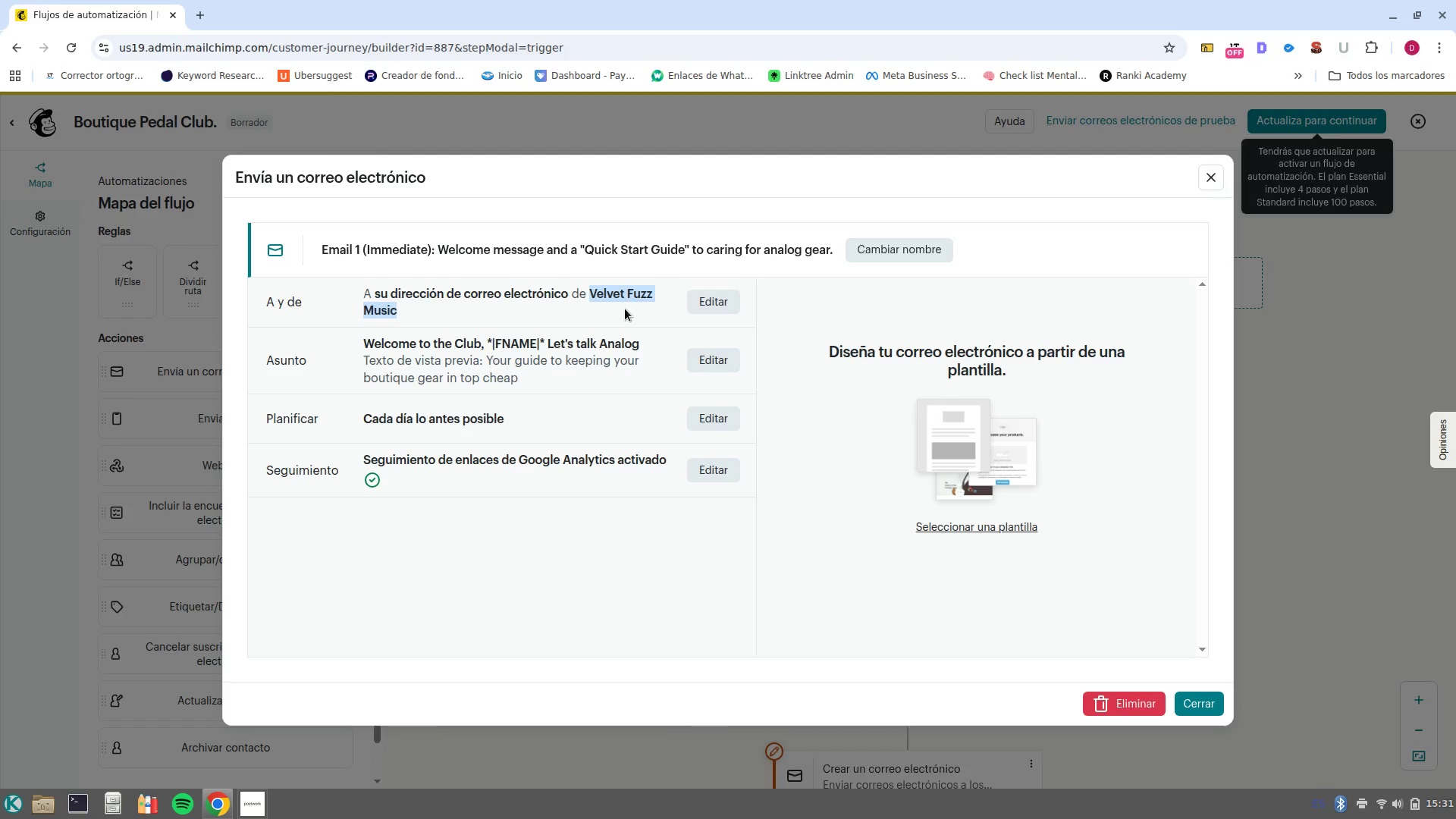 
key(Control+C)
 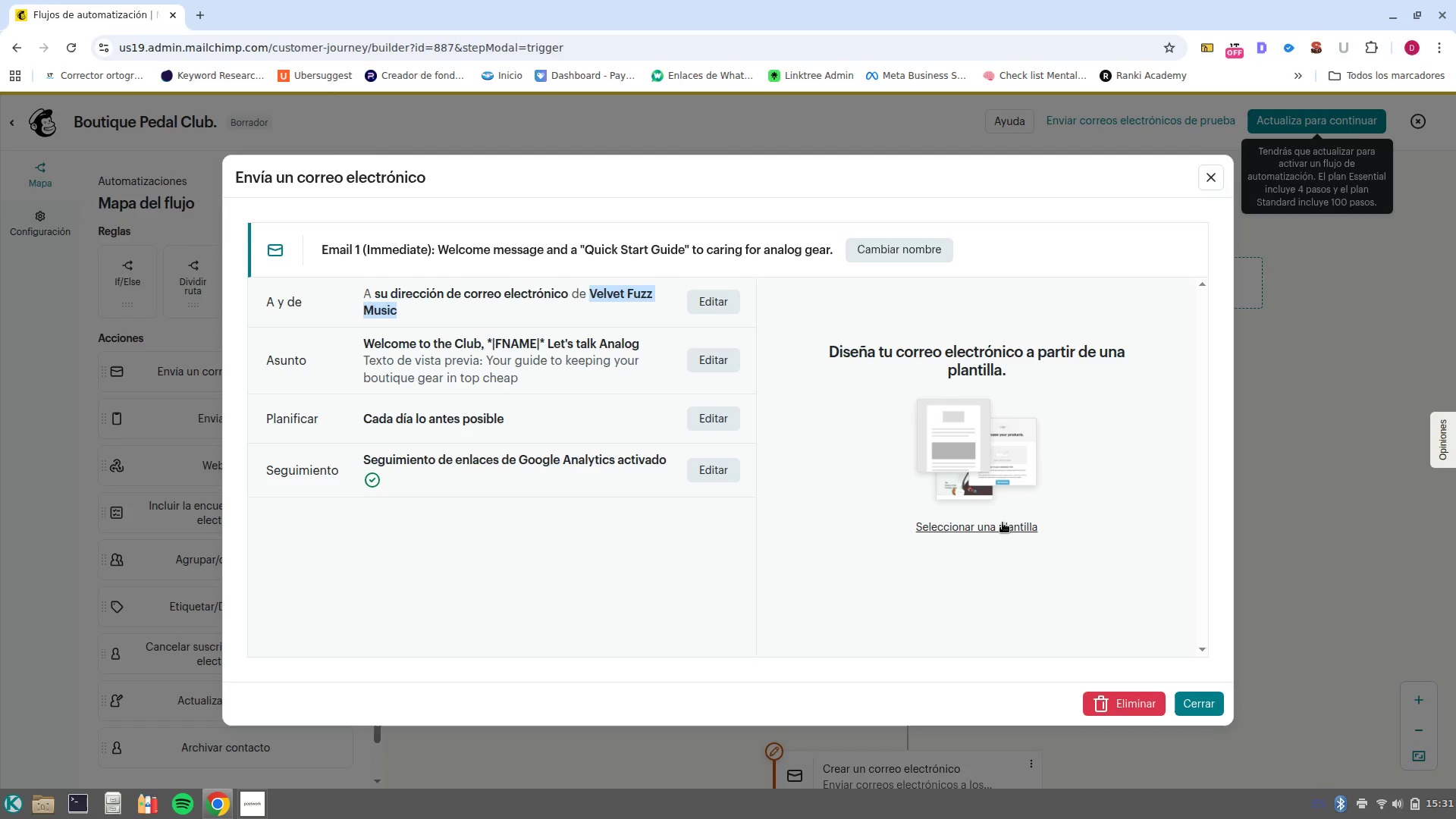 
left_click([1003, 526])
 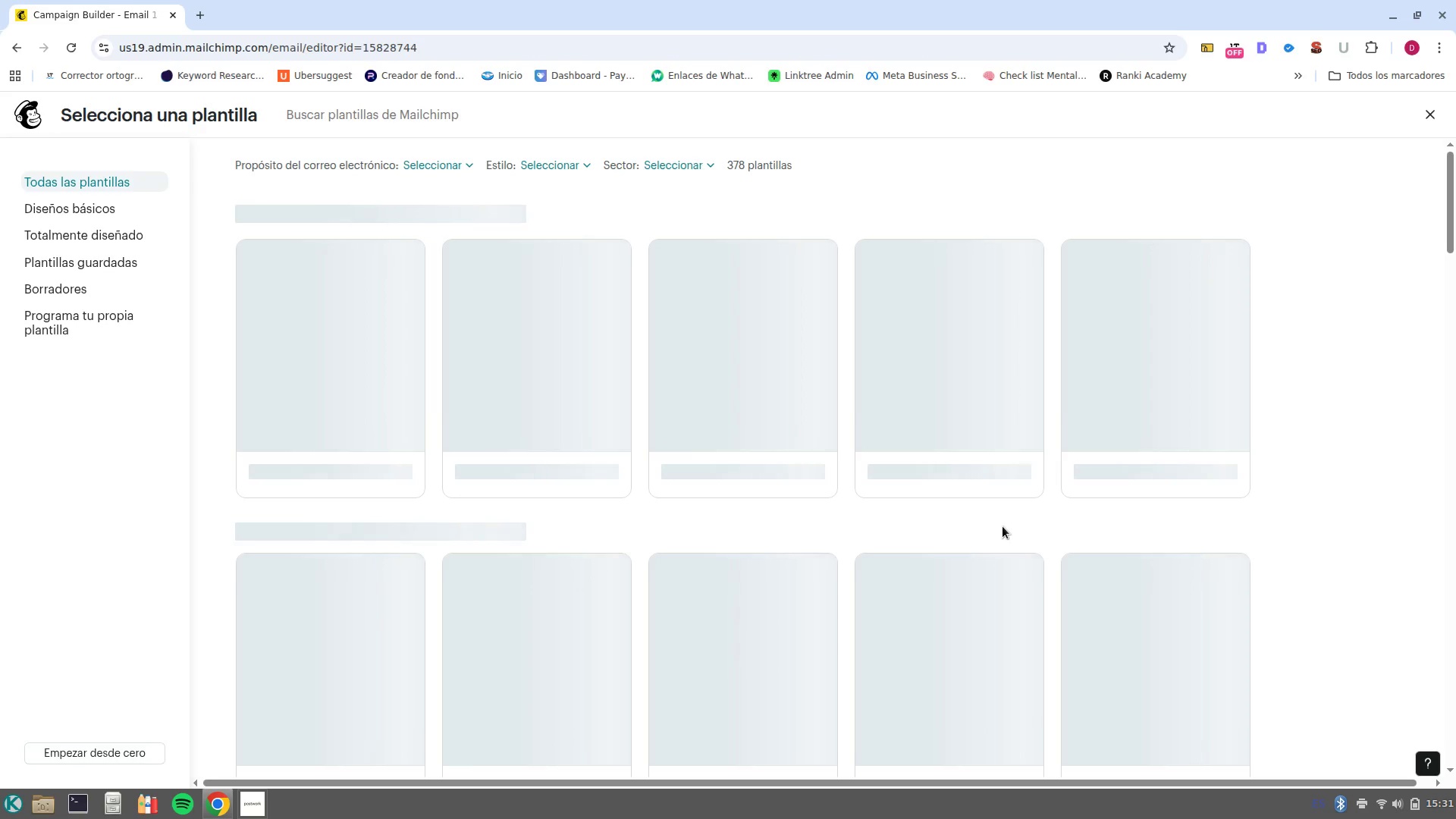 
wait(9.42)
 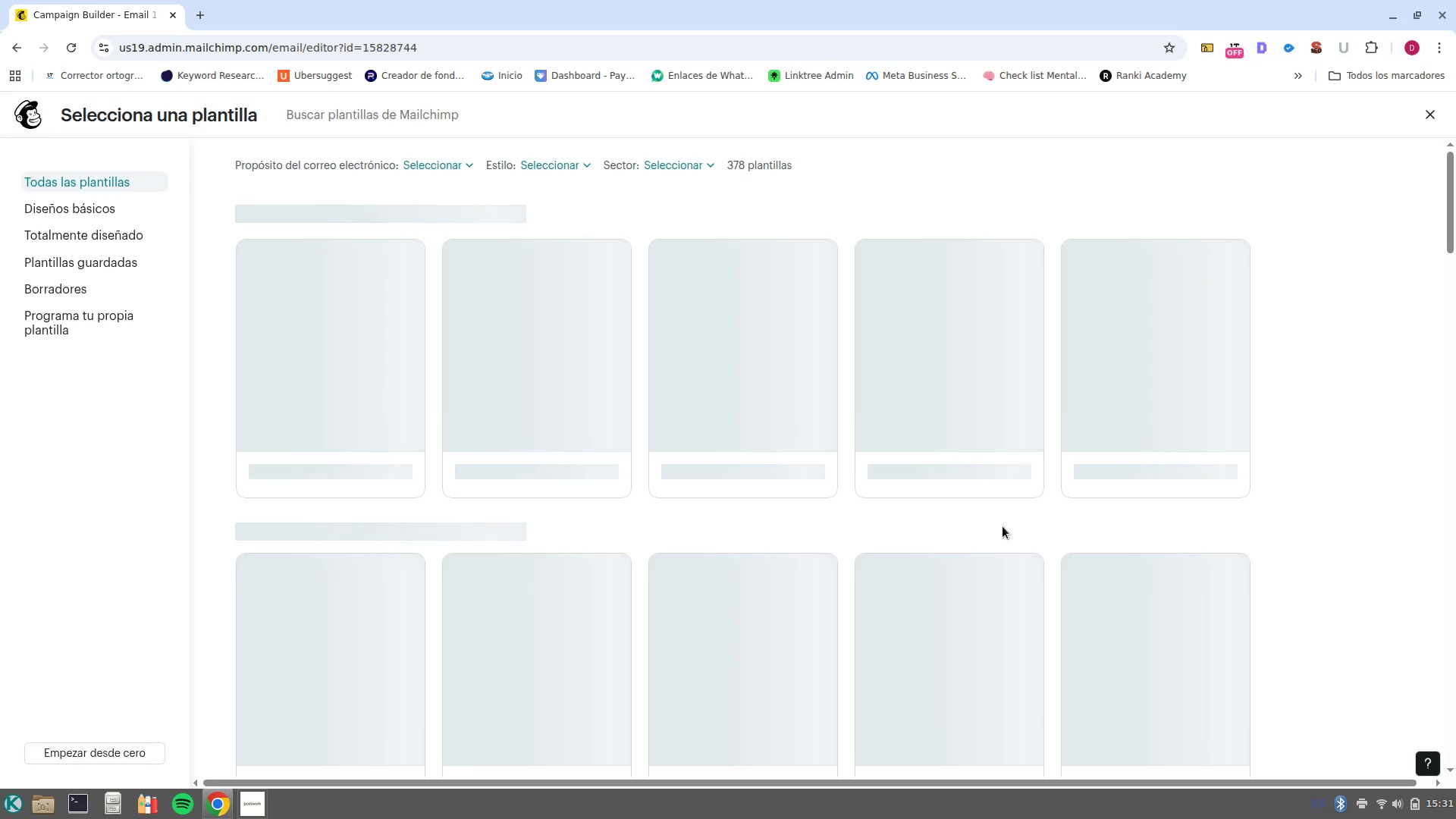 
left_click([358, 704])
 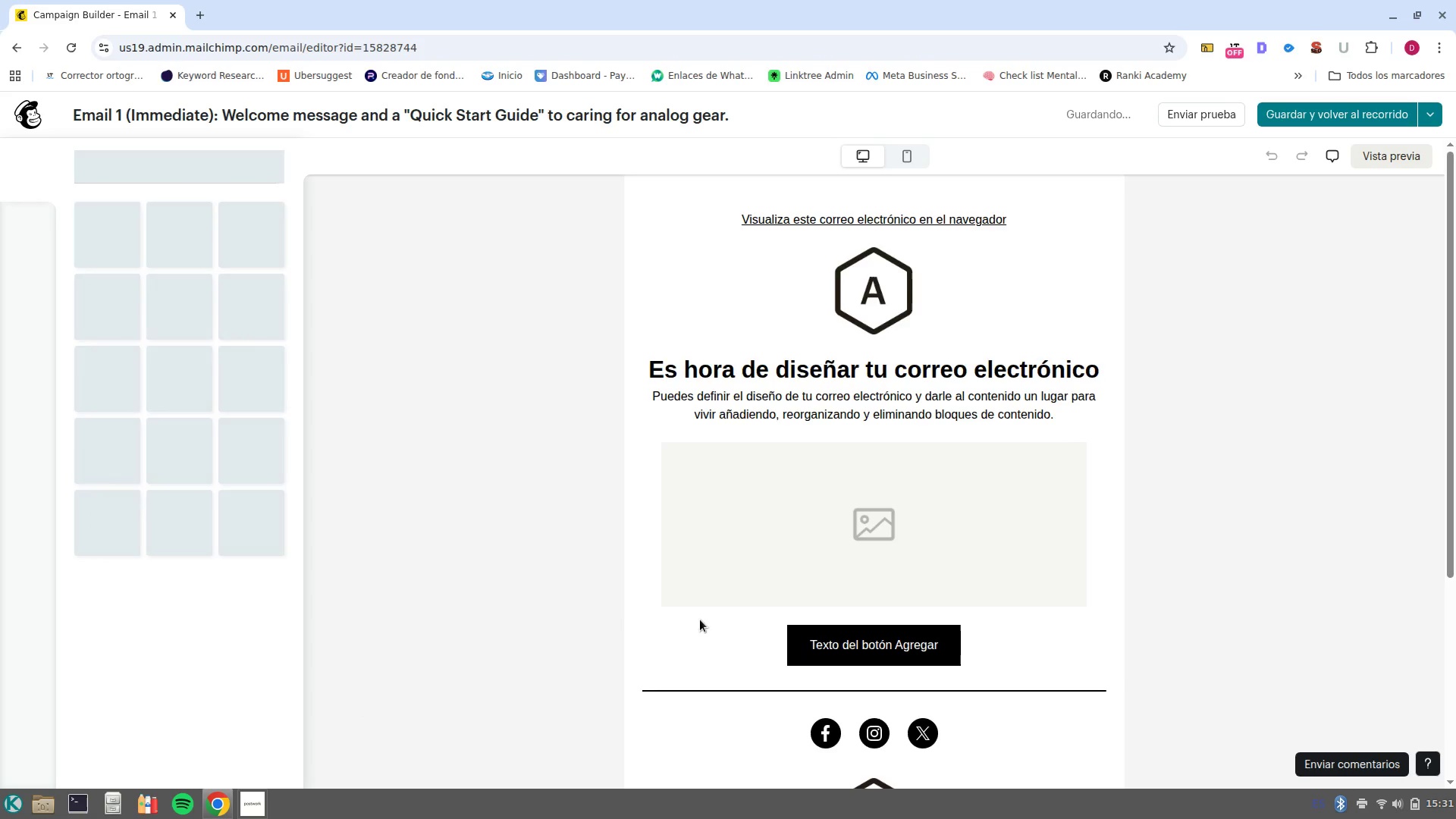 
wait(5.22)
 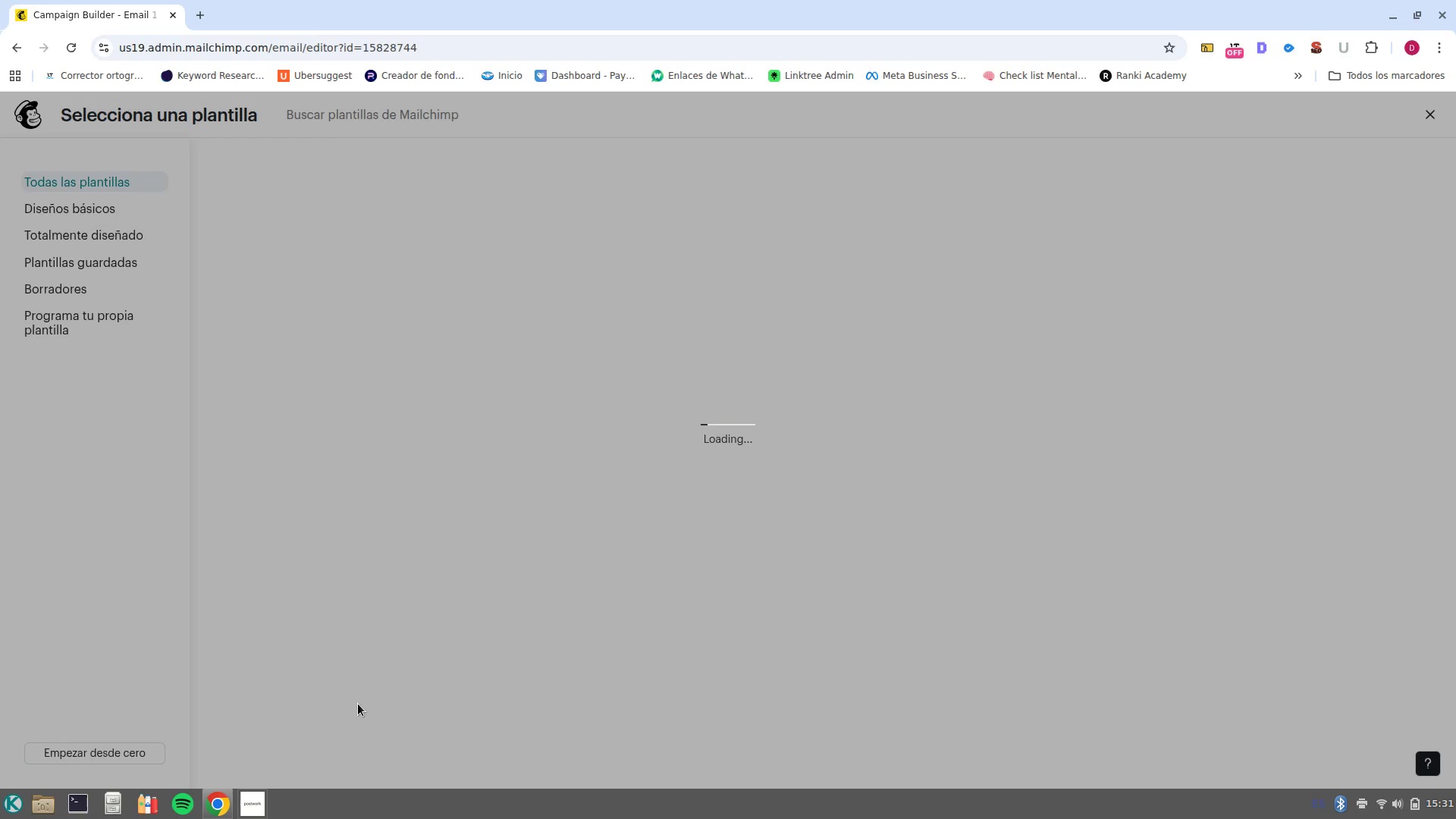 
left_click([871, 253])
 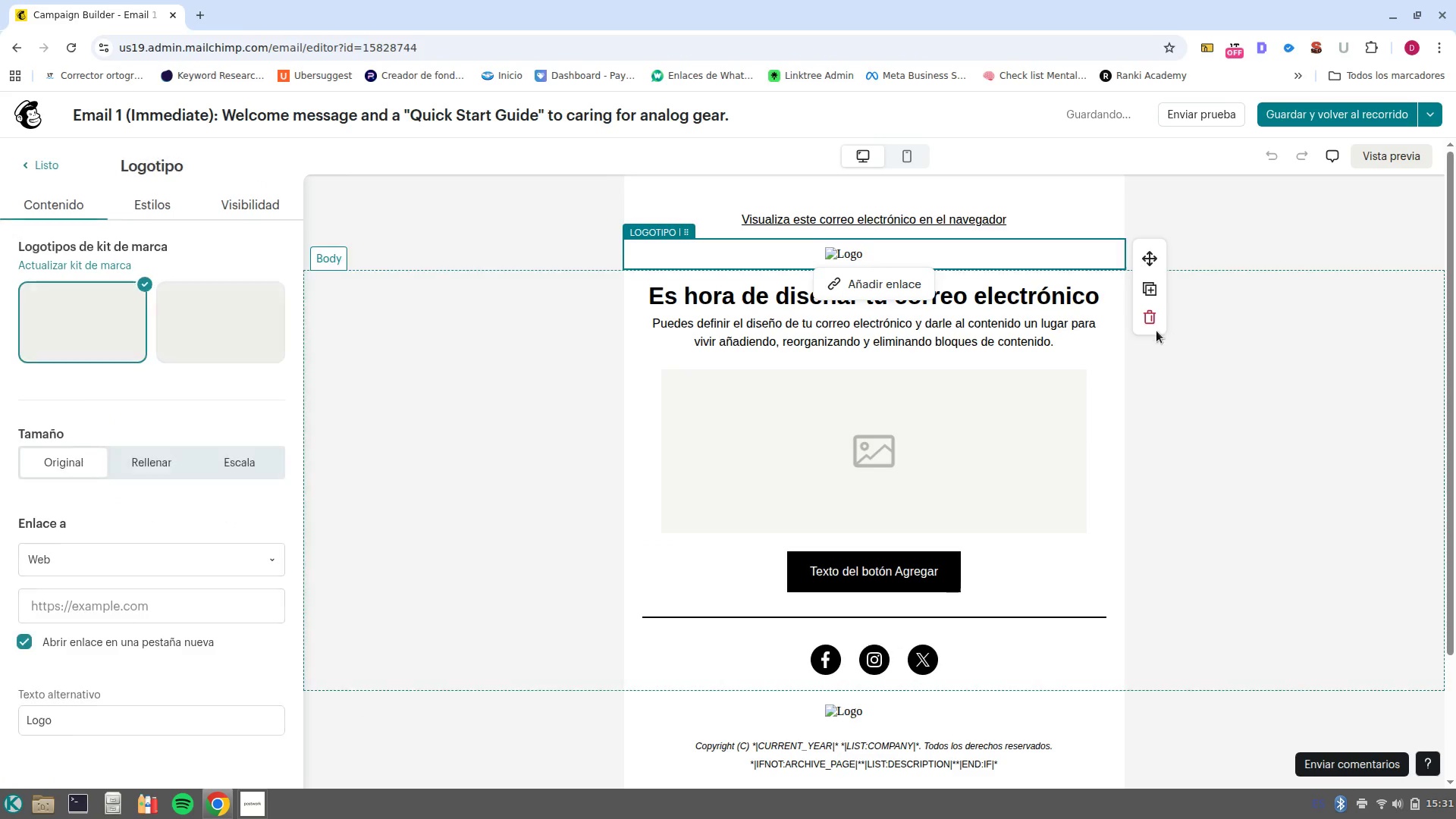 
left_click([1156, 315])
 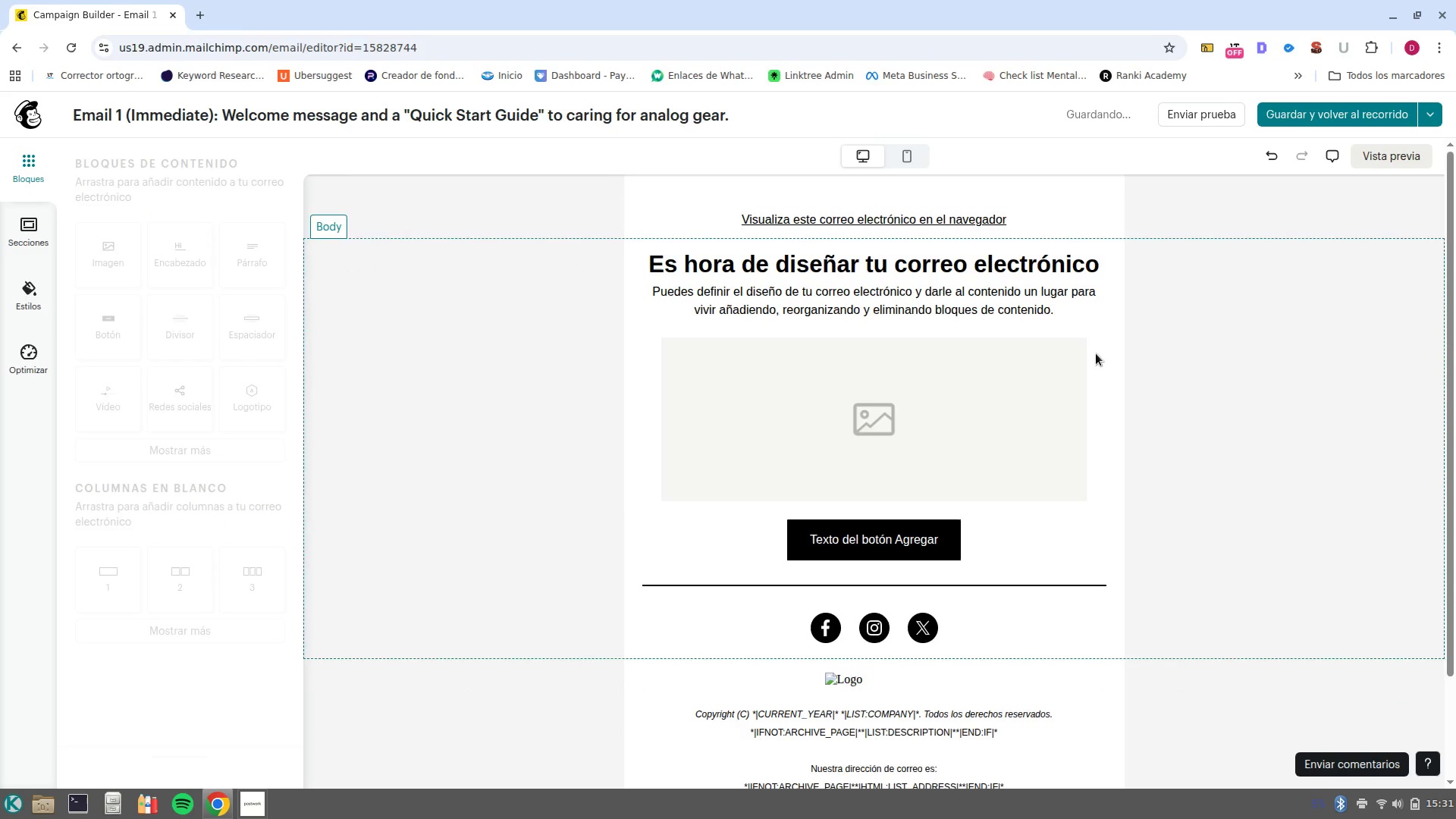 
scroll: coordinate [1087, 368], scroll_direction: down, amount: 2.0
 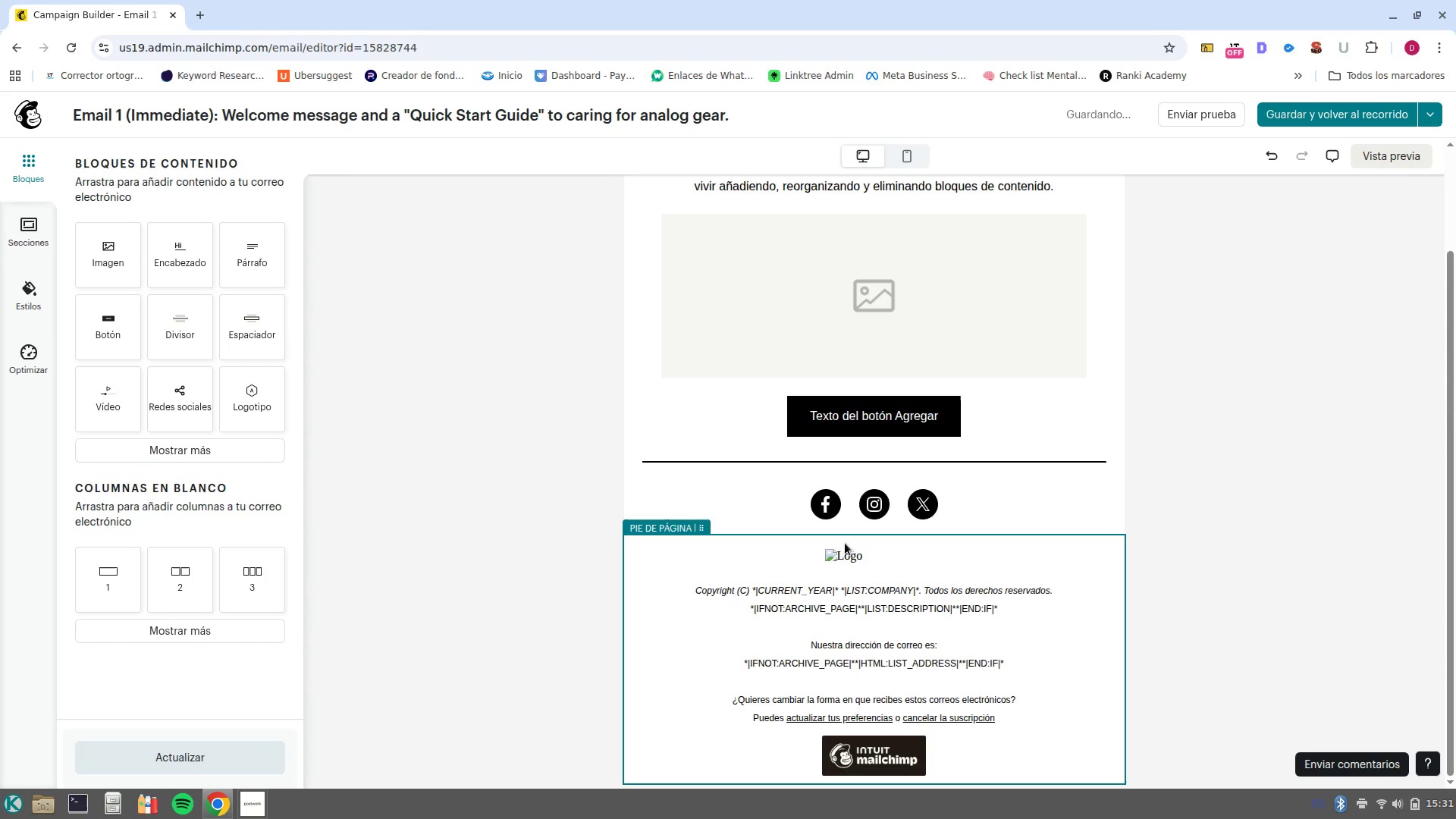 
left_click([845, 549])
 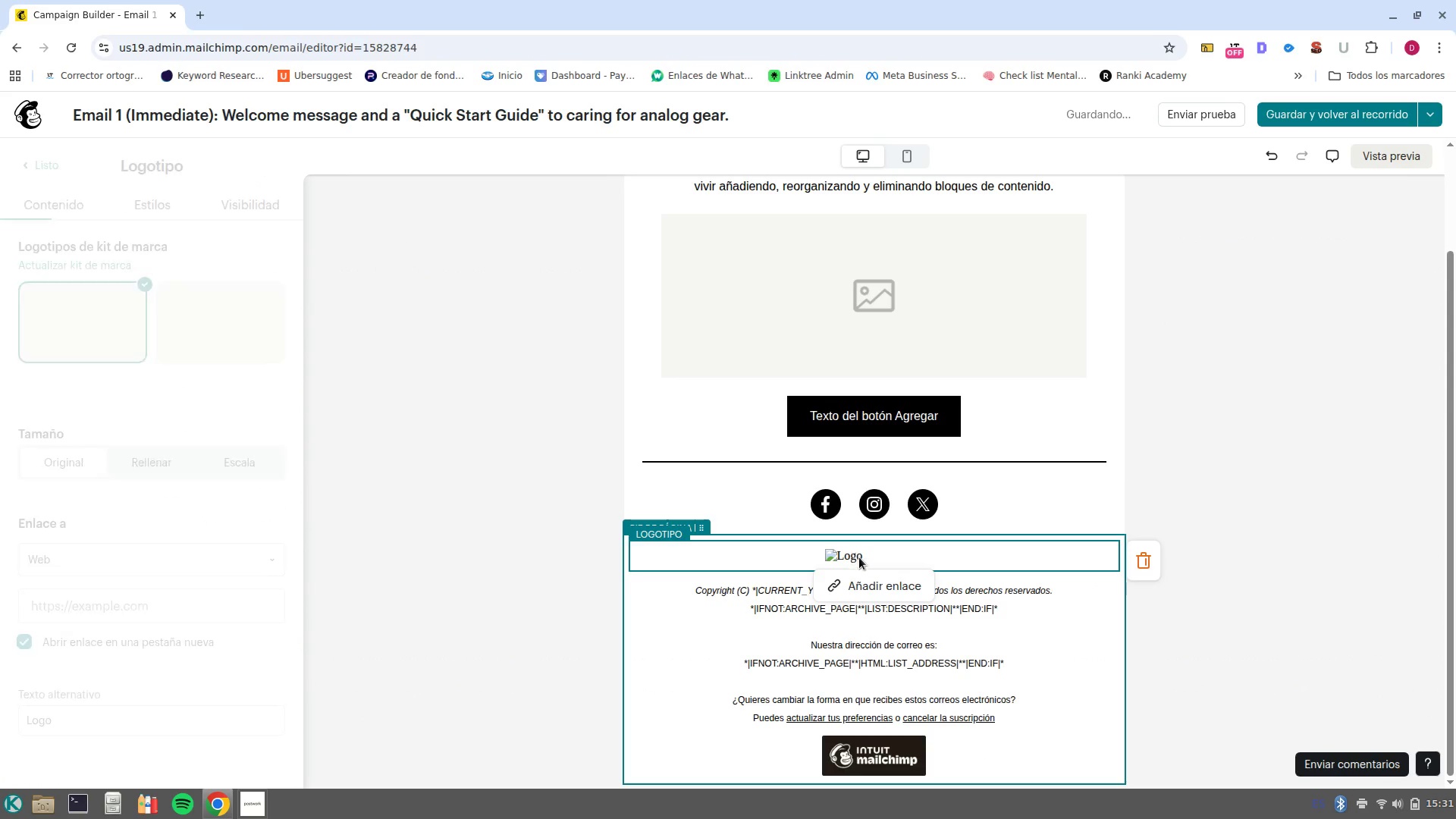 
left_click([859, 557])
 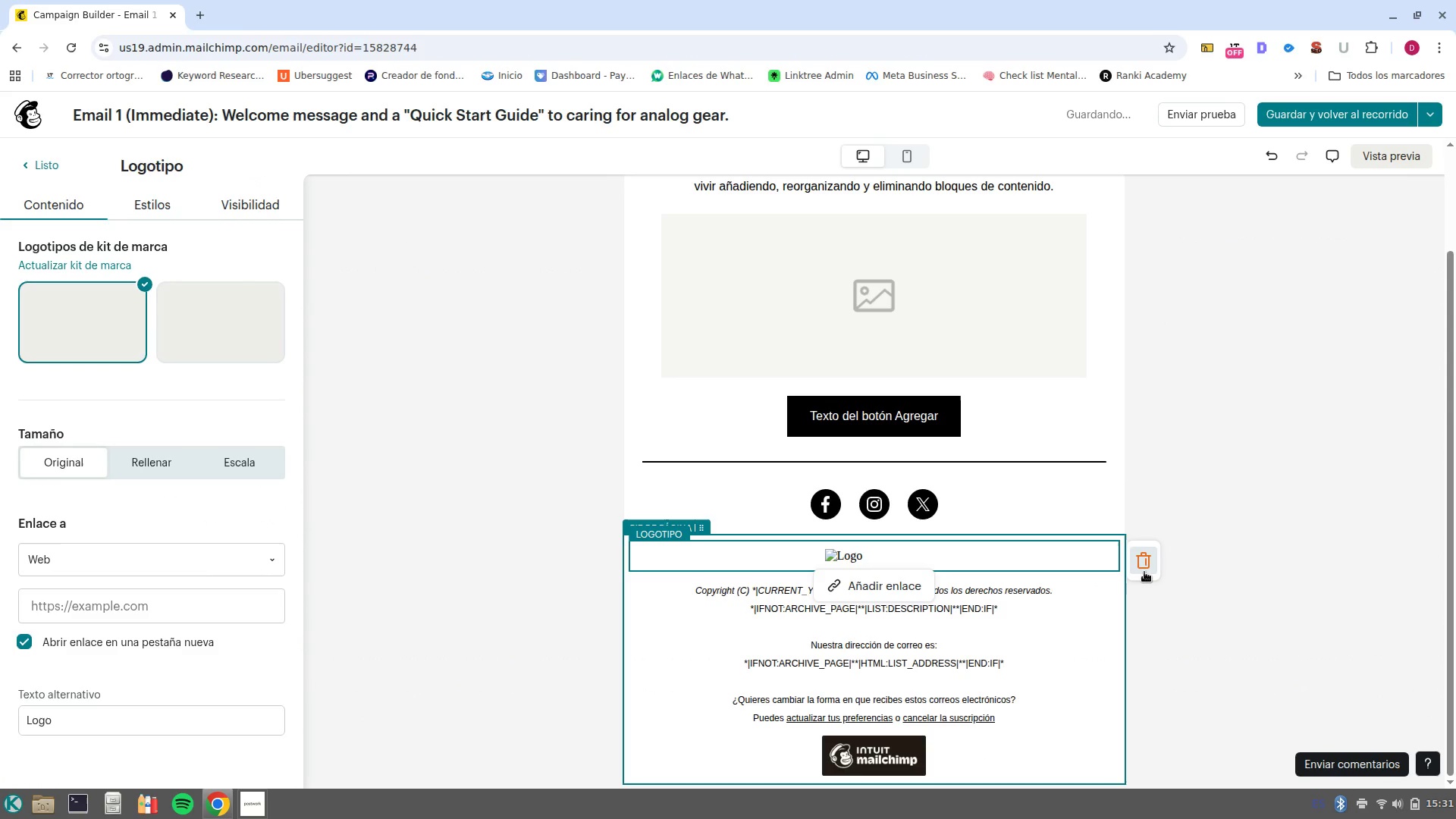 
left_click([1137, 564])
 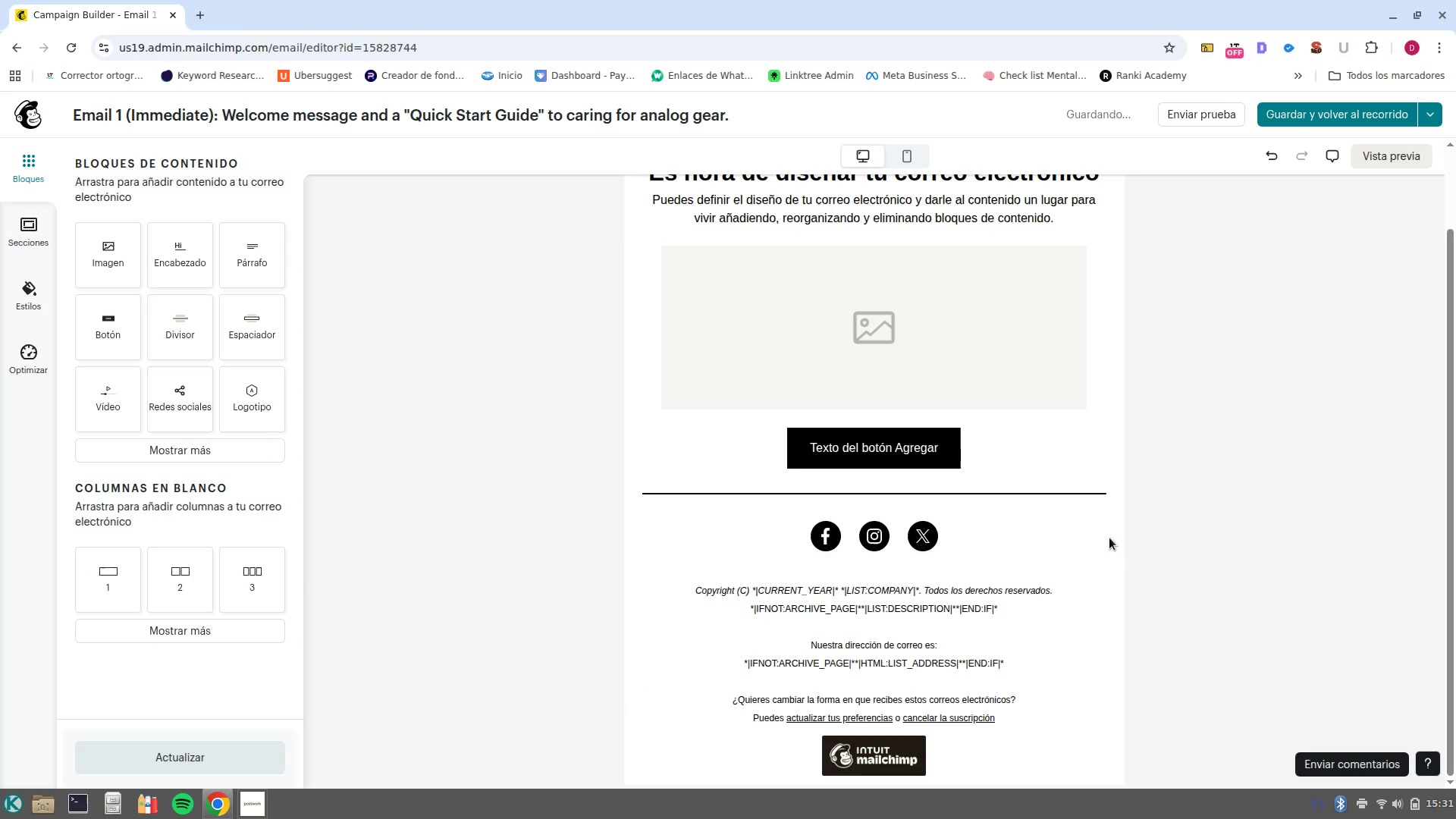 
scroll: coordinate [686, 482], scroll_direction: up, amount: 3.0
 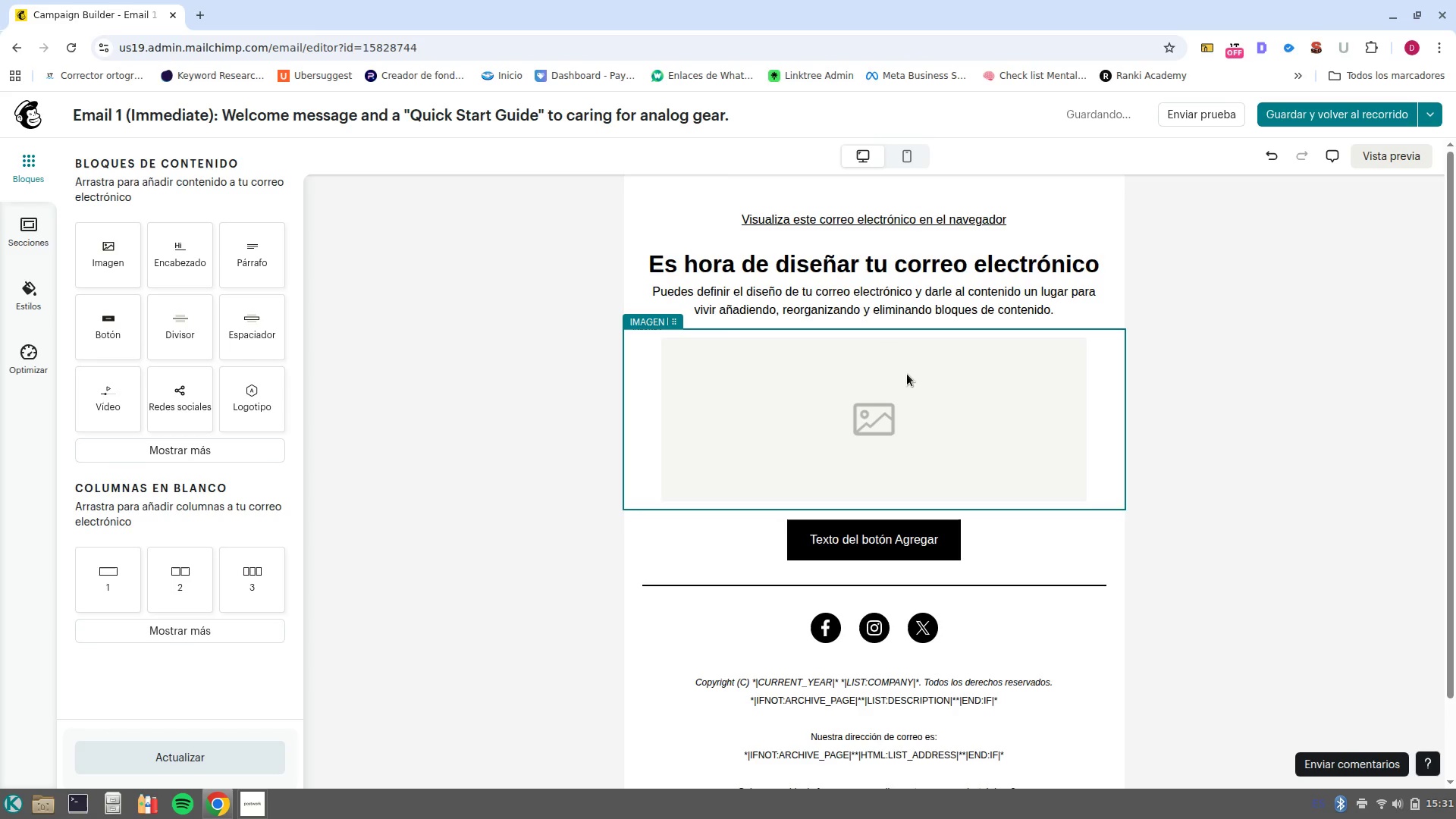 
left_click([907, 374])
 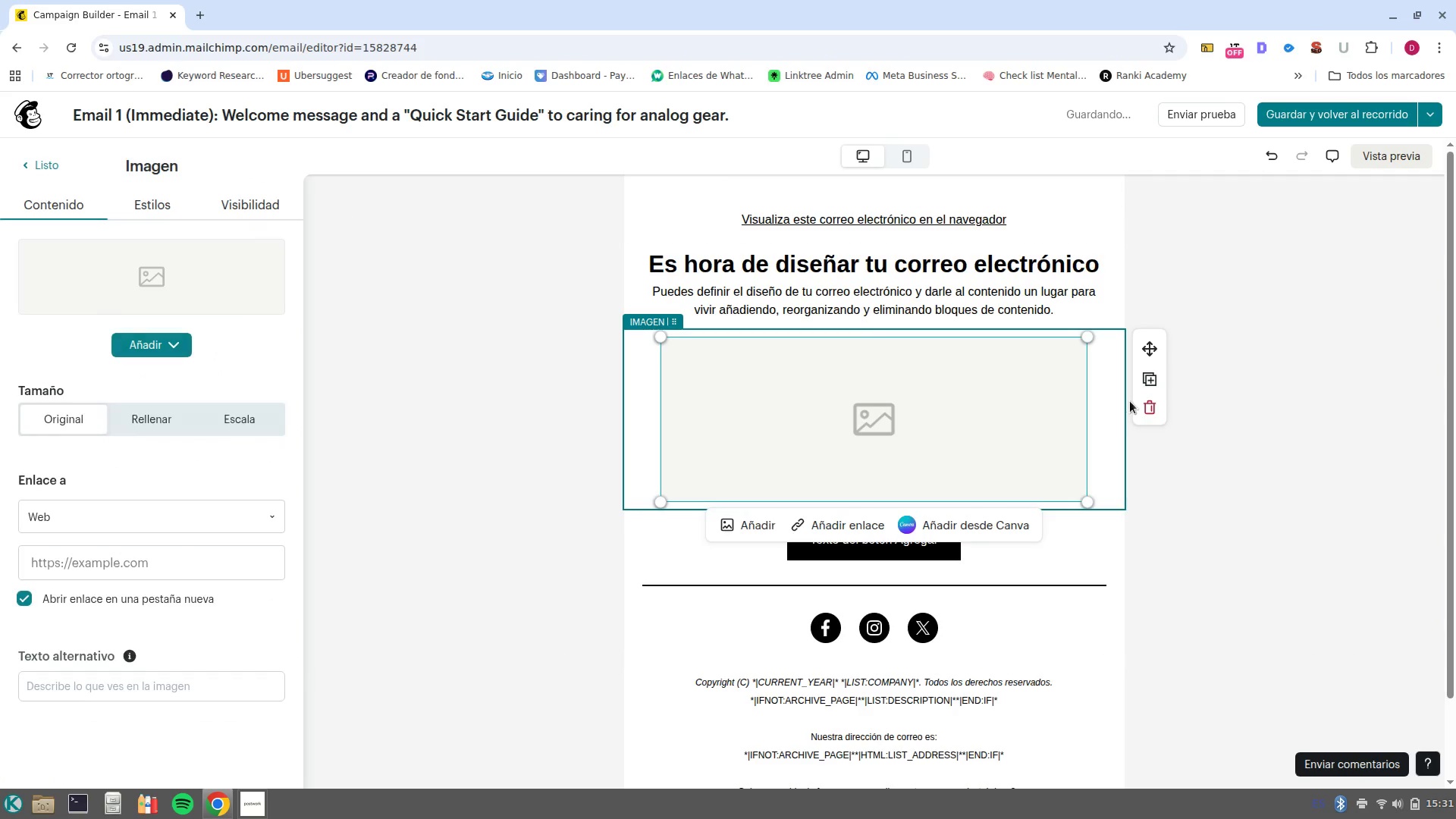 
left_click([1151, 410])
 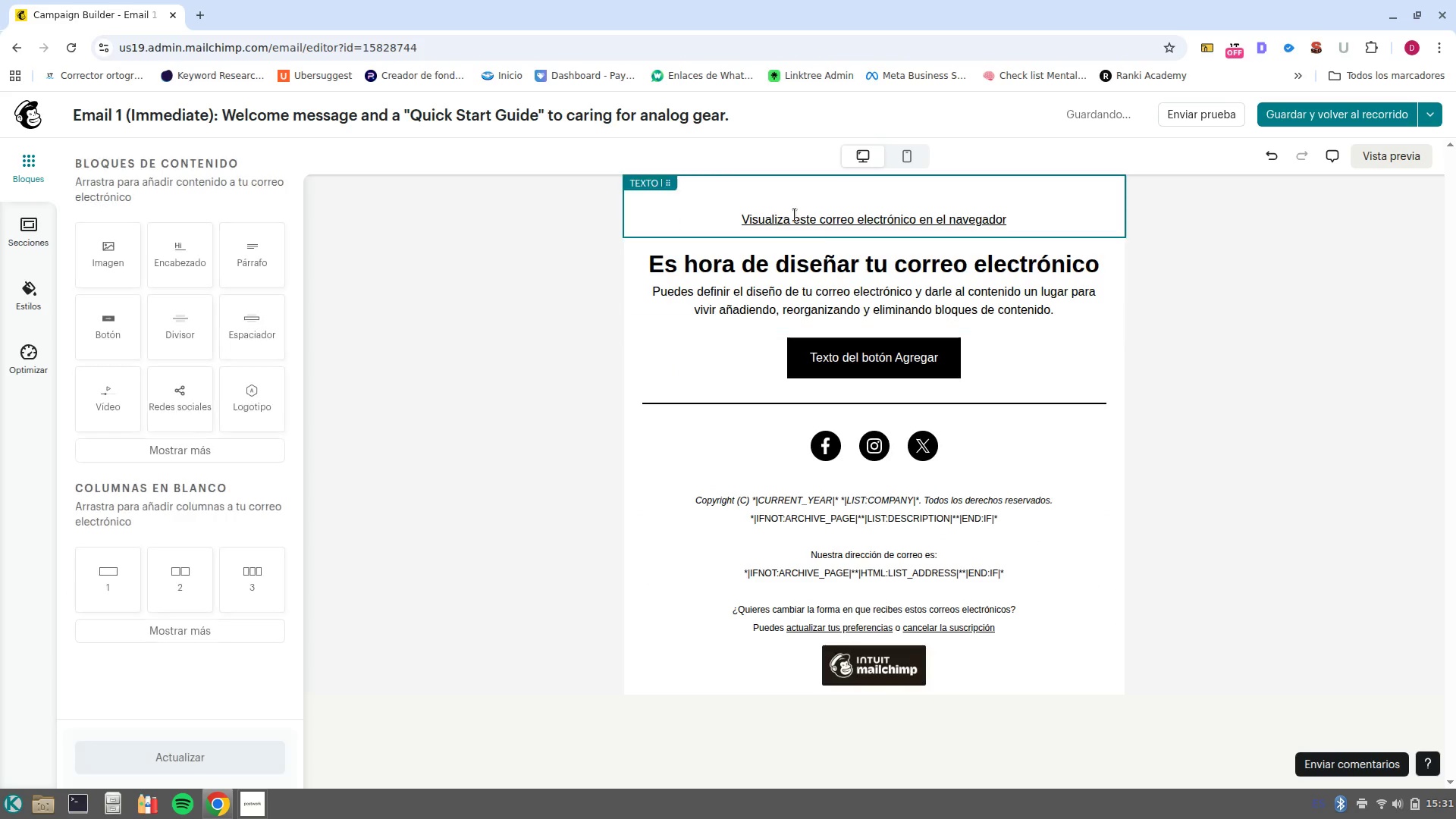 
left_click([806, 206])
 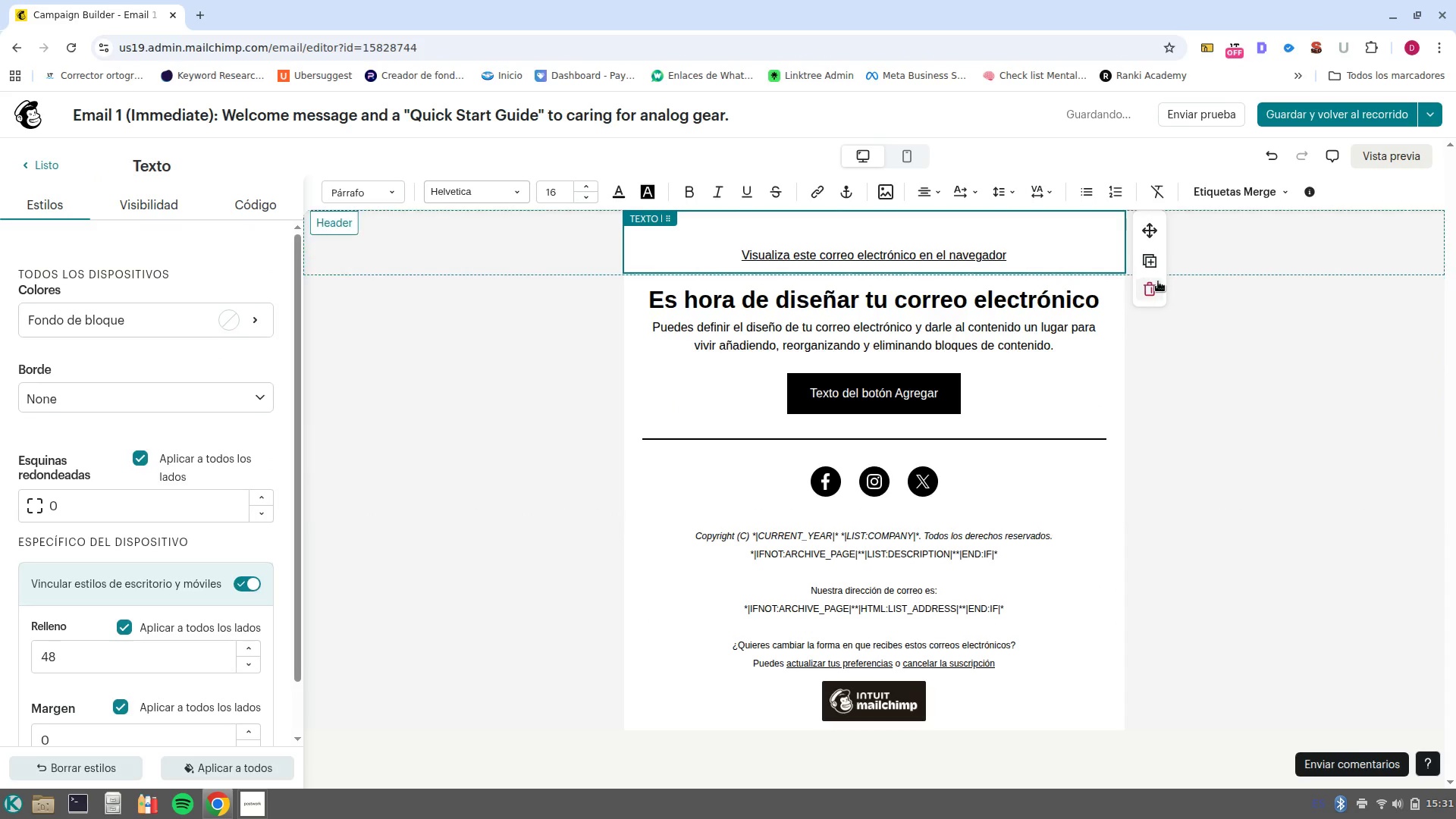 
left_click([1152, 296])
 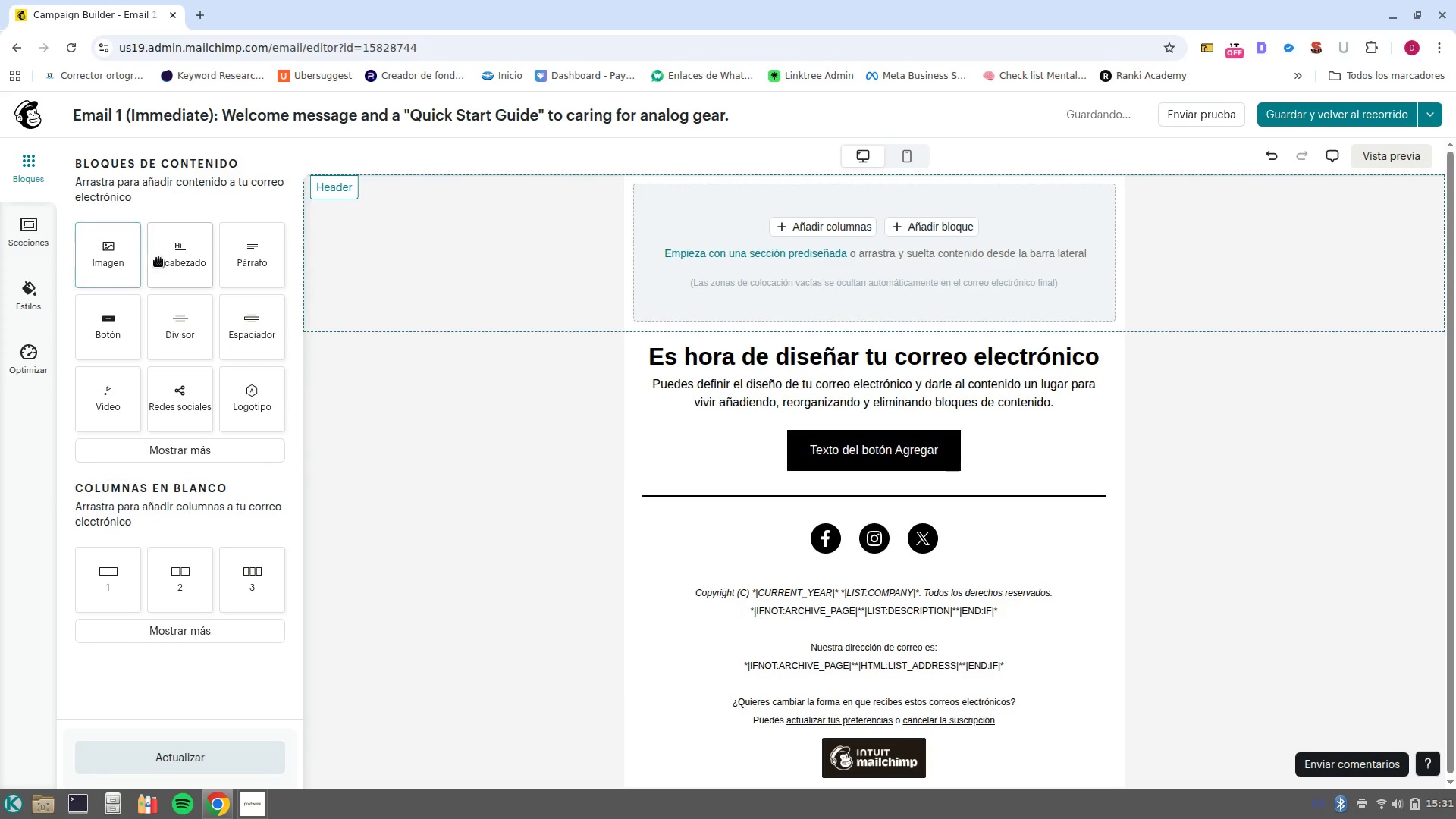 
left_click_drag(start_coordinate=[160, 258], to_coordinate=[899, 211])
 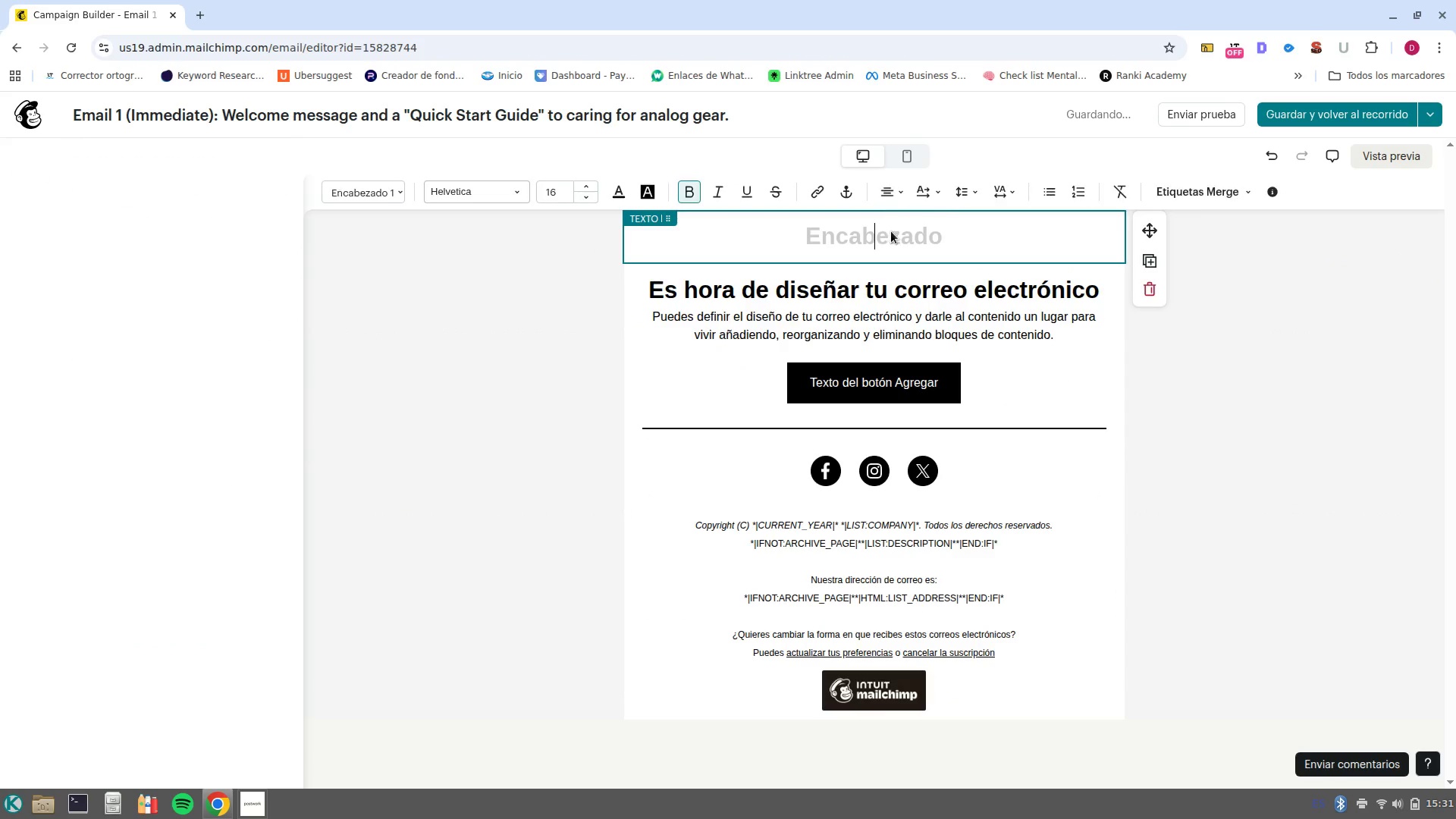 
left_click([895, 236])
 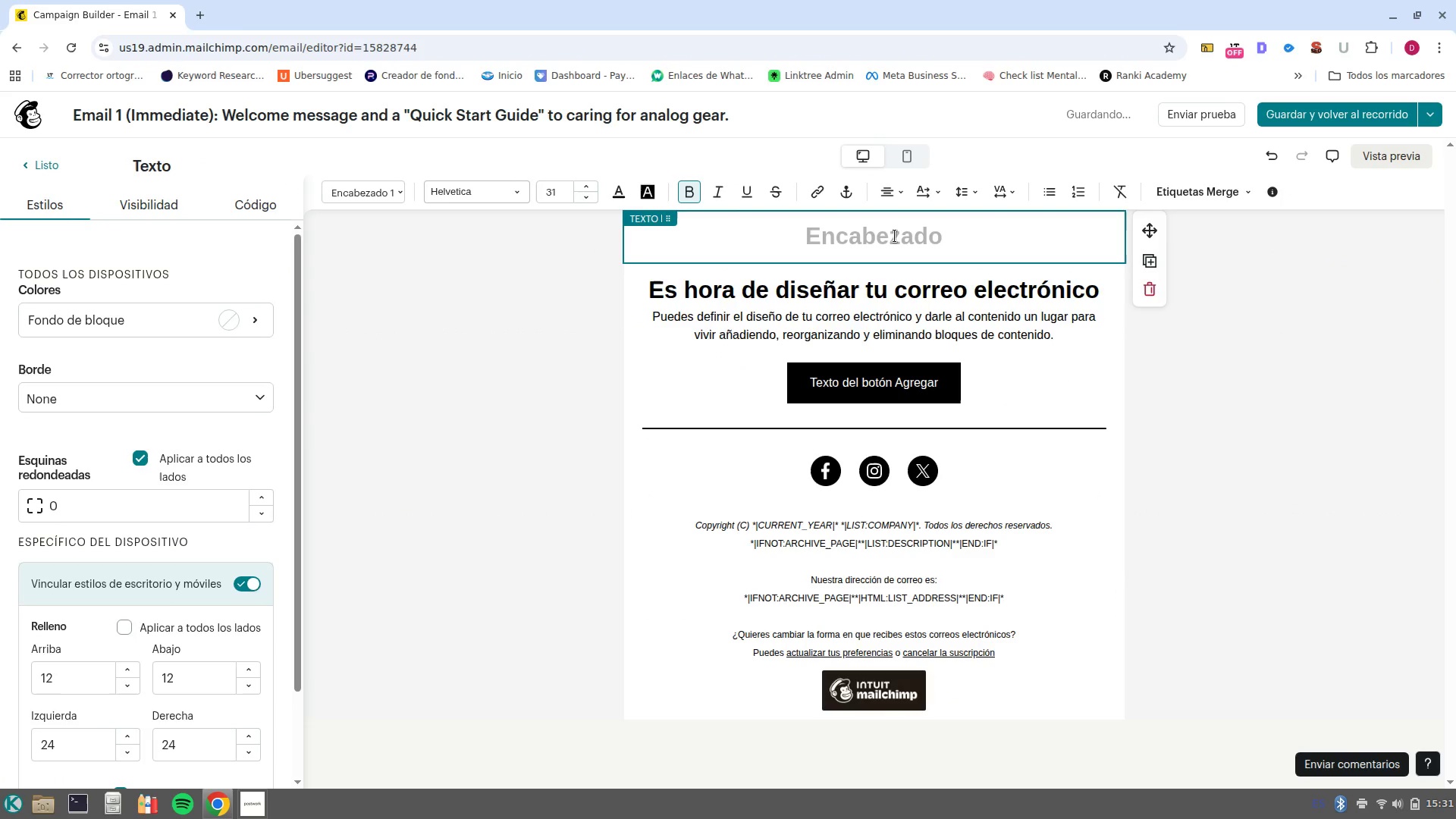 
key(Control+V)
 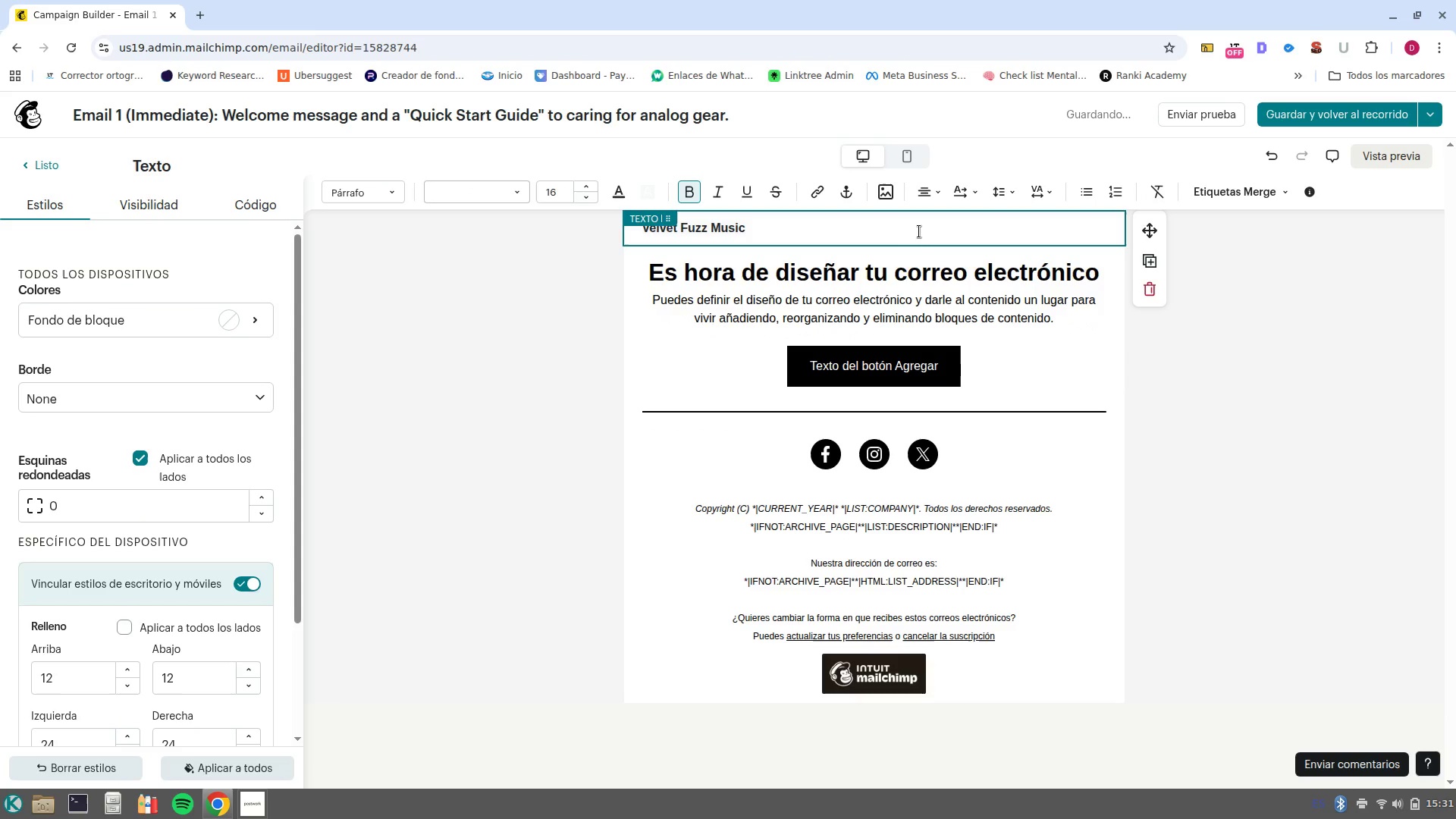 
key(Control+Z)
 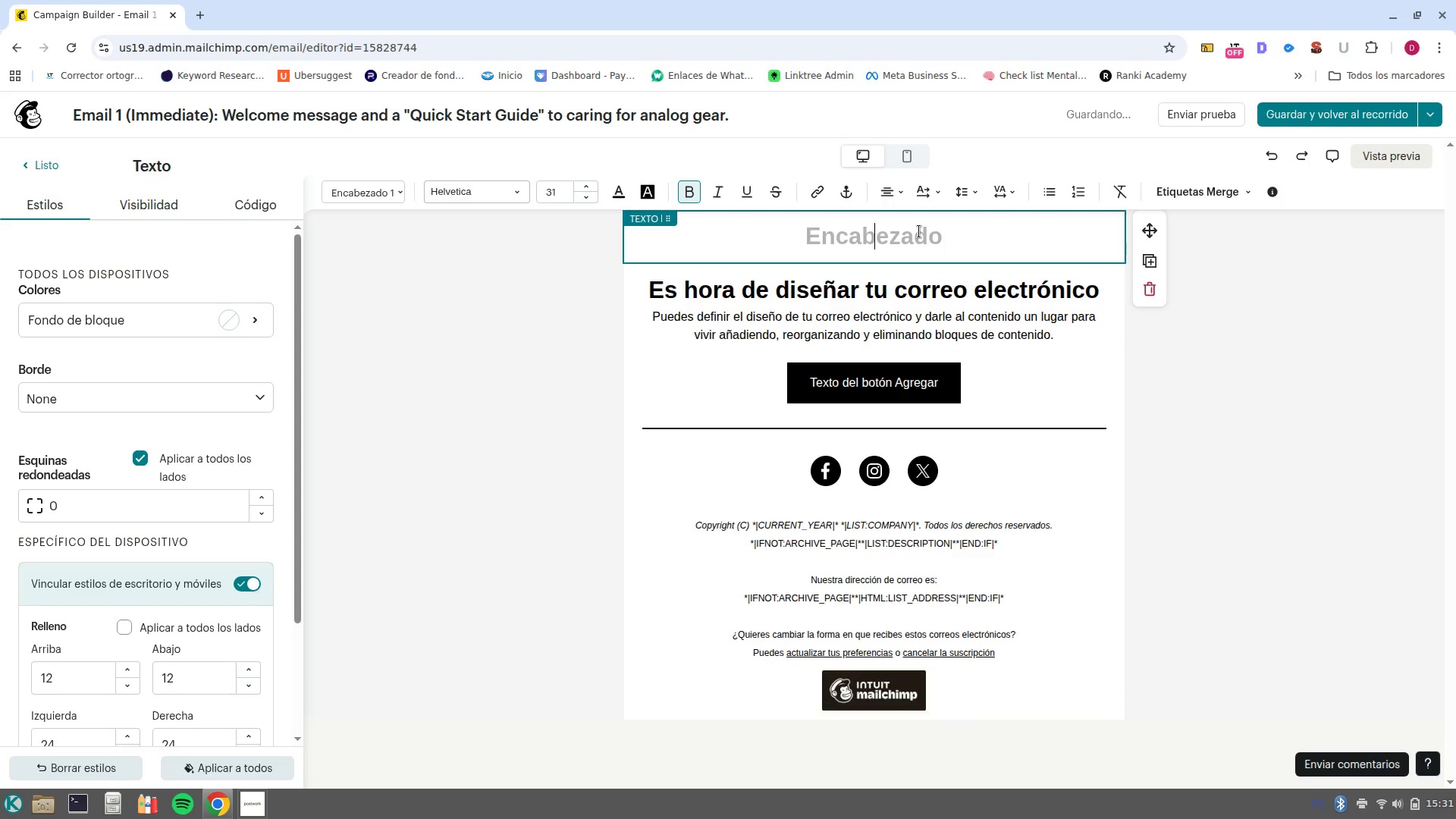 
key(Control+Shift+V)
 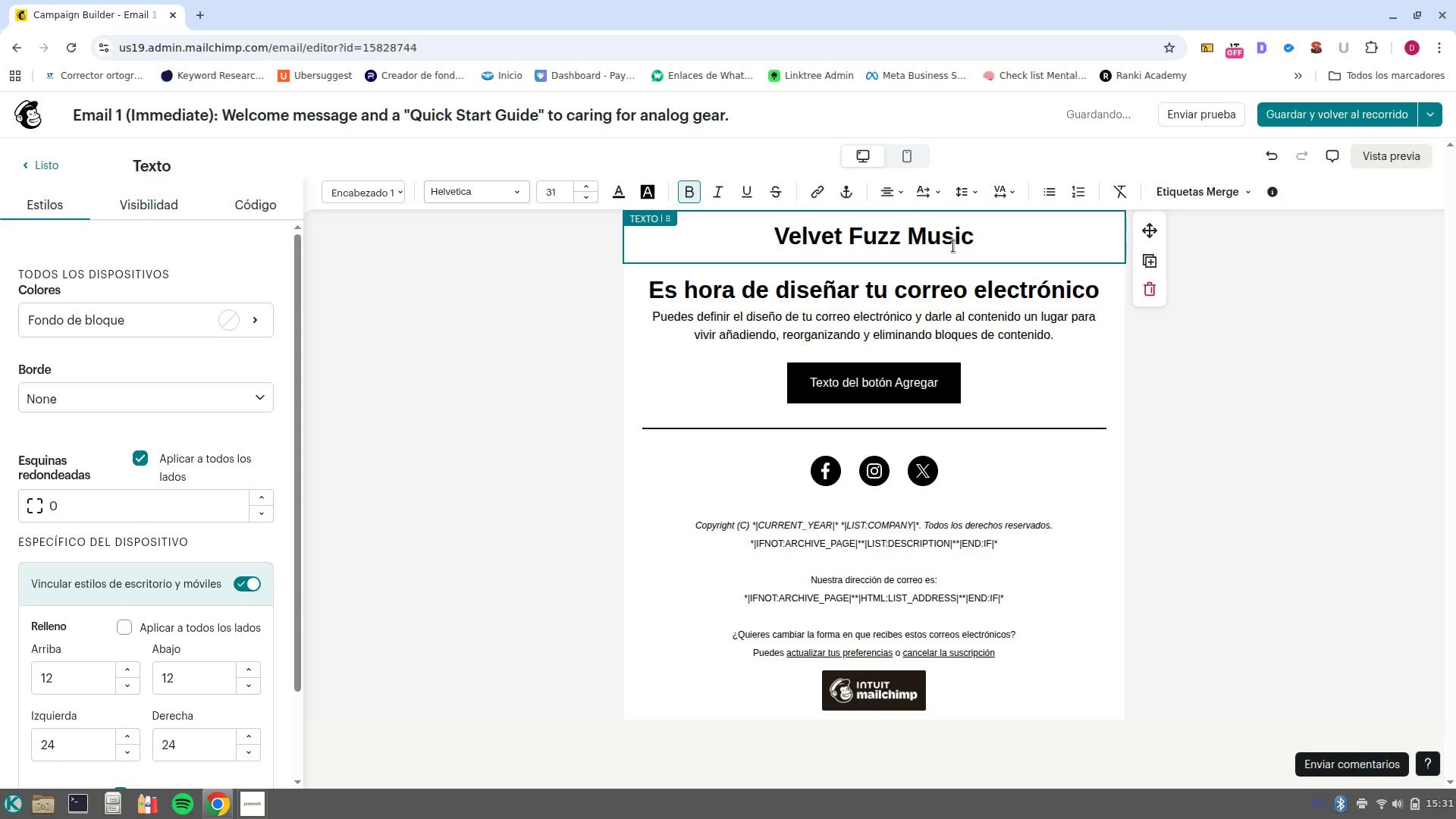 
type( VELVET FUZZ MUSIV)
key(Backspace)
type(C)
 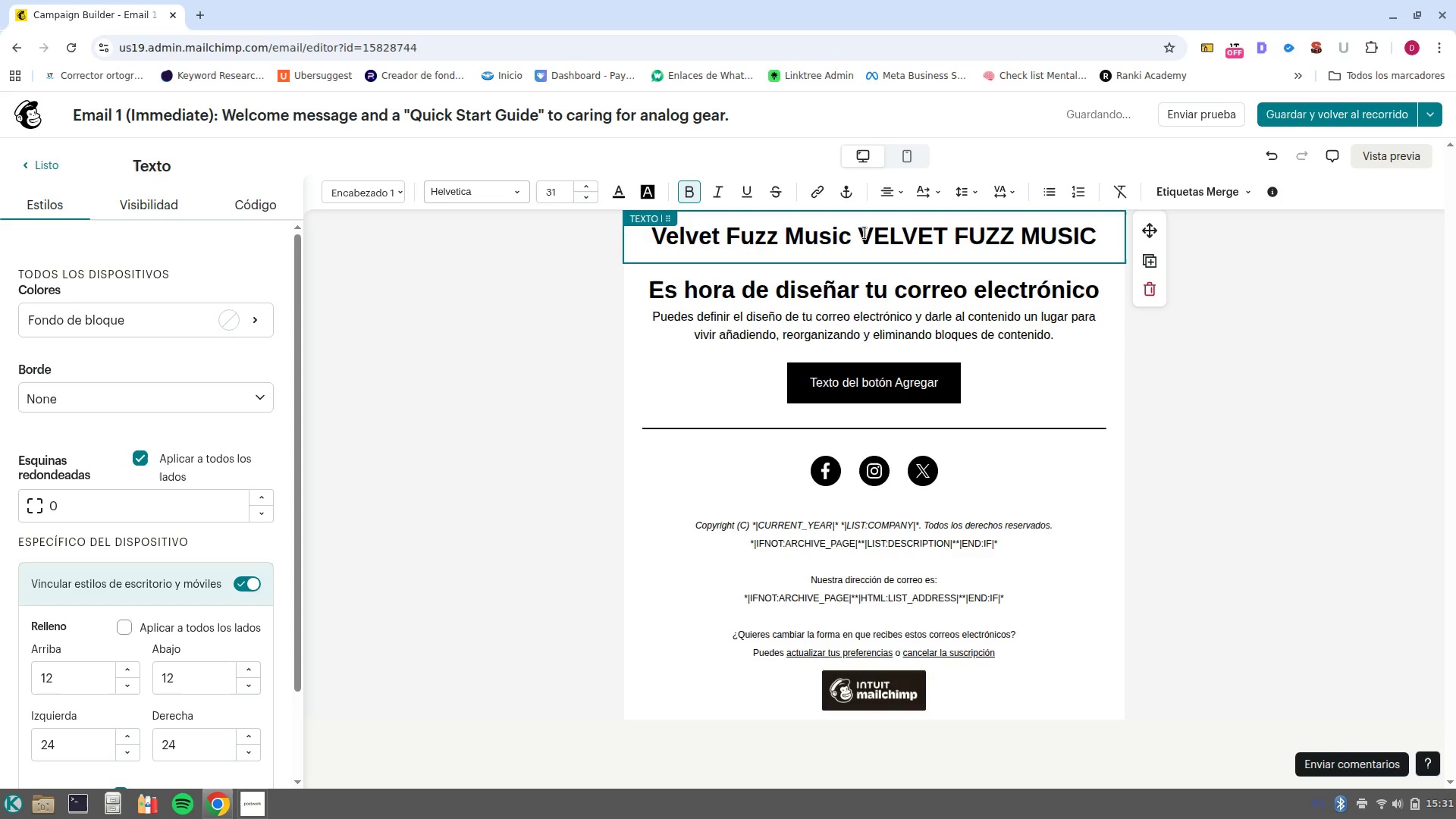 
left_click_drag(start_coordinate=[834, 238], to_coordinate=[535, 218])
 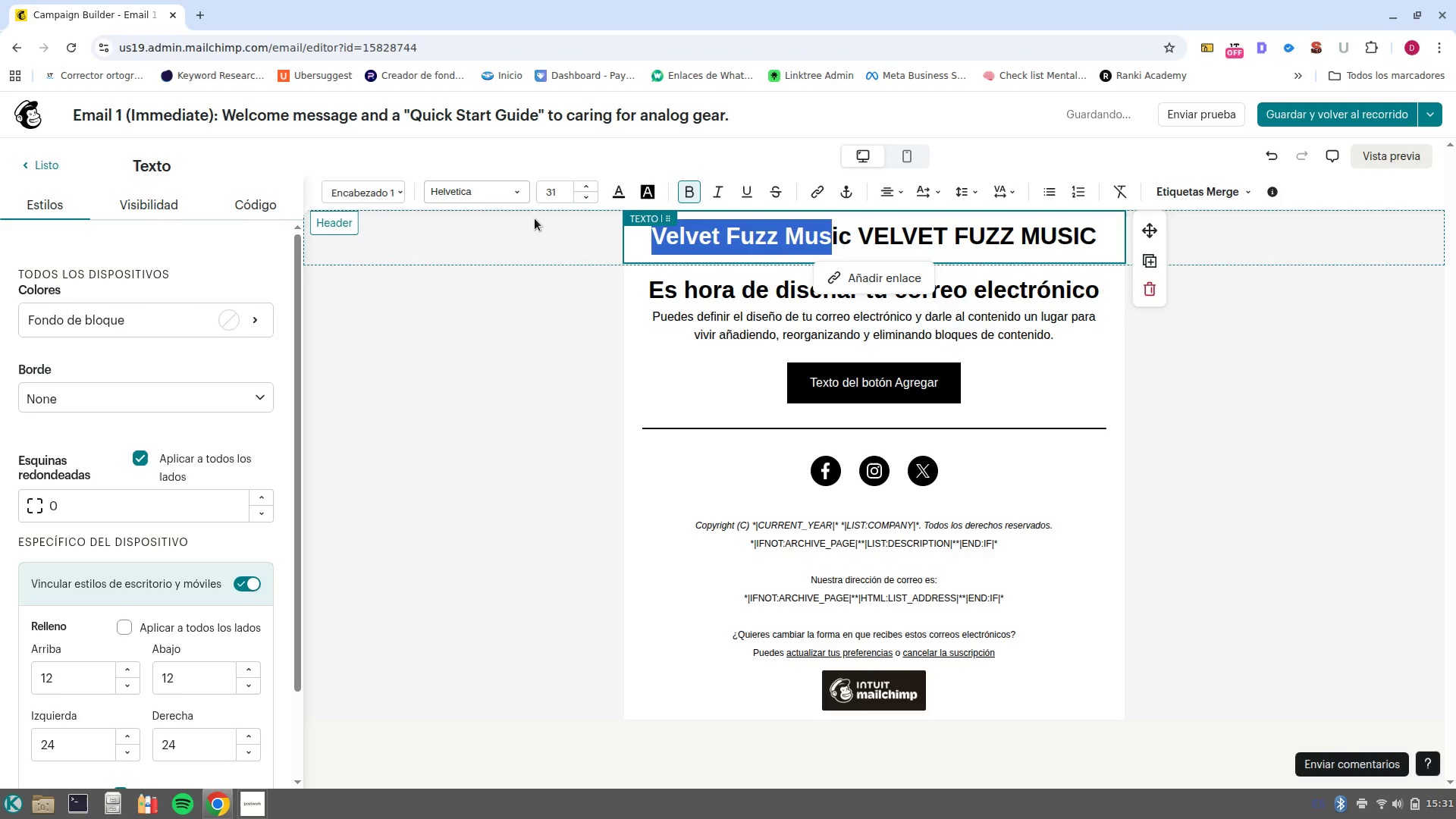 
key(Backspace)
 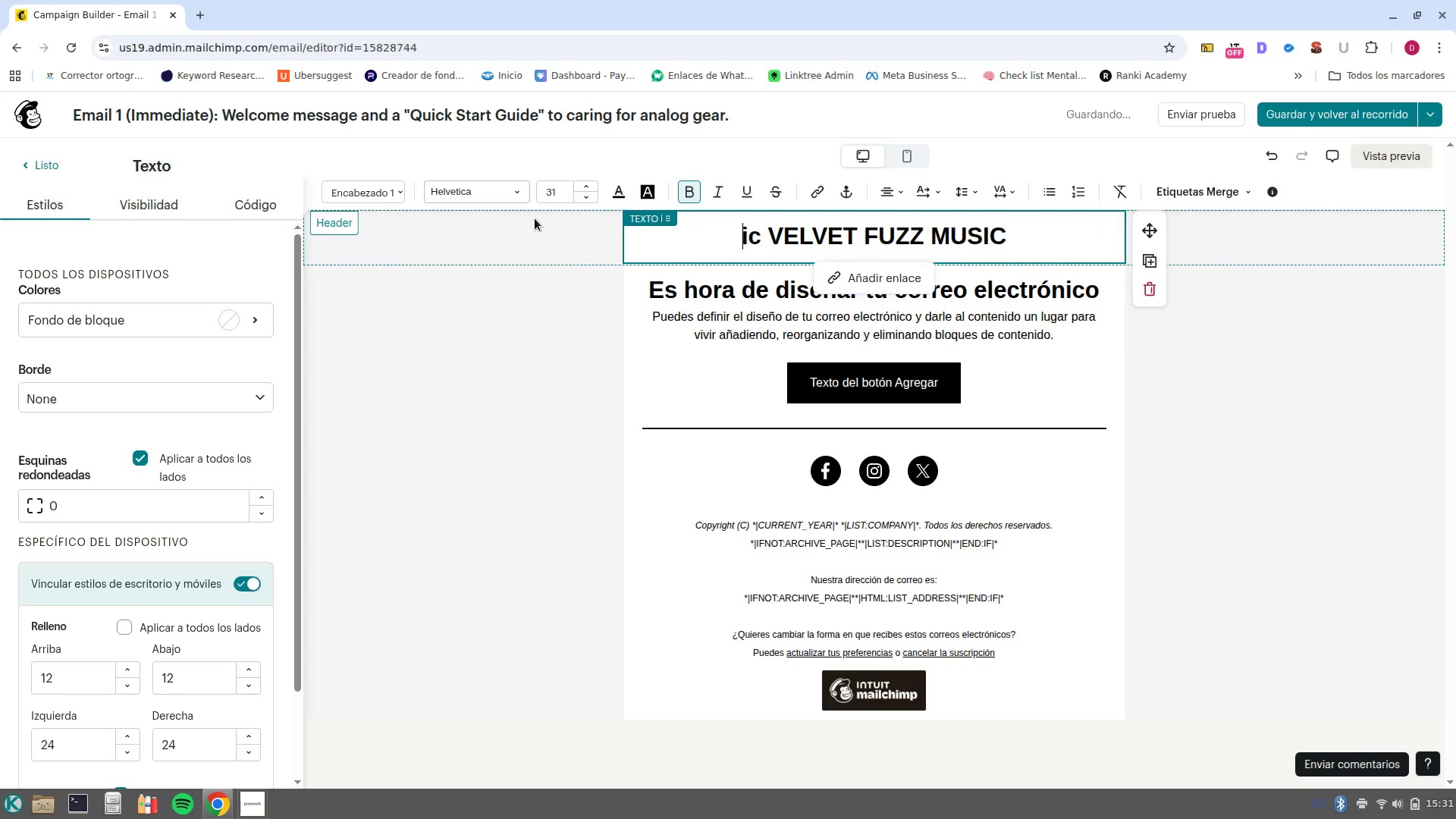 
key(ArrowRight)
 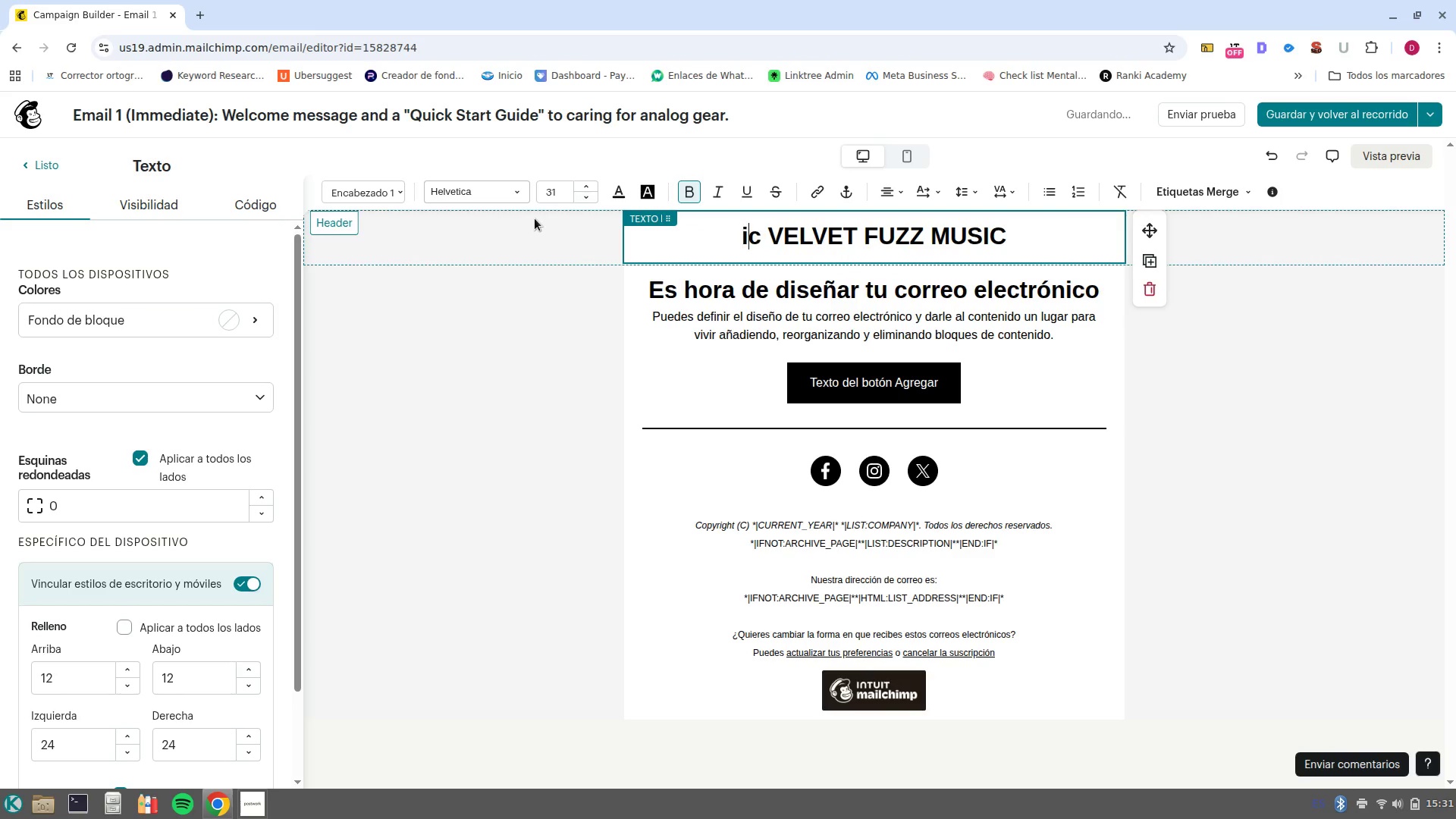 
key(ArrowRight)
 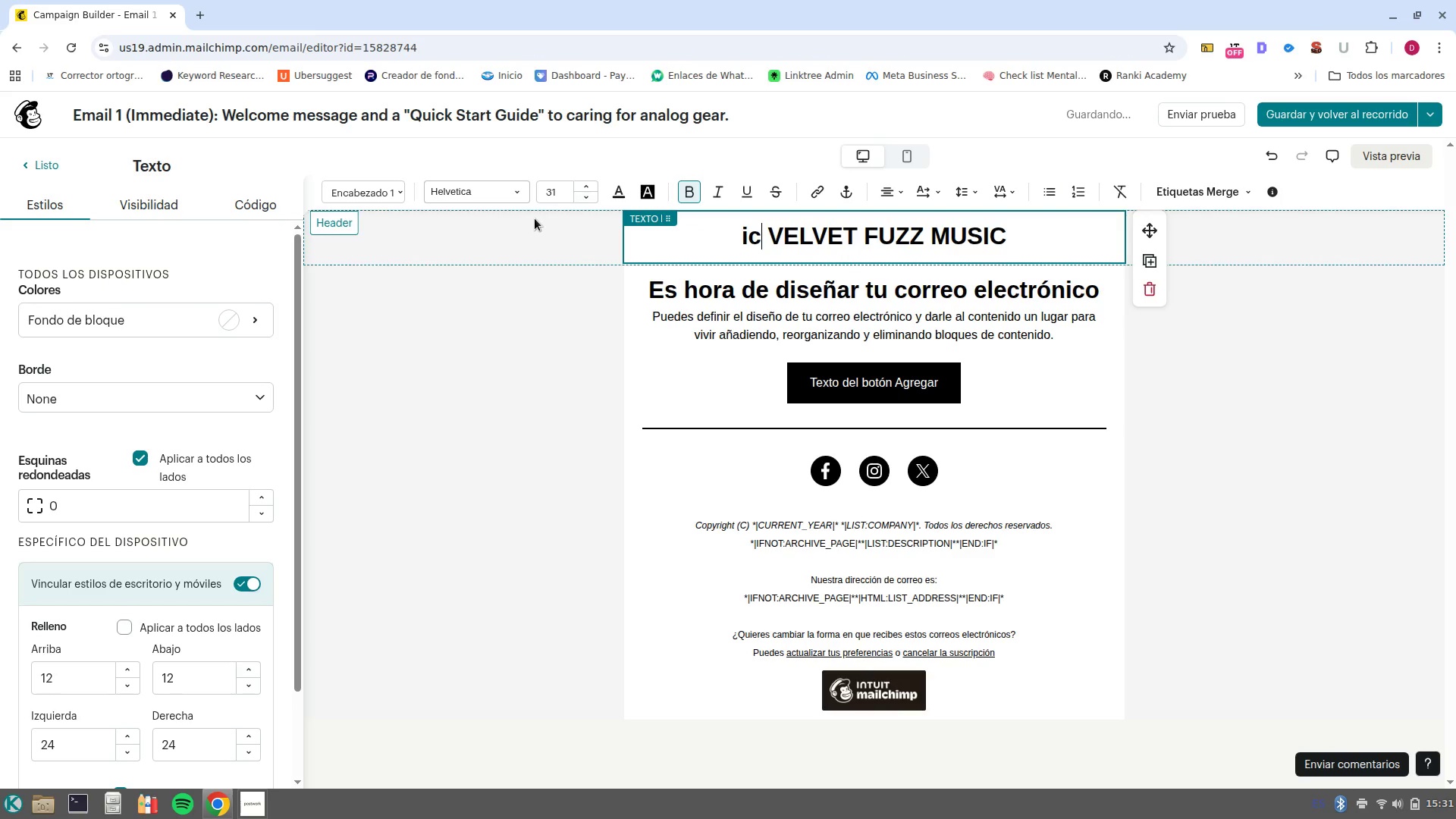 
key(ArrowRight)
 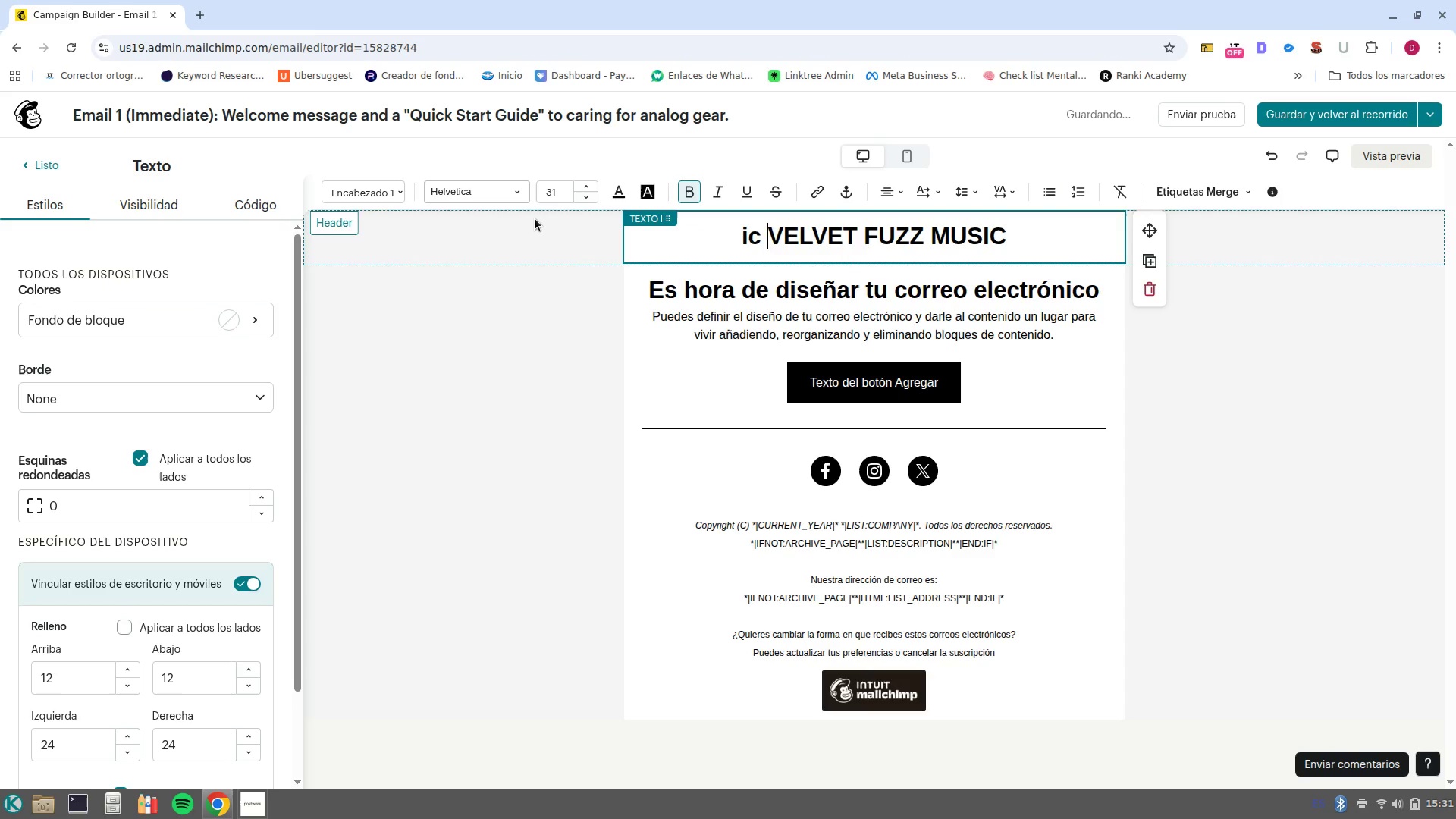 
key(Backspace)
 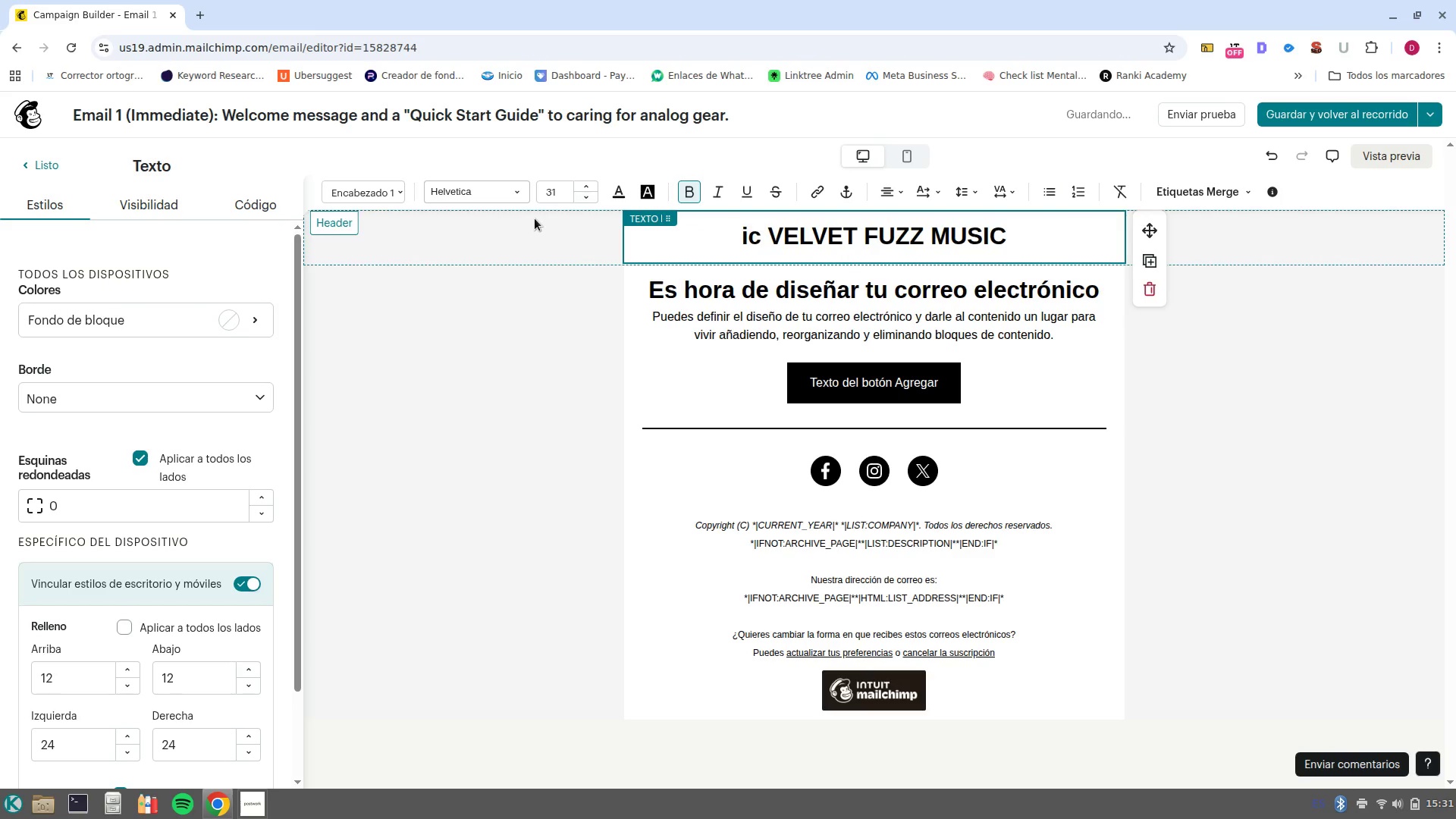 
key(Backspace)
 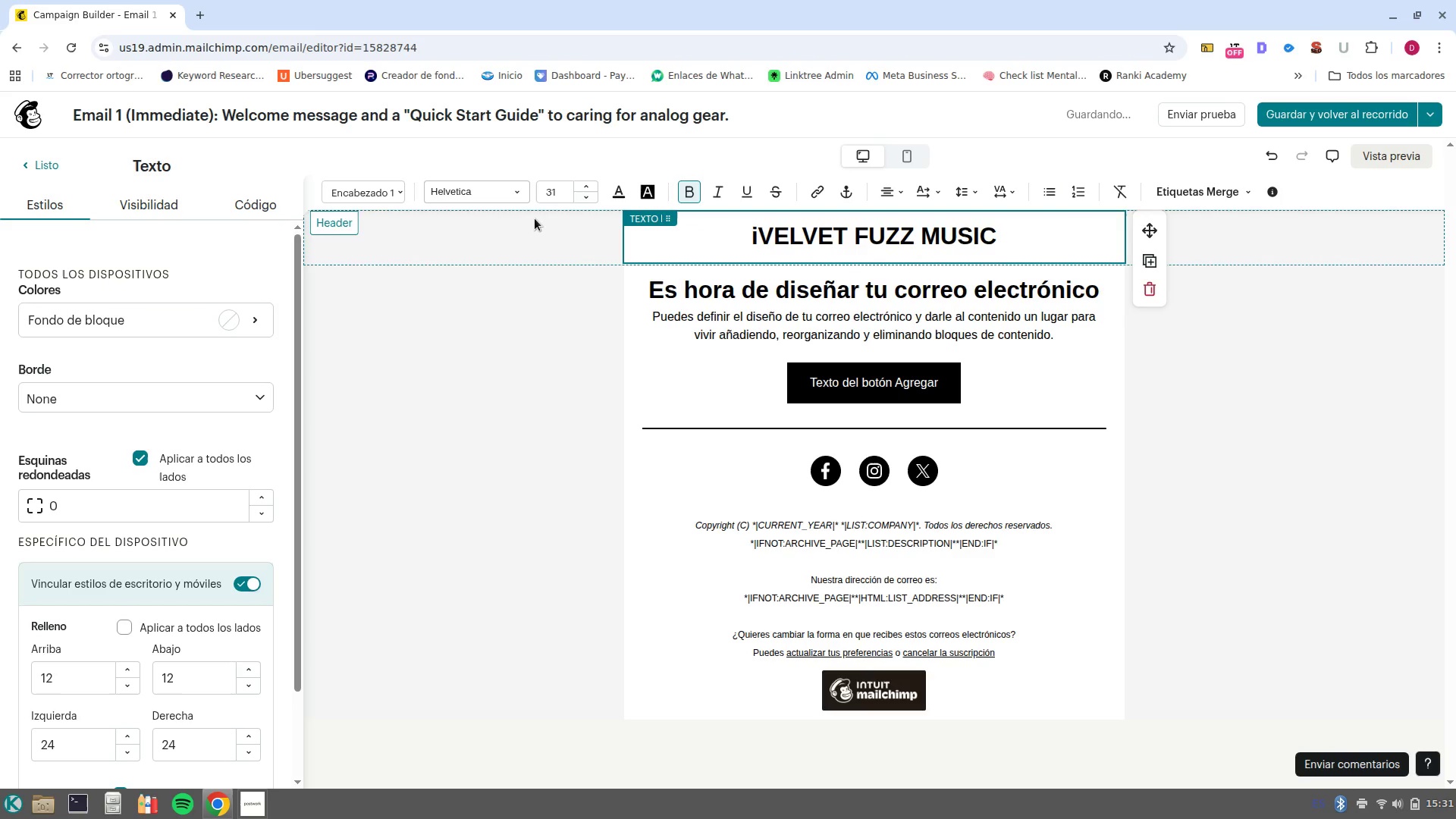 
key(Backspace)
 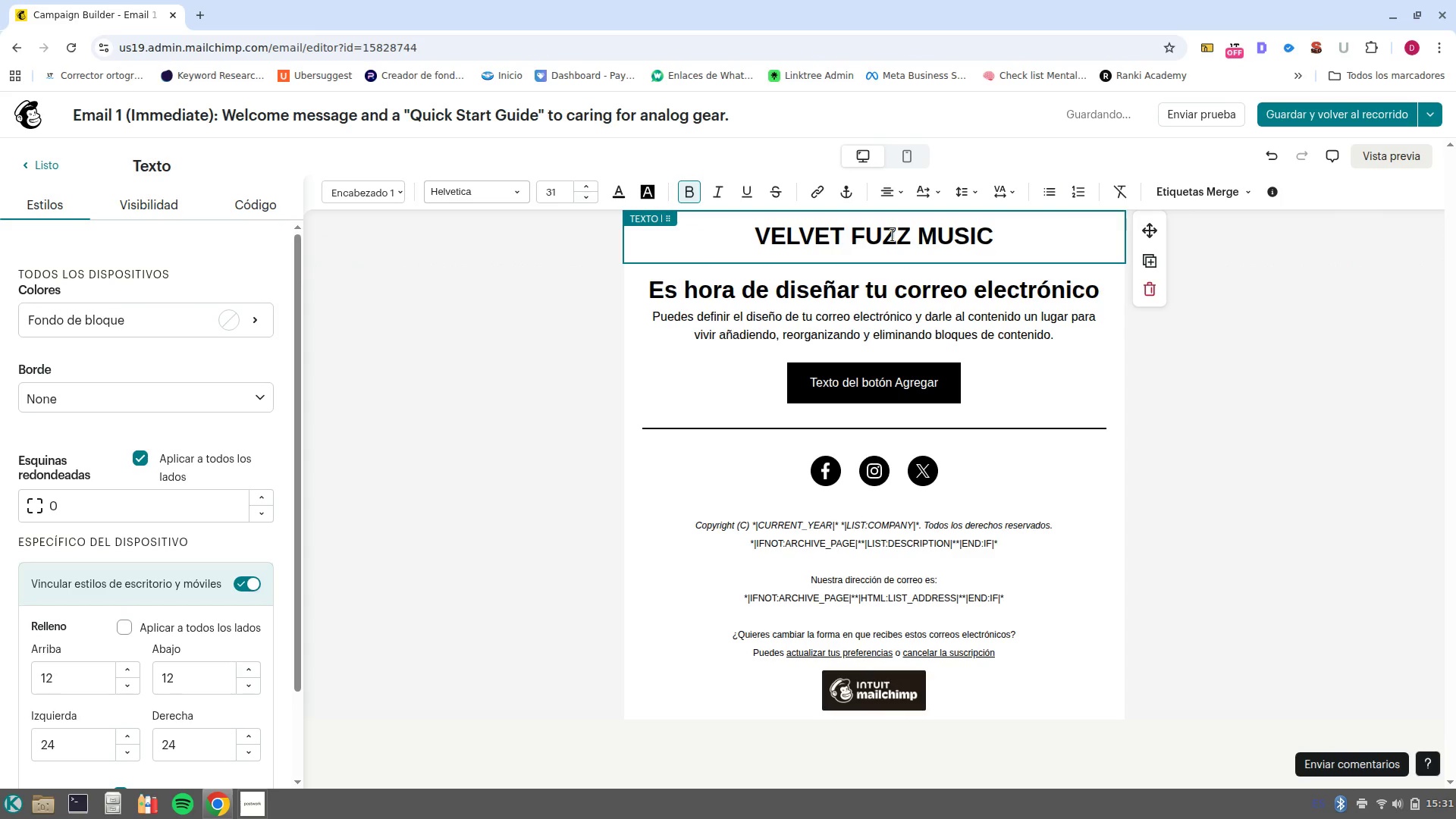 
left_click_drag(start_coordinate=[1004, 237], to_coordinate=[742, 235])
 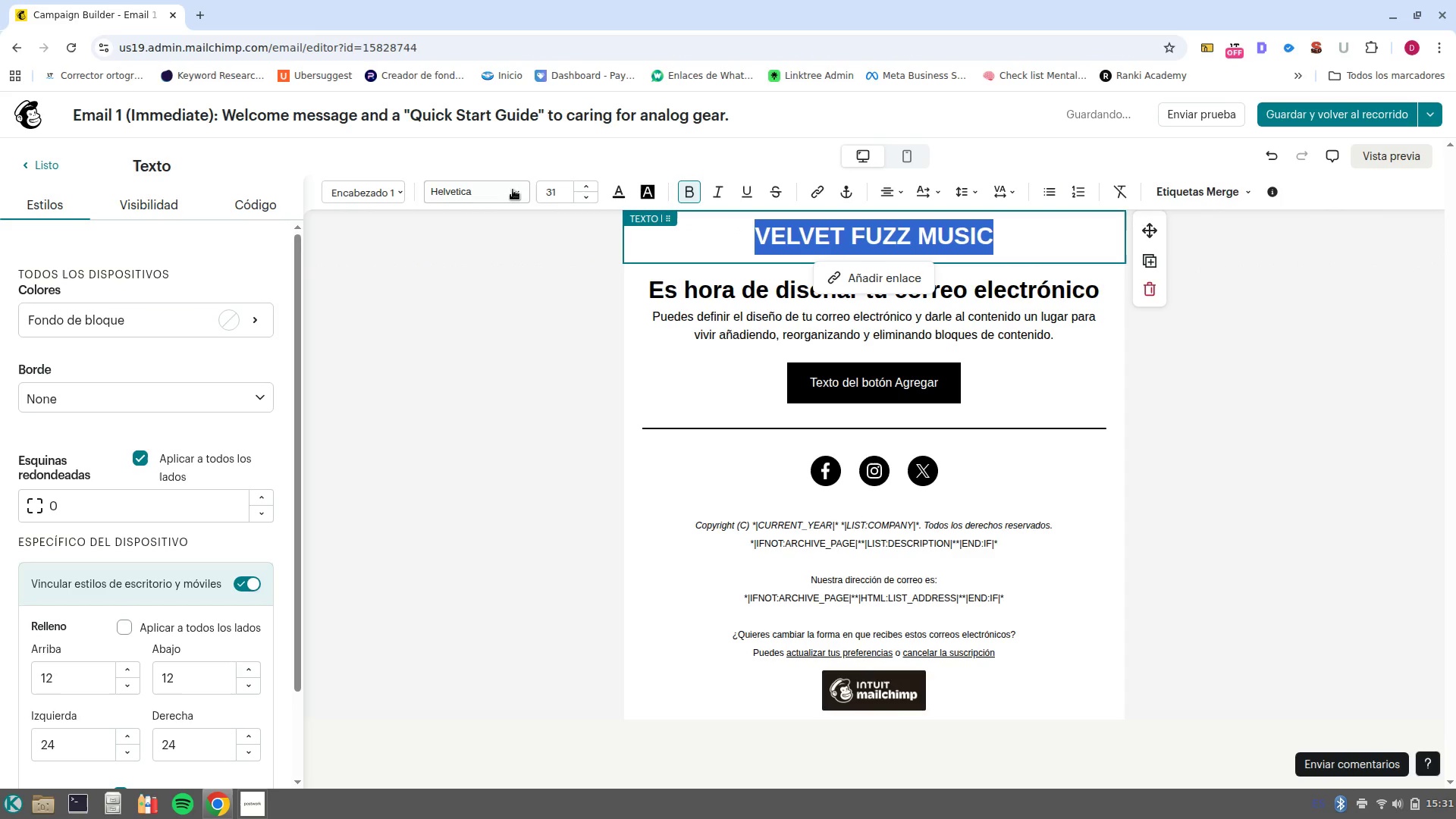 
left_click([522, 193])
 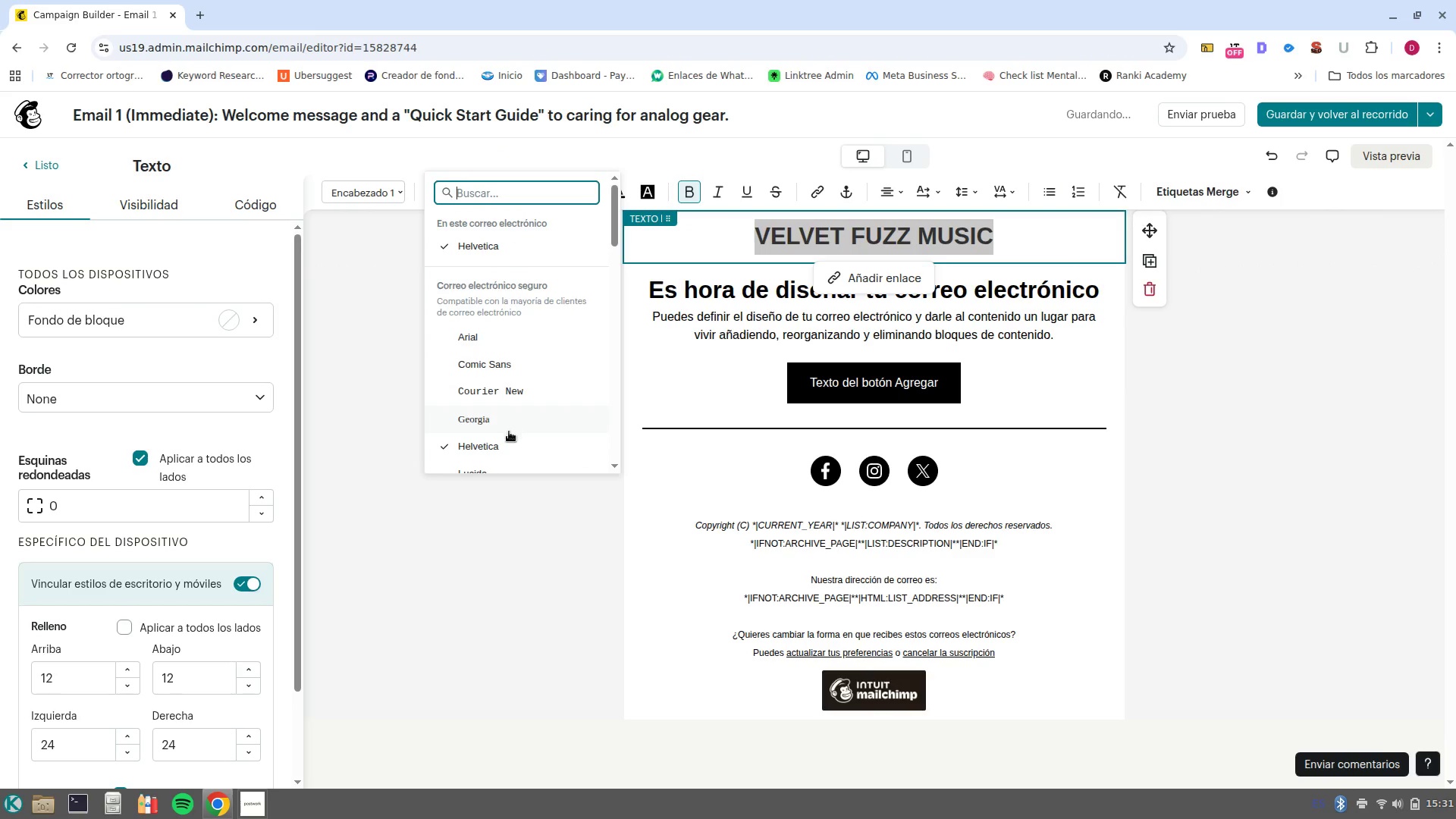 
left_click([486, 428])
 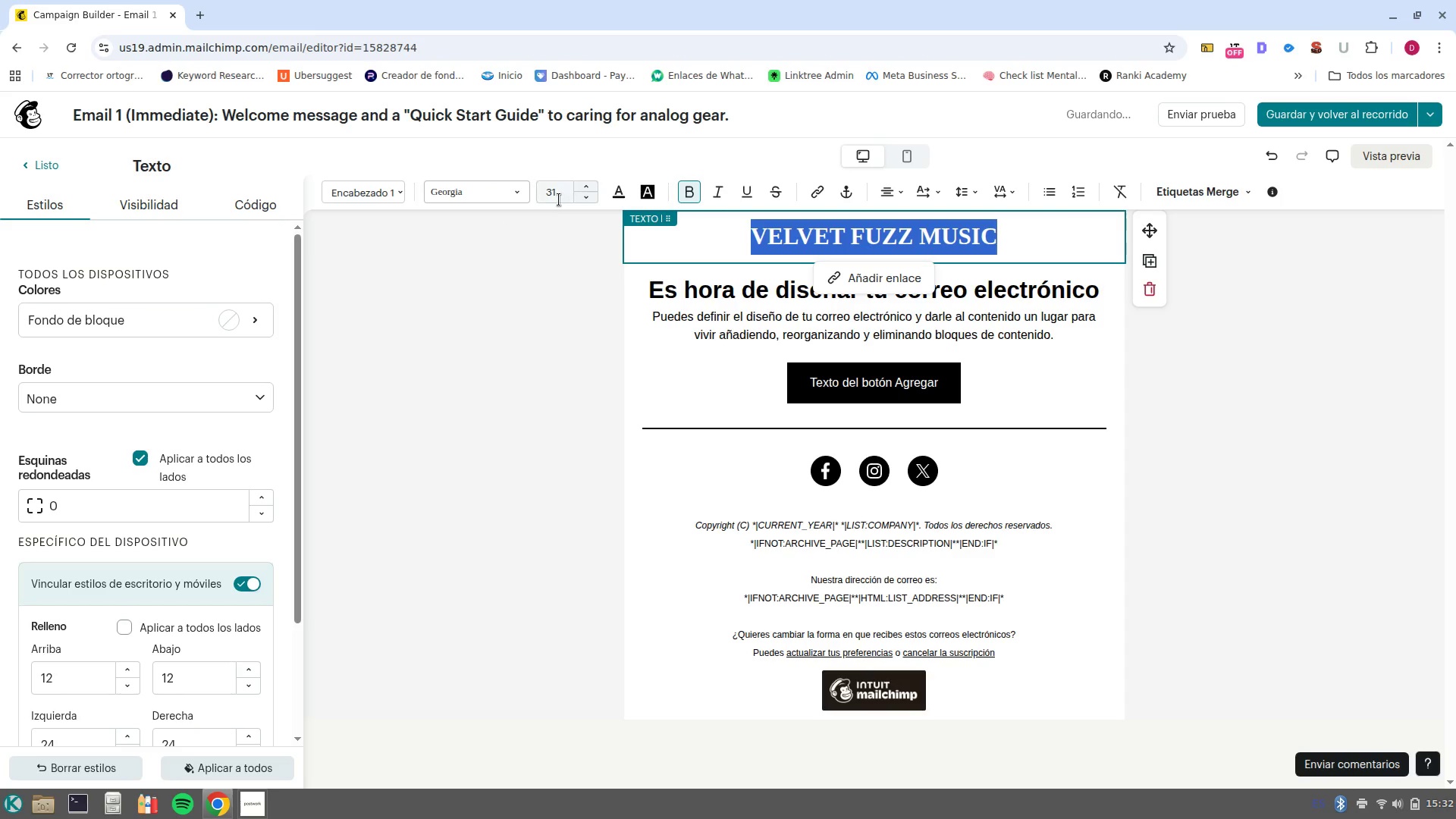 
left_click([521, 193])
 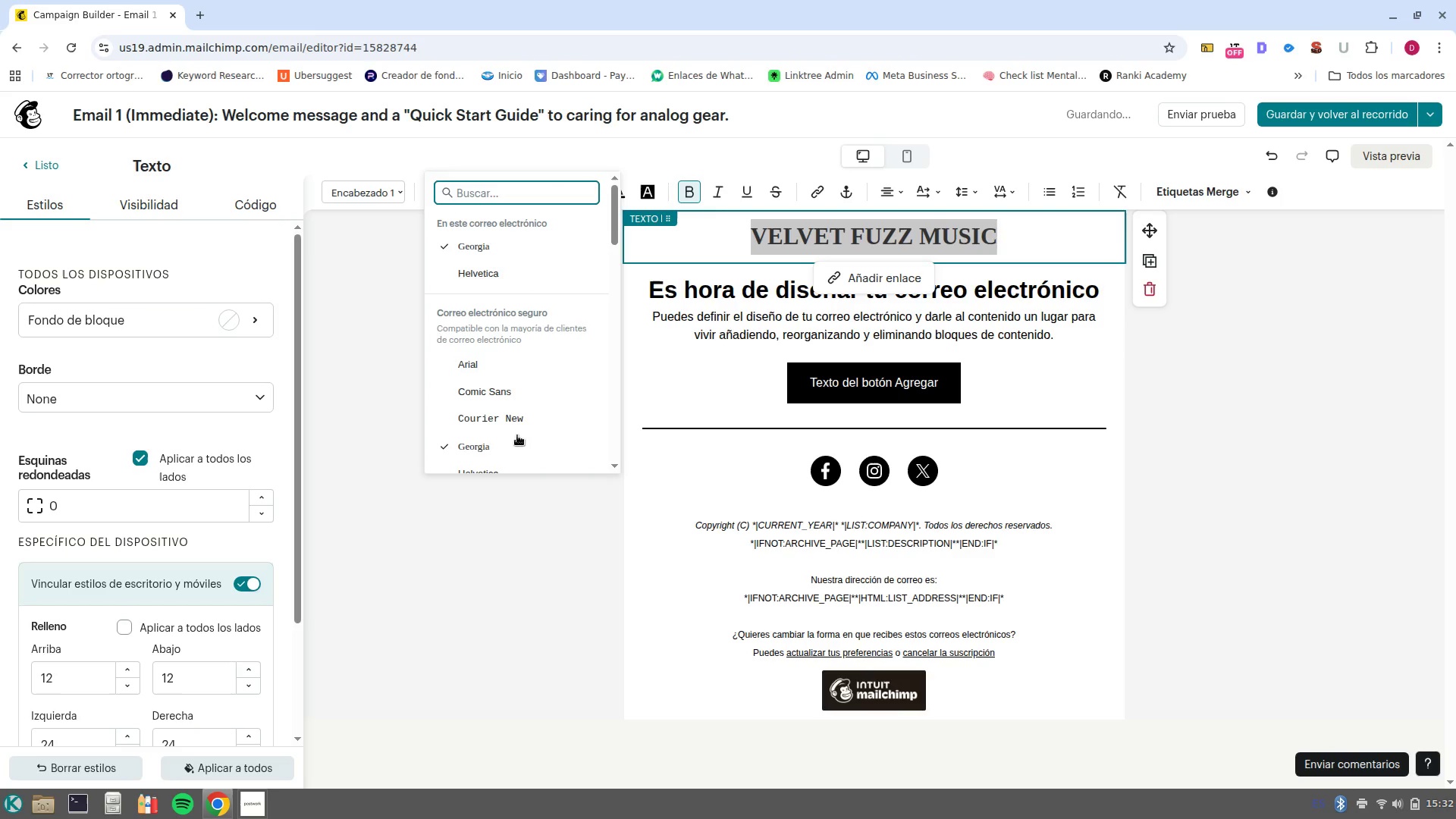 
left_click([506, 420])
 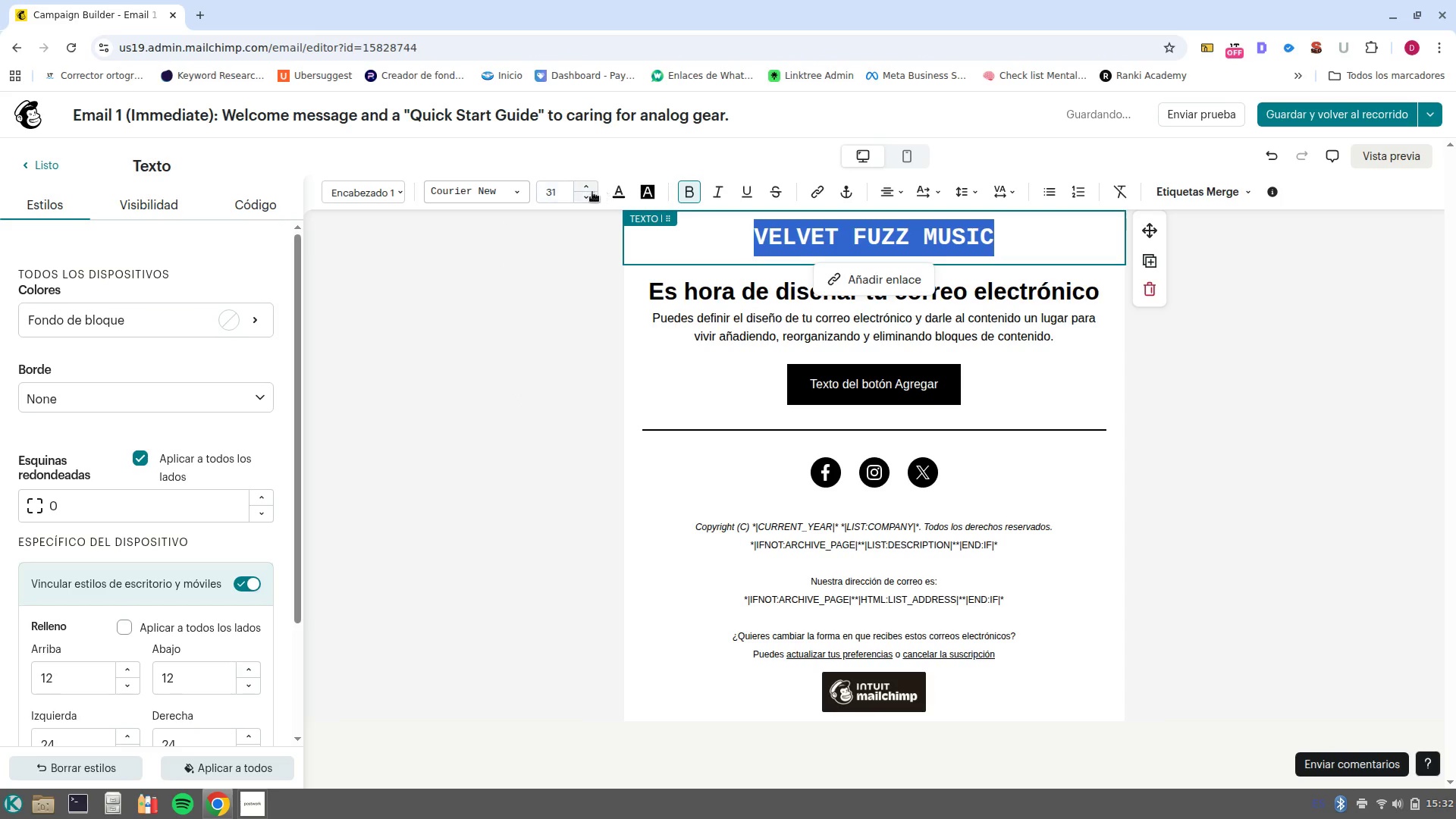 
double_click([580, 185])
 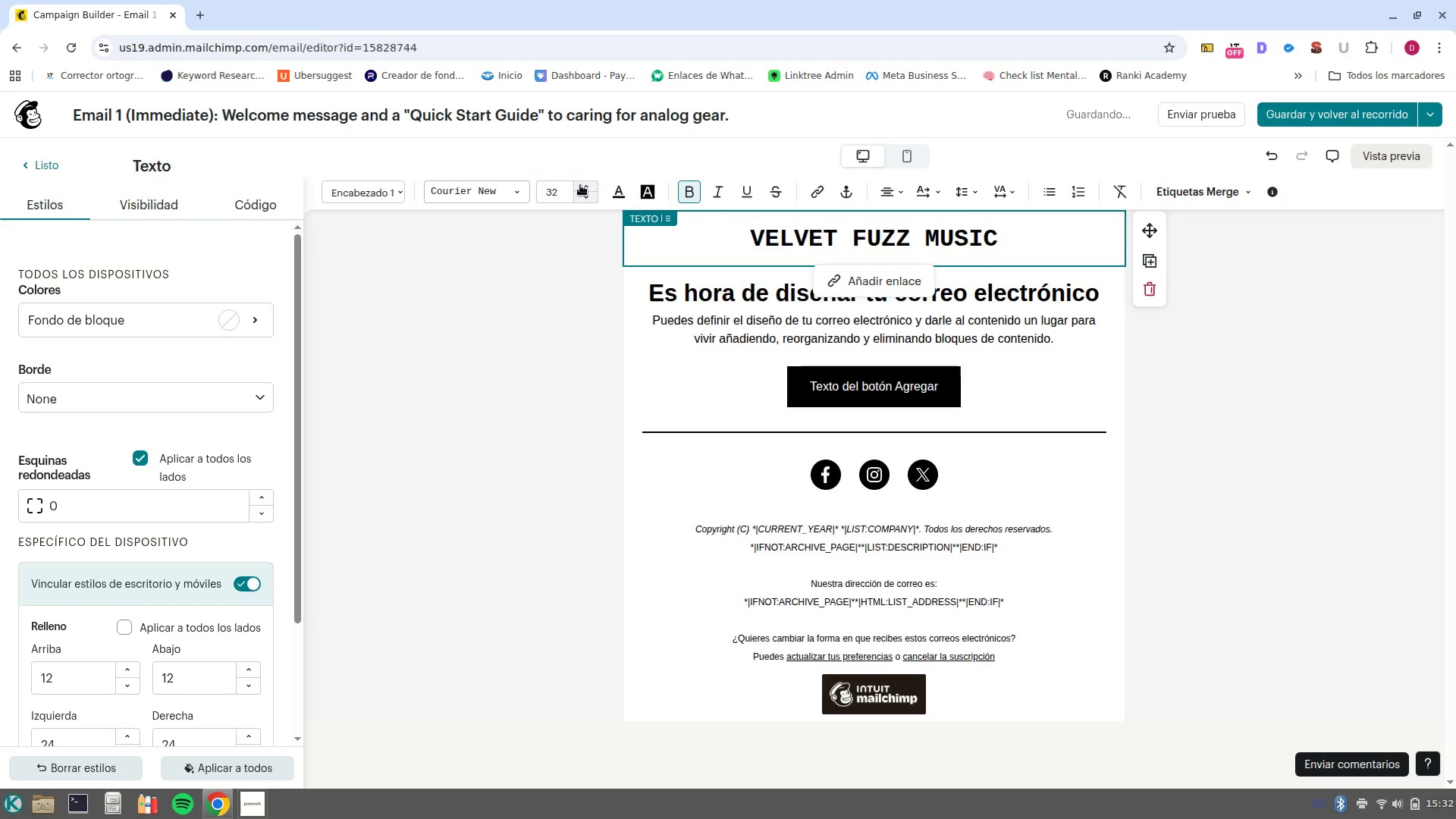 
triple_click([580, 185])
 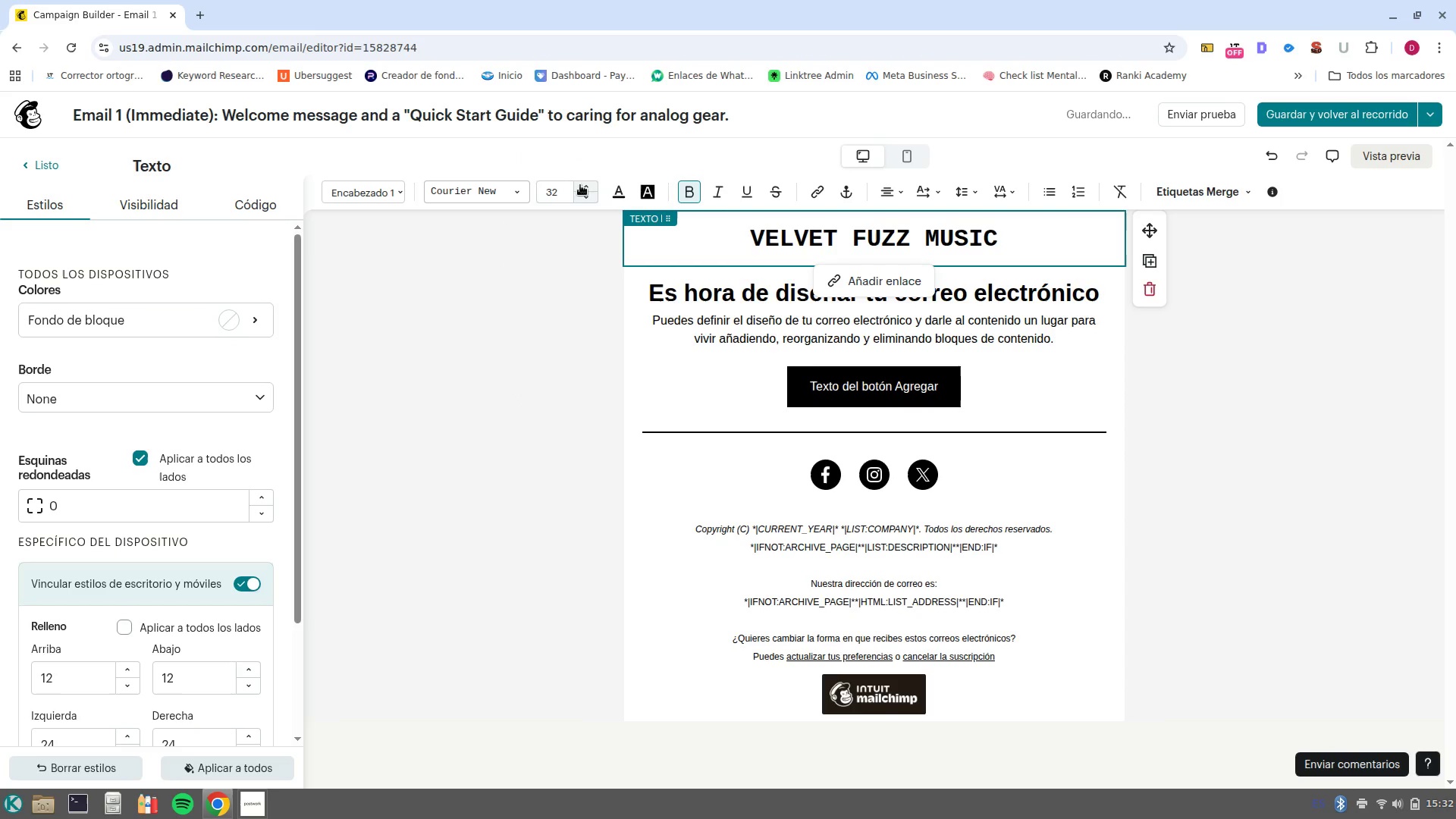 
triple_click([580, 185])
 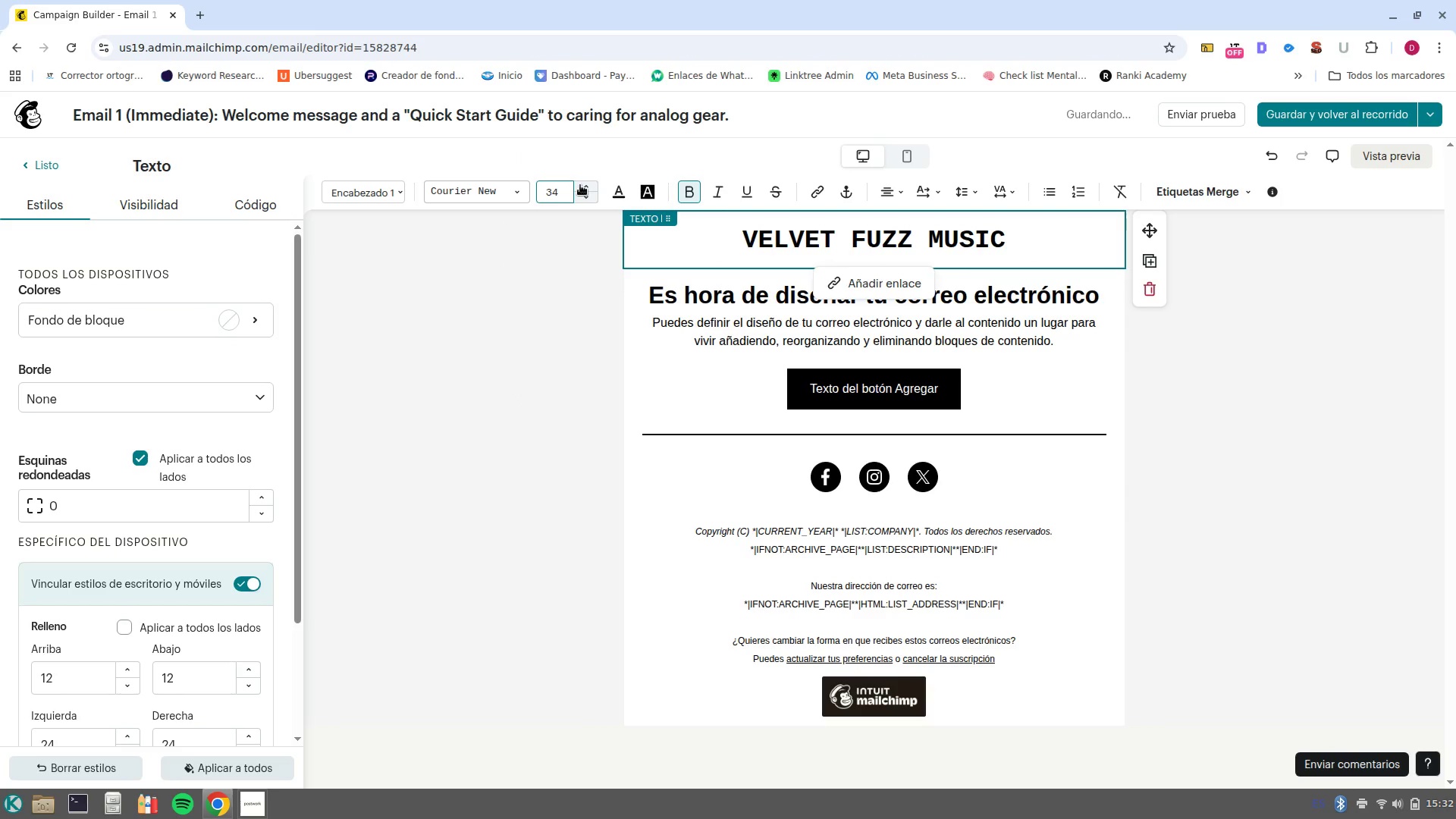 
triple_click([580, 185])
 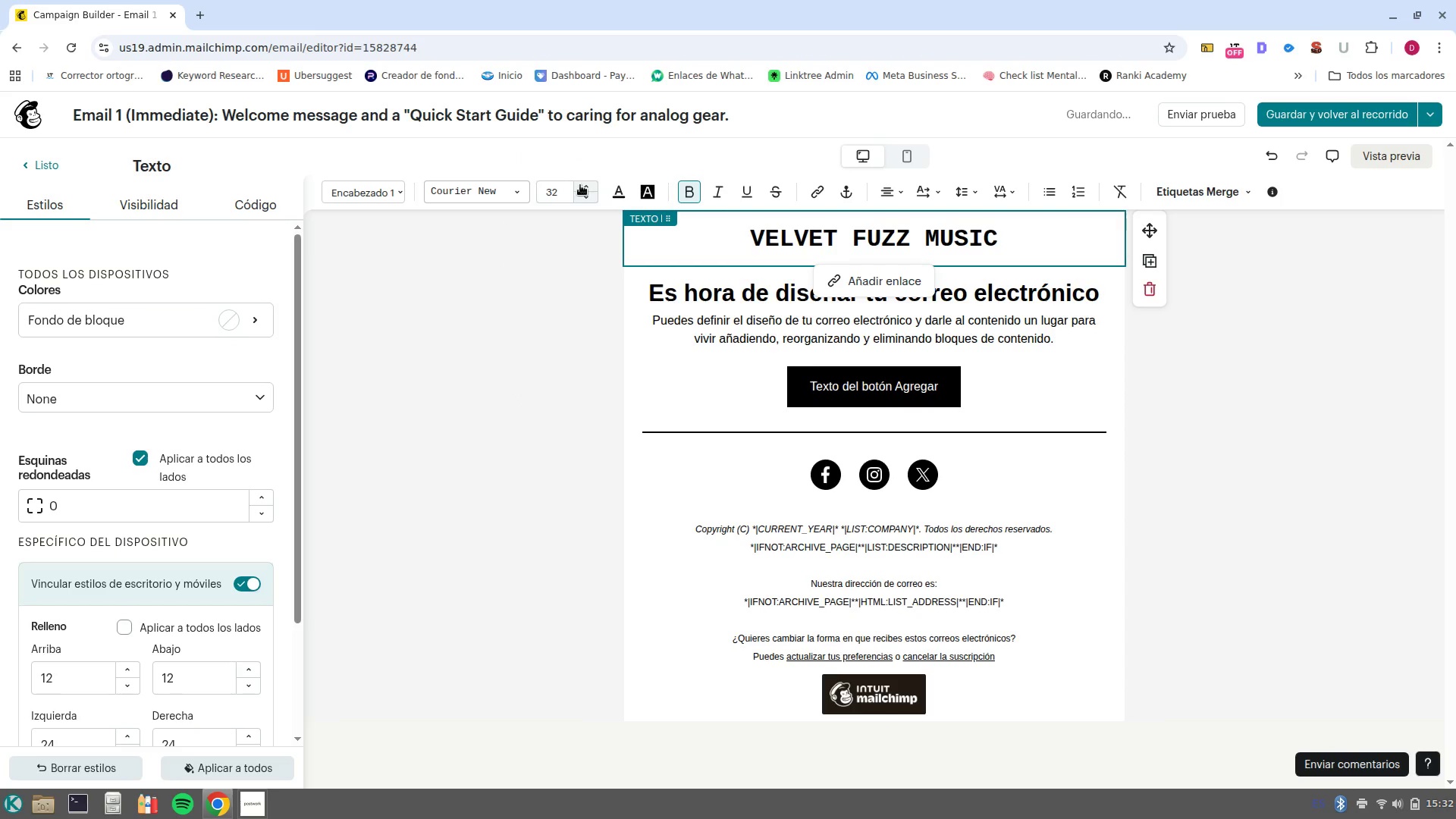 
triple_click([580, 185])
 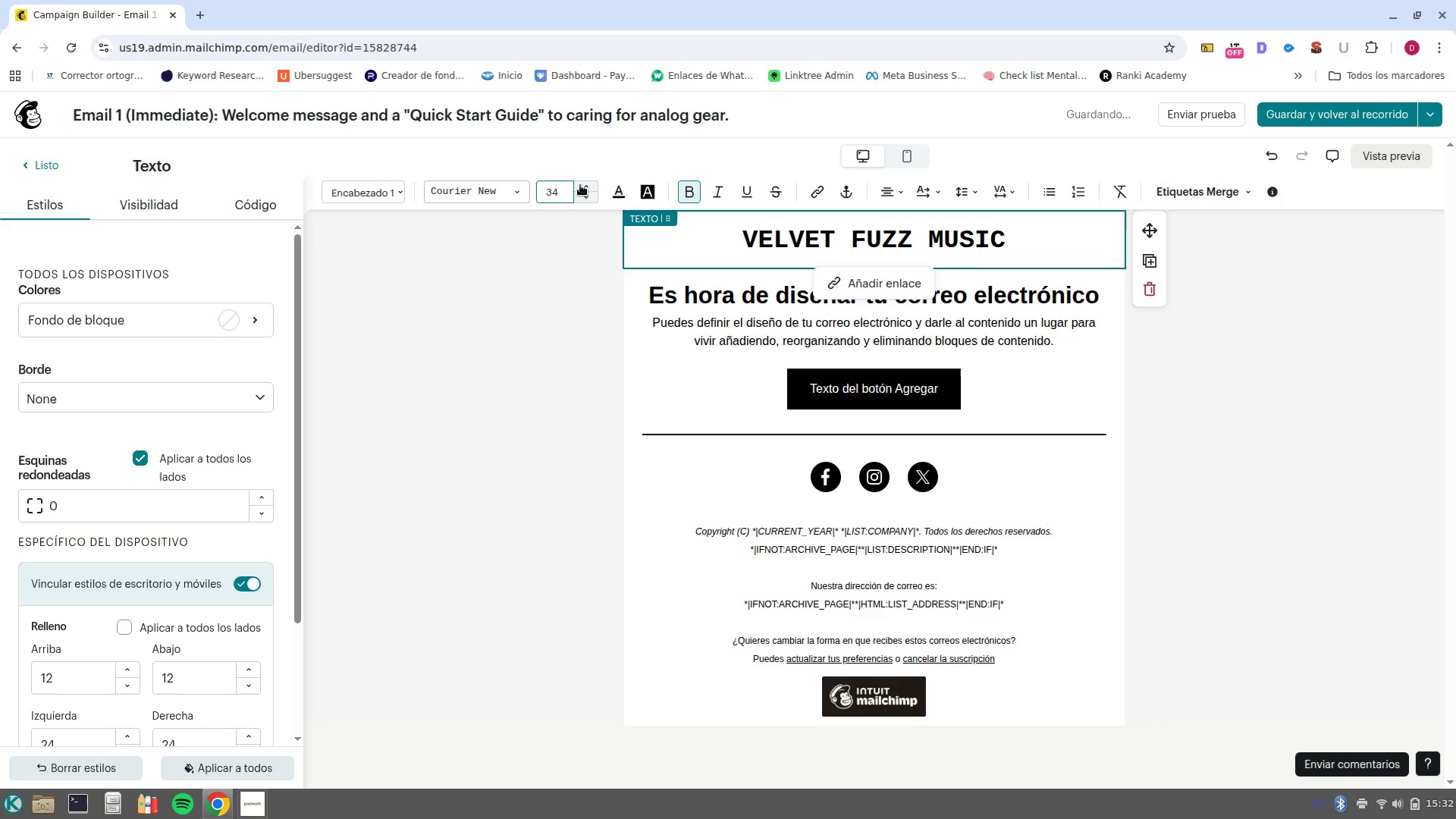 
triple_click([580, 185])
 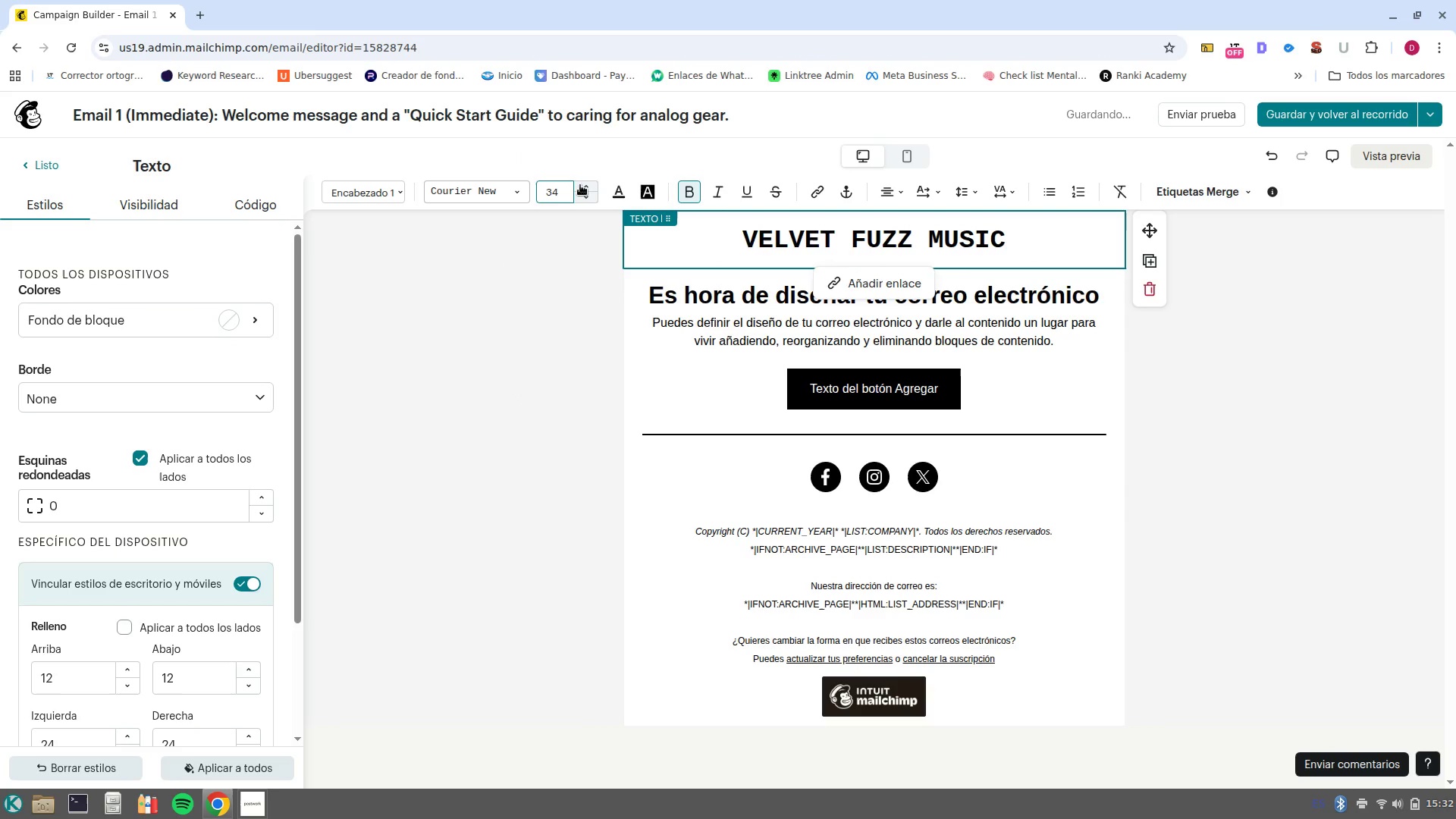 
triple_click([580, 185])
 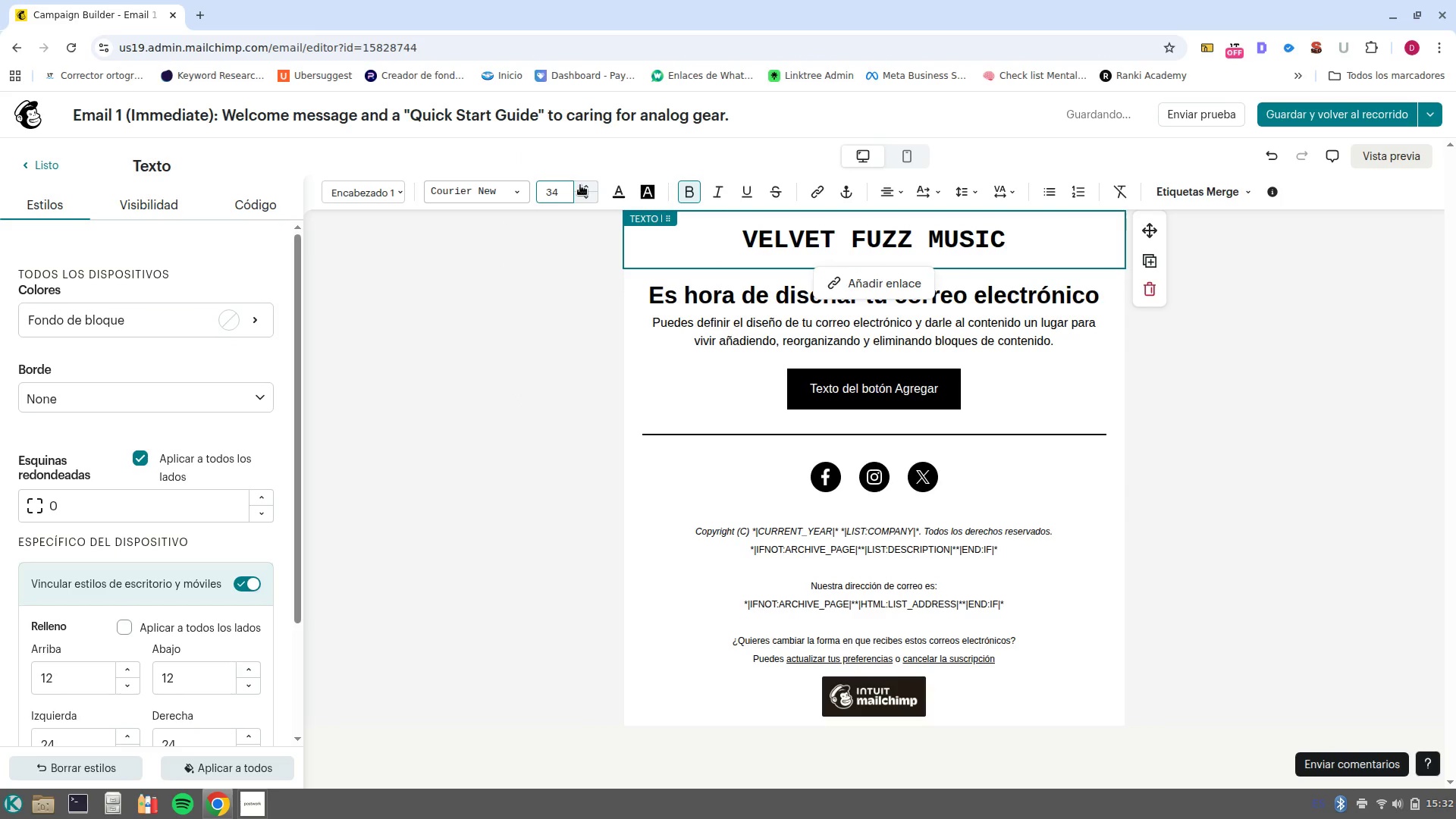 
triple_click([580, 185])
 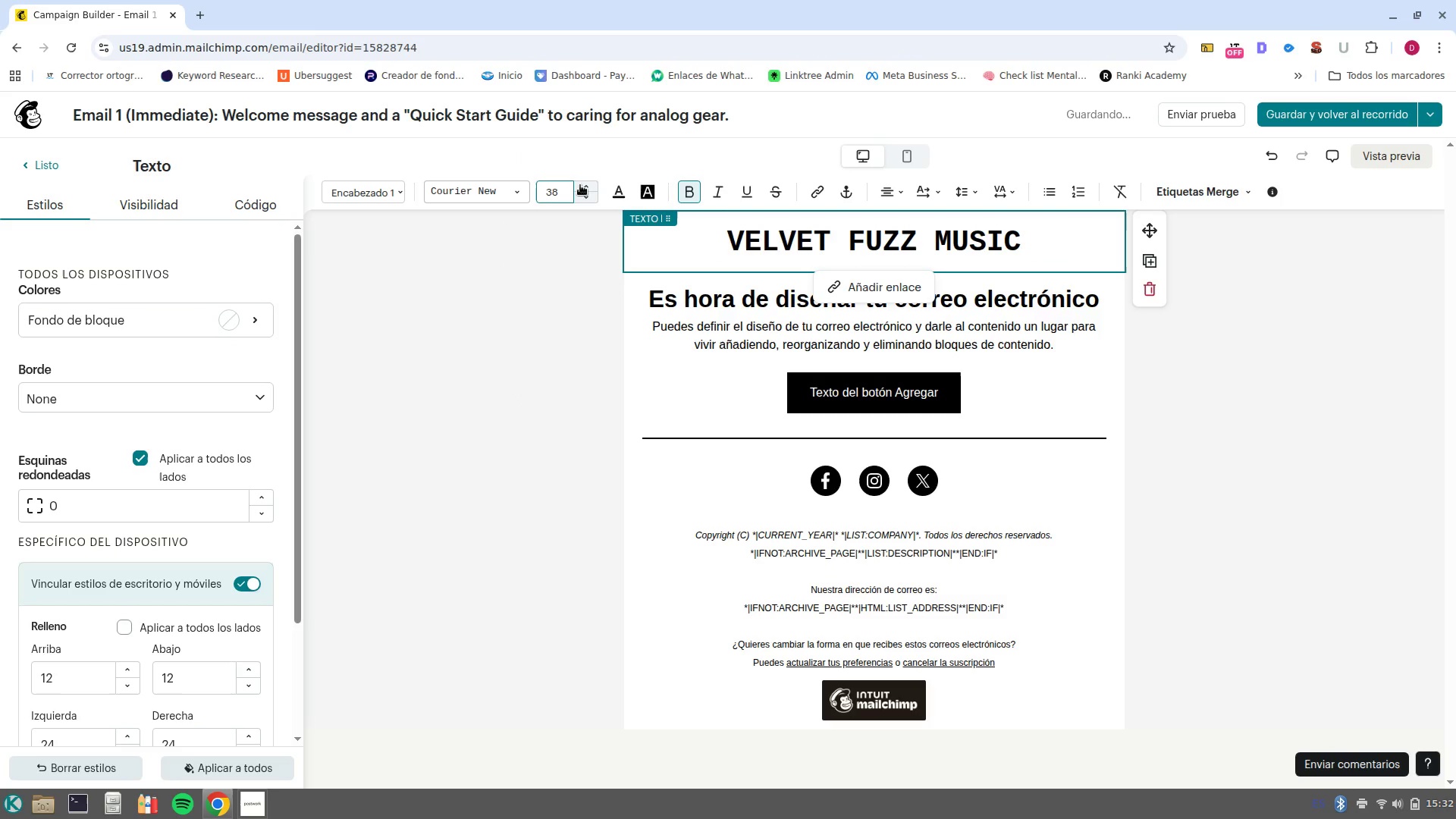 
left_click([580, 185])
 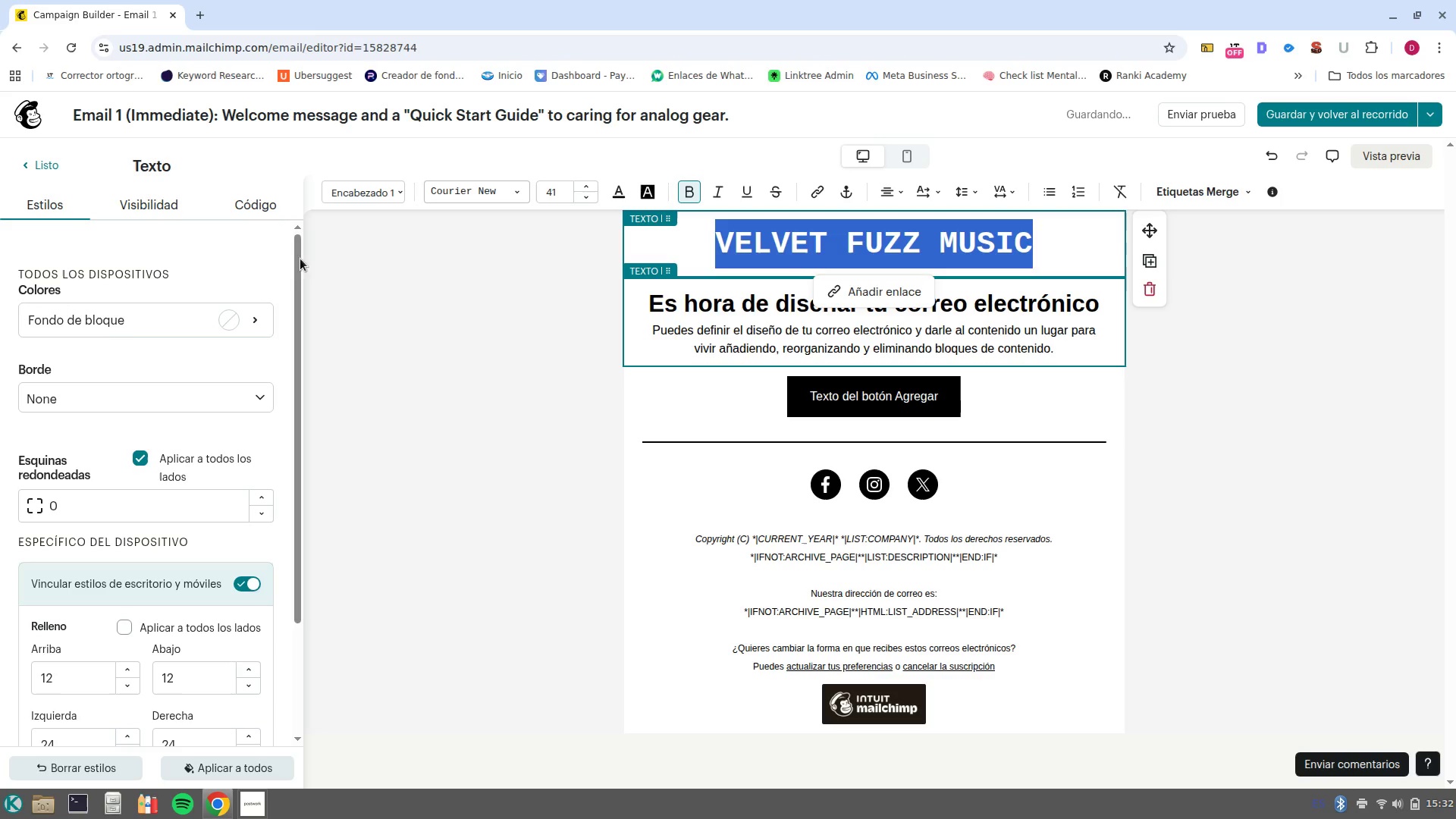 
wait(5.05)
 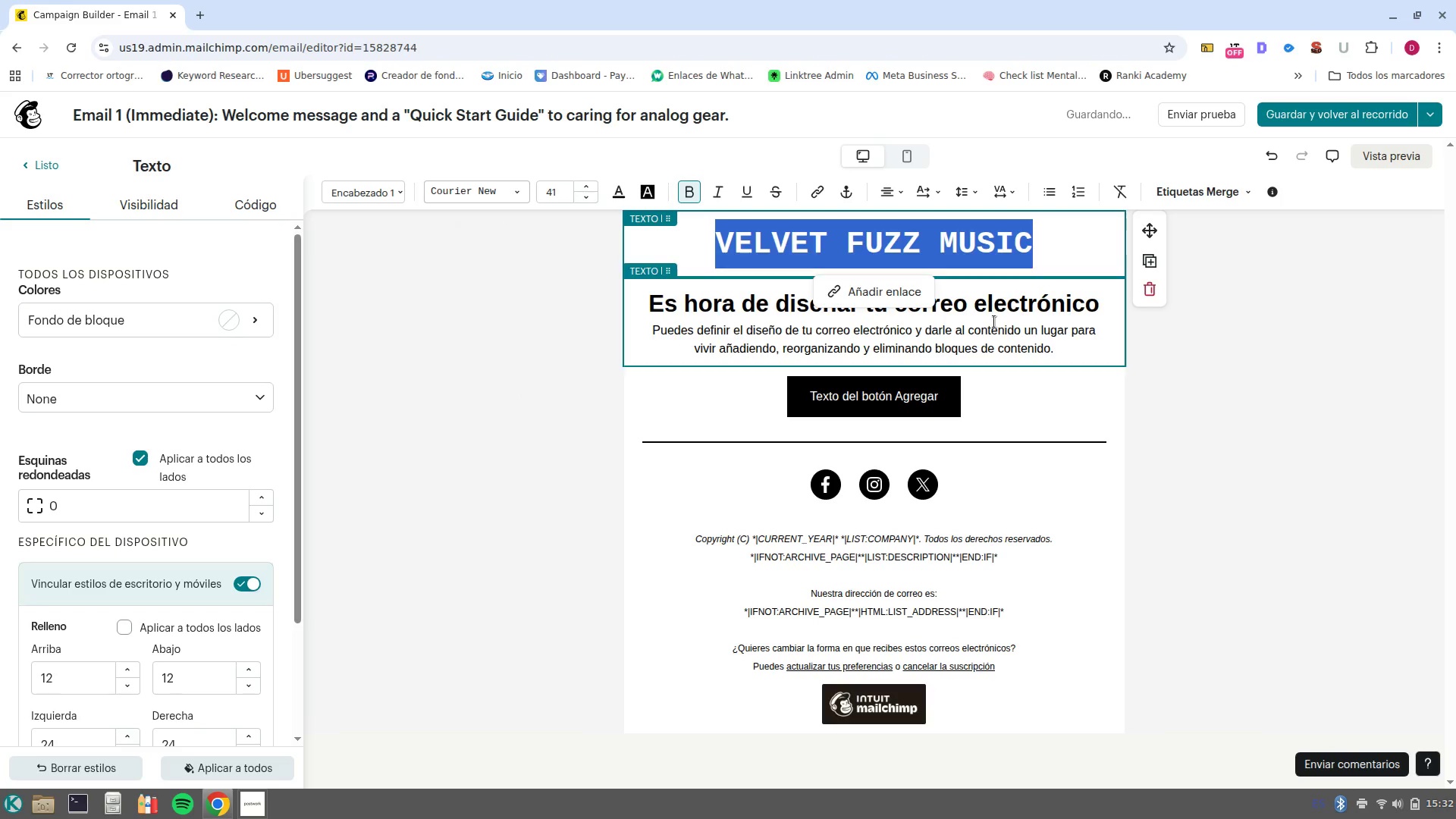 
left_click([33, 167])
 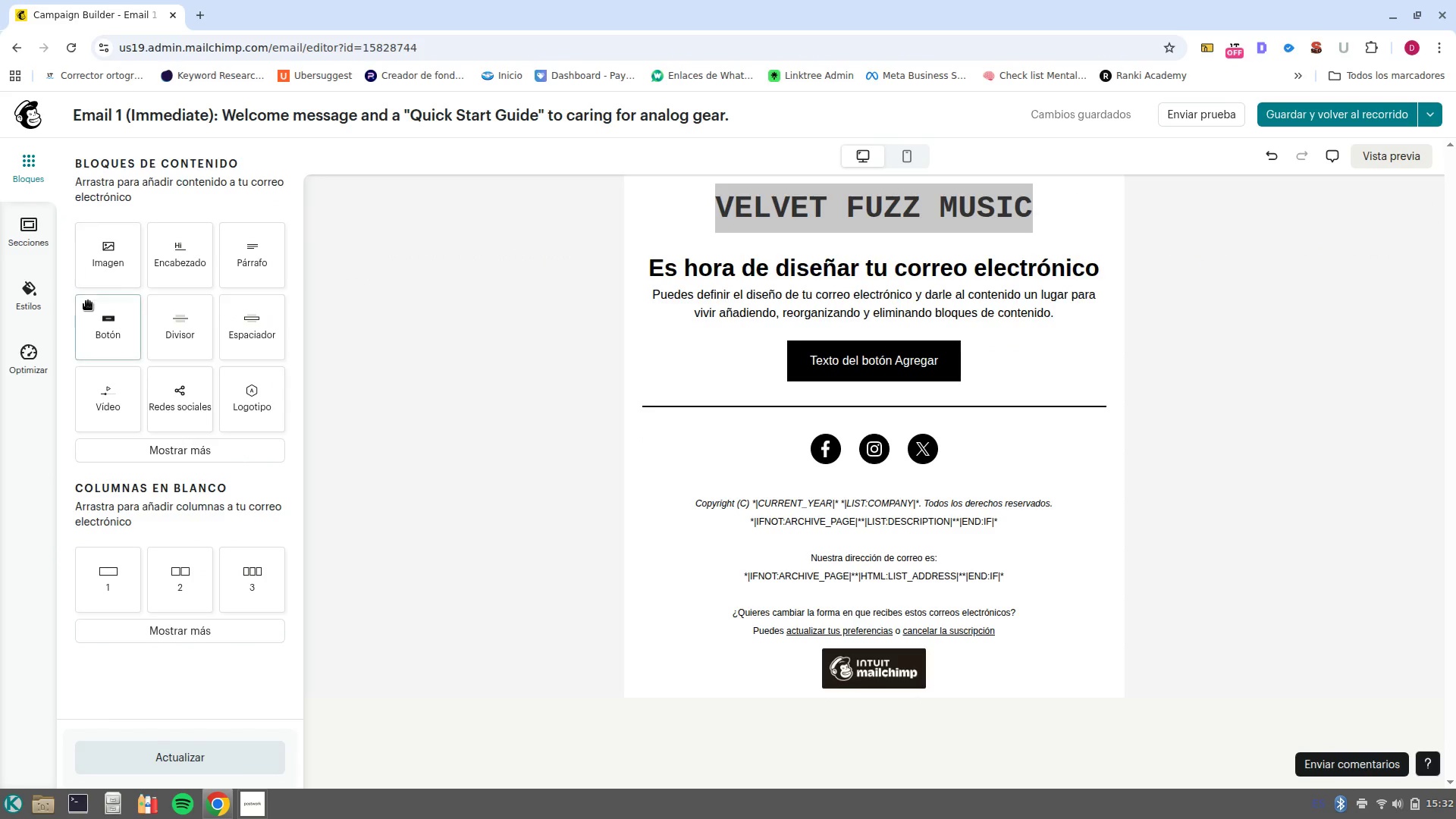 
left_click([39, 297])
 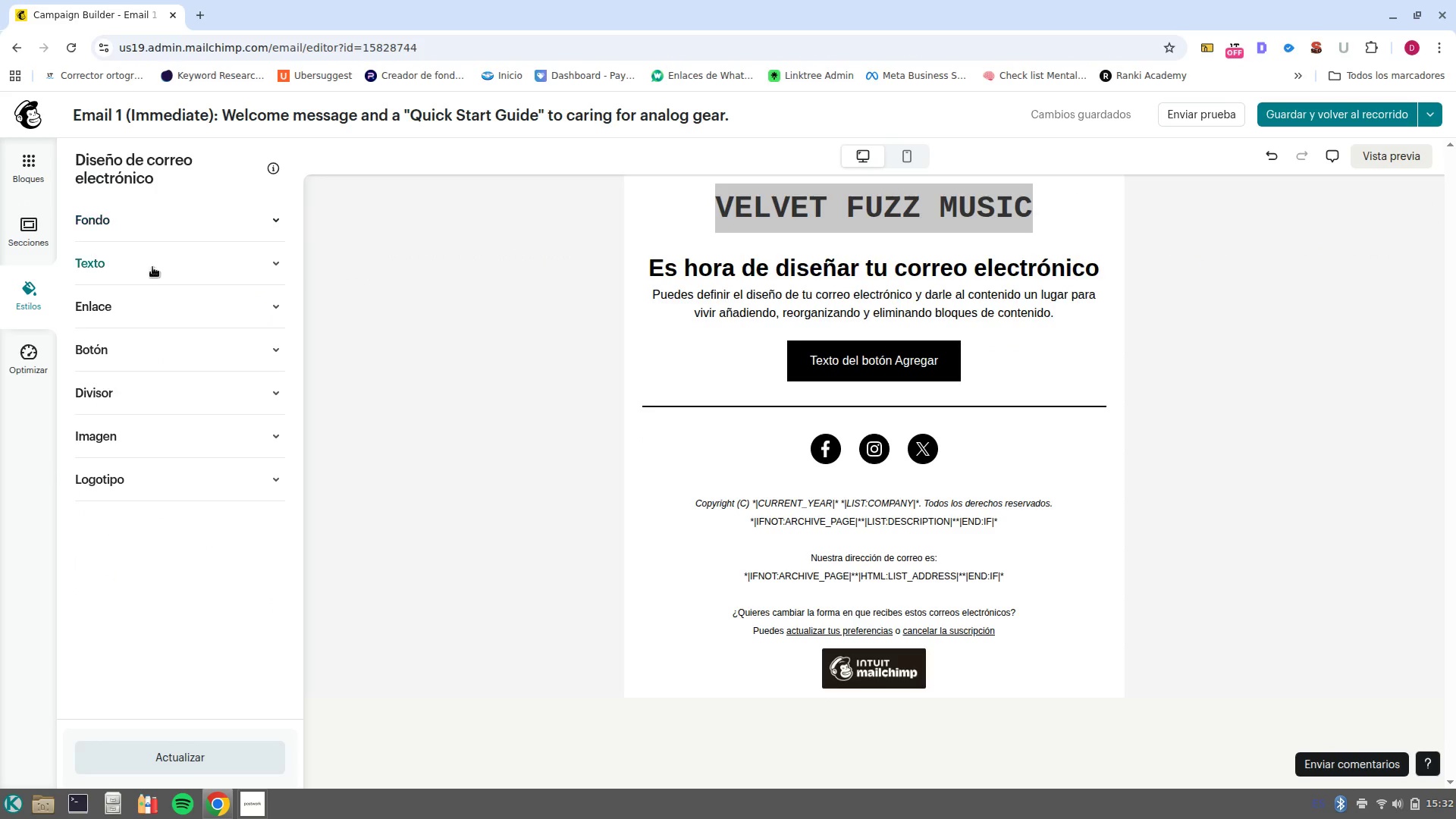 
left_click([155, 215])
 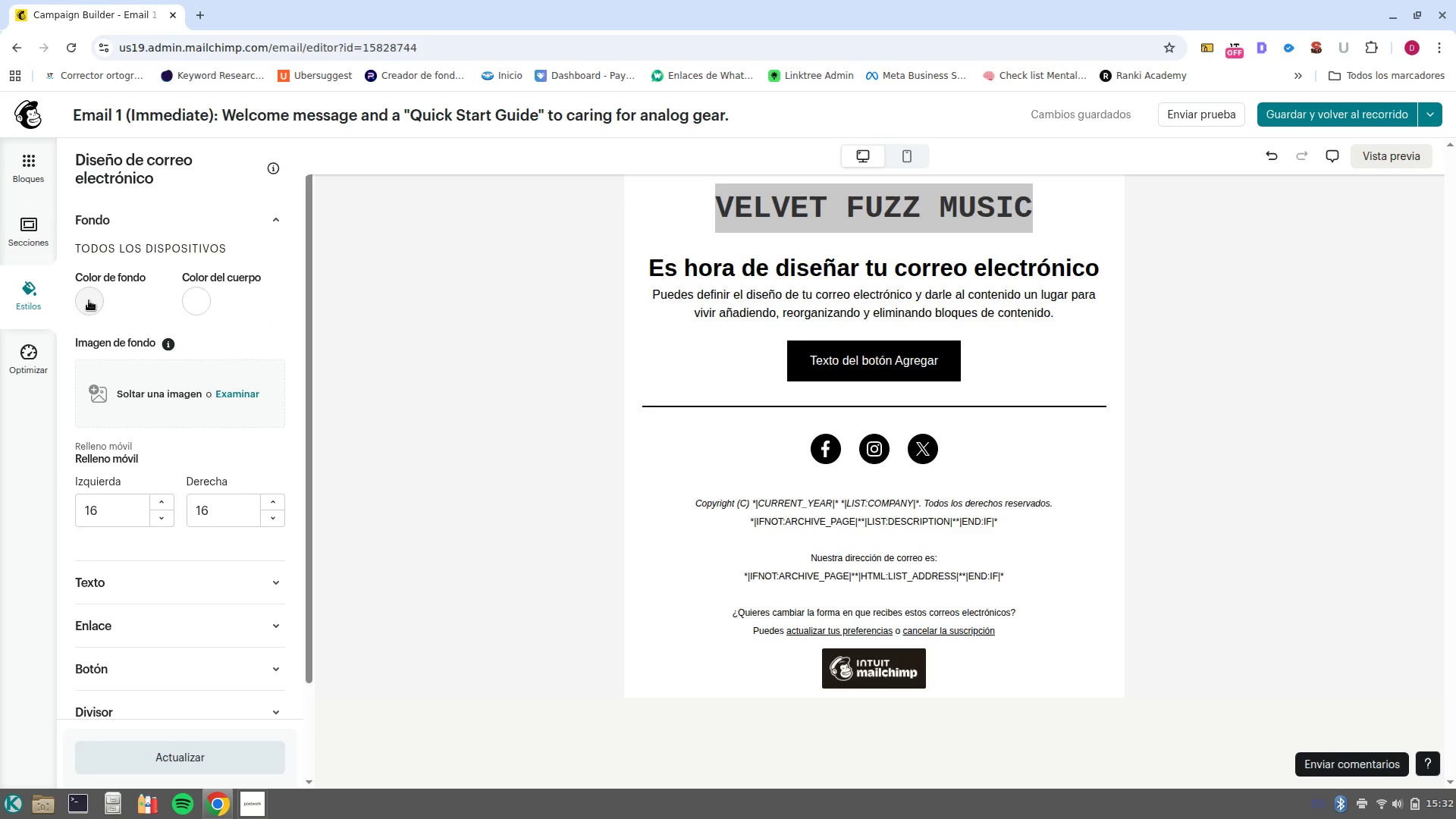 
left_click([89, 300])
 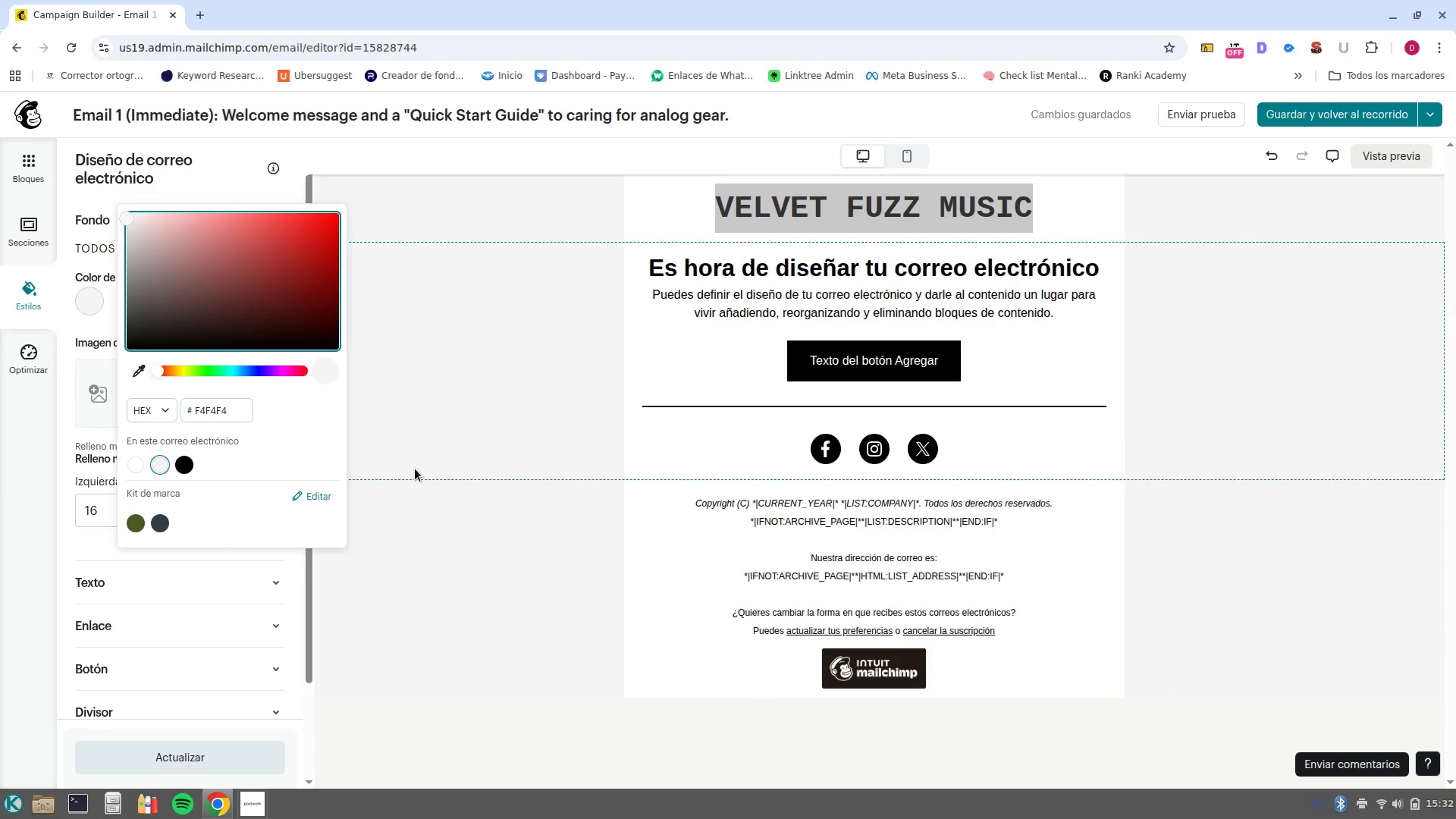 
wait(6.77)
 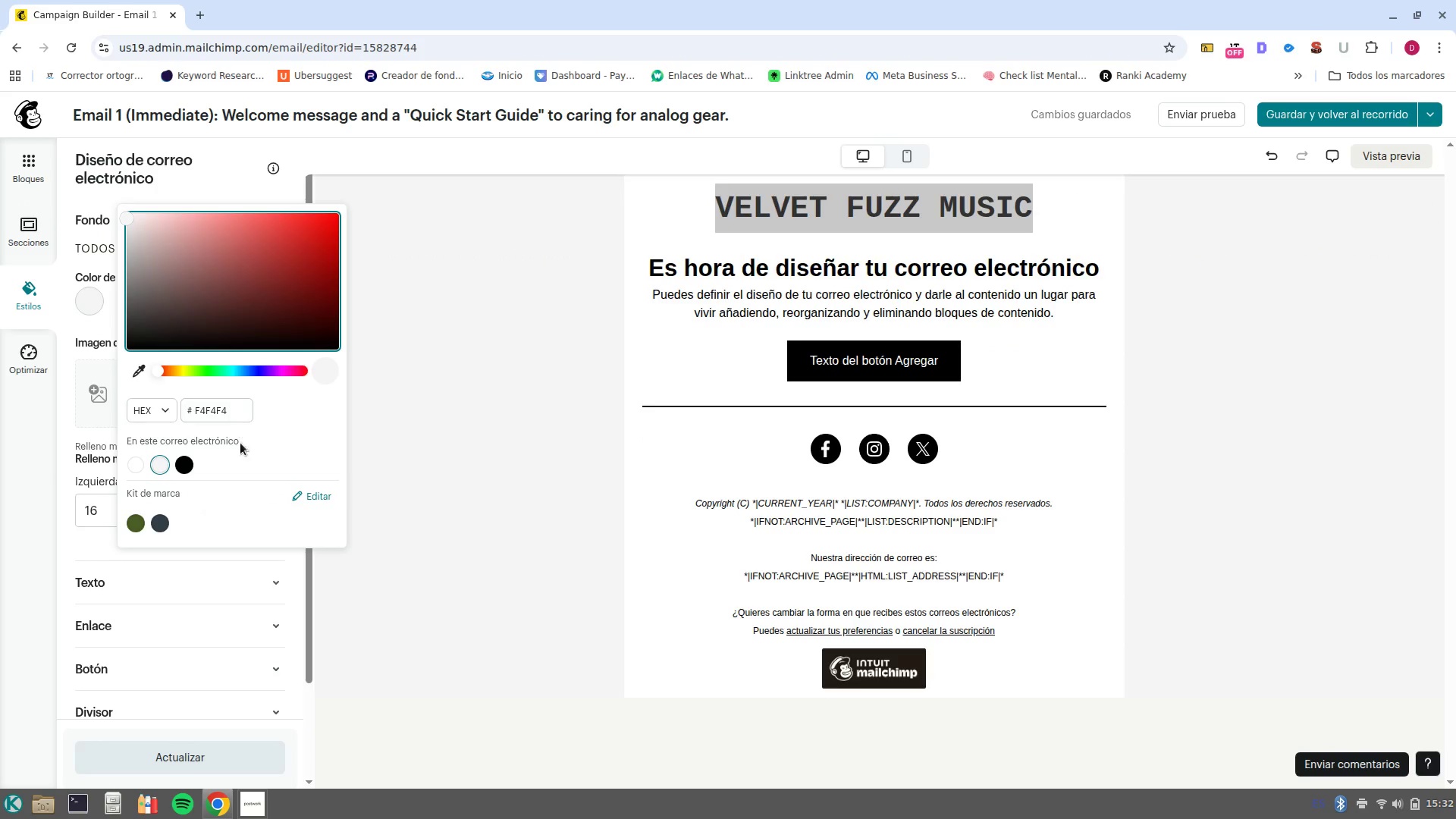 
left_click([66, 340])
 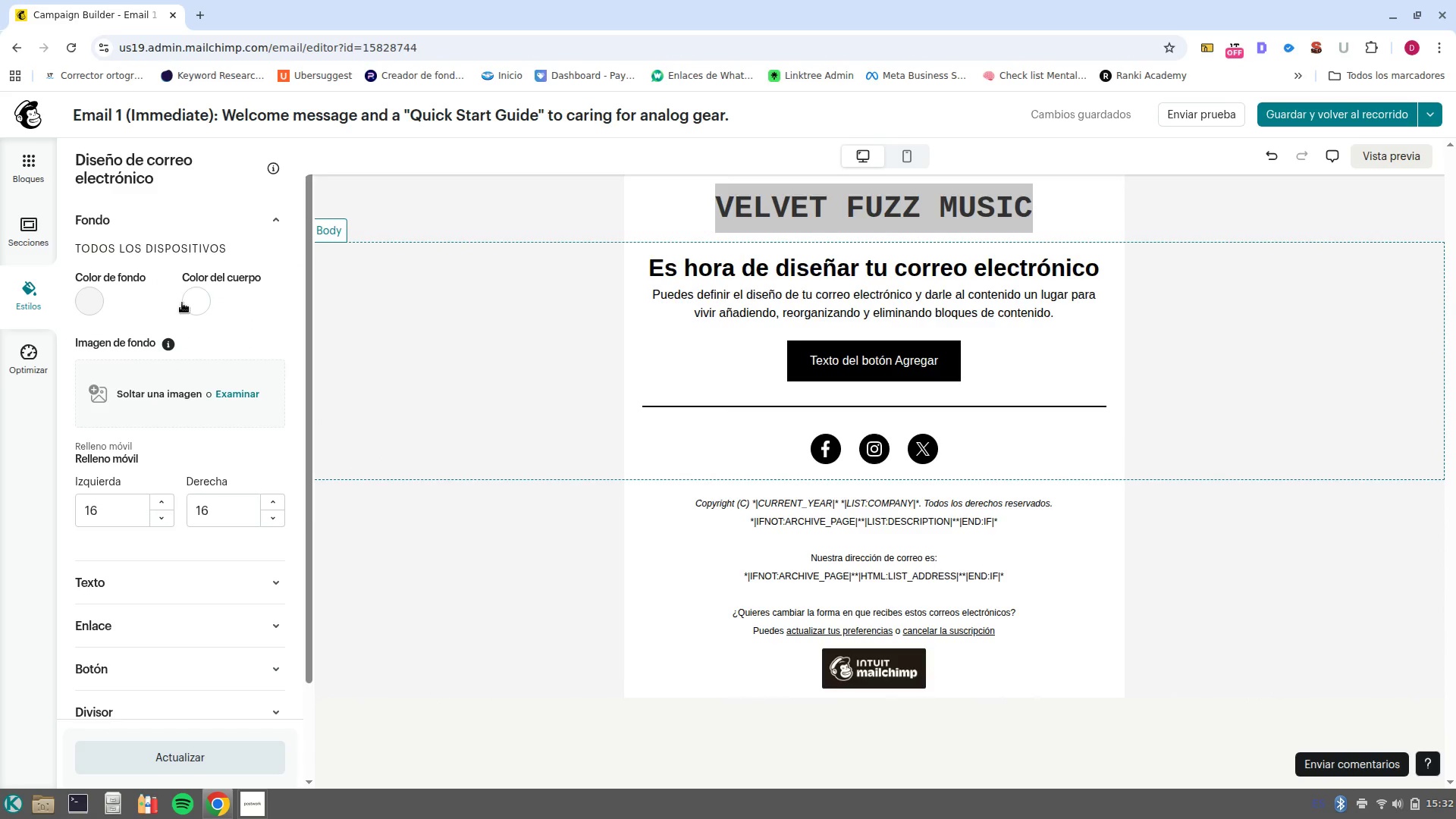 
left_click([182, 303])
 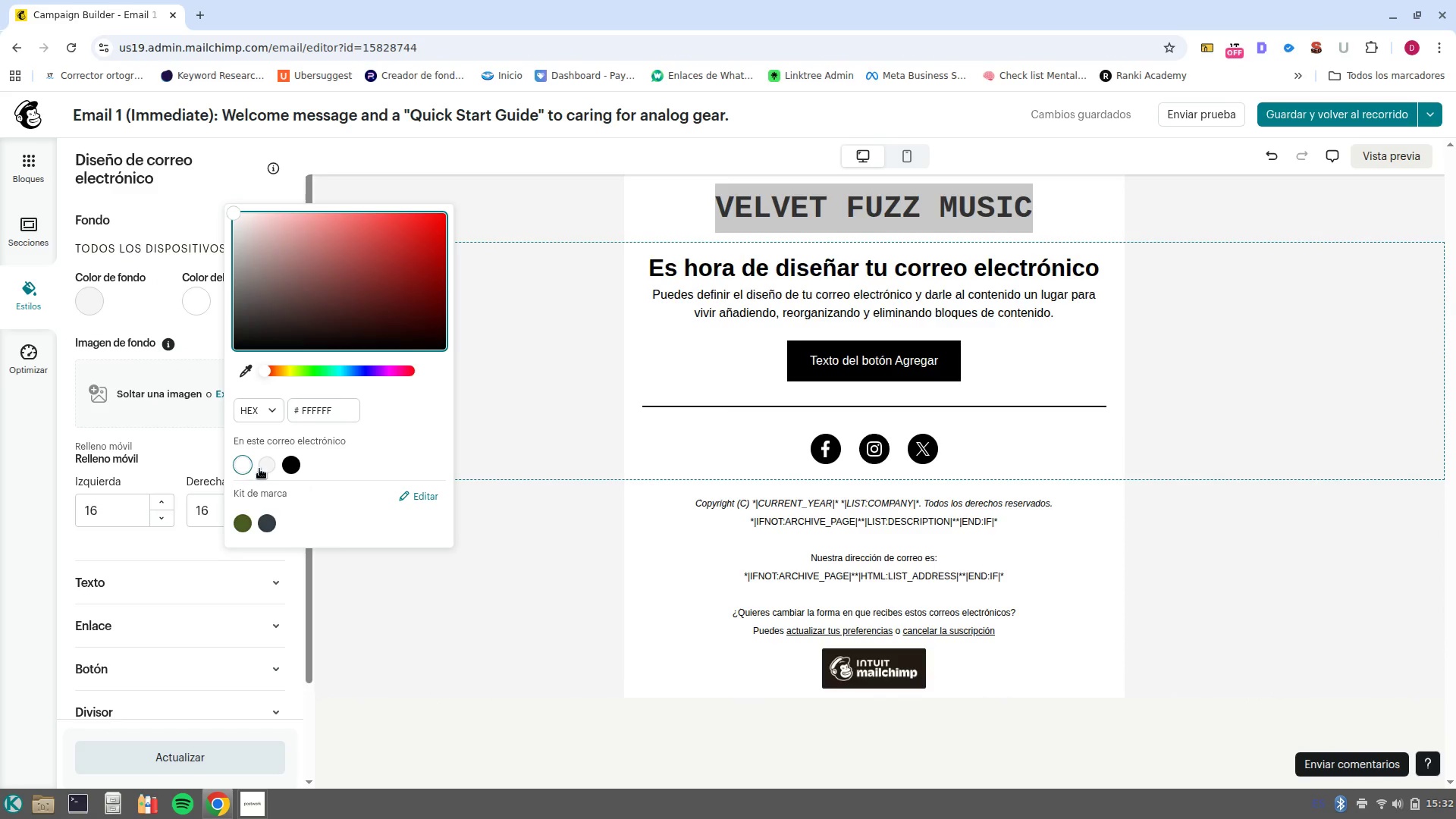 
left_click([263, 469])
 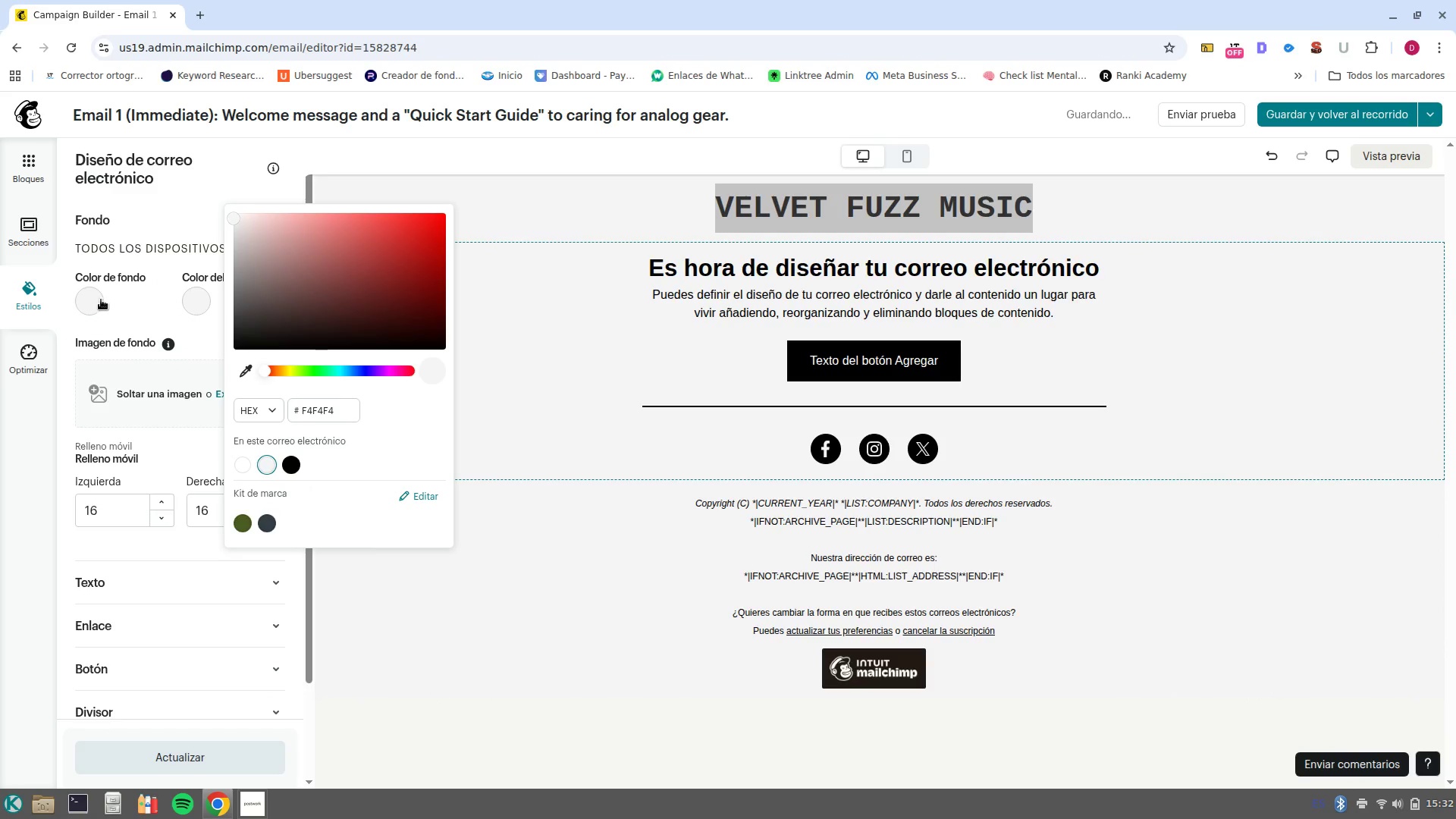 
left_click([84, 300])
 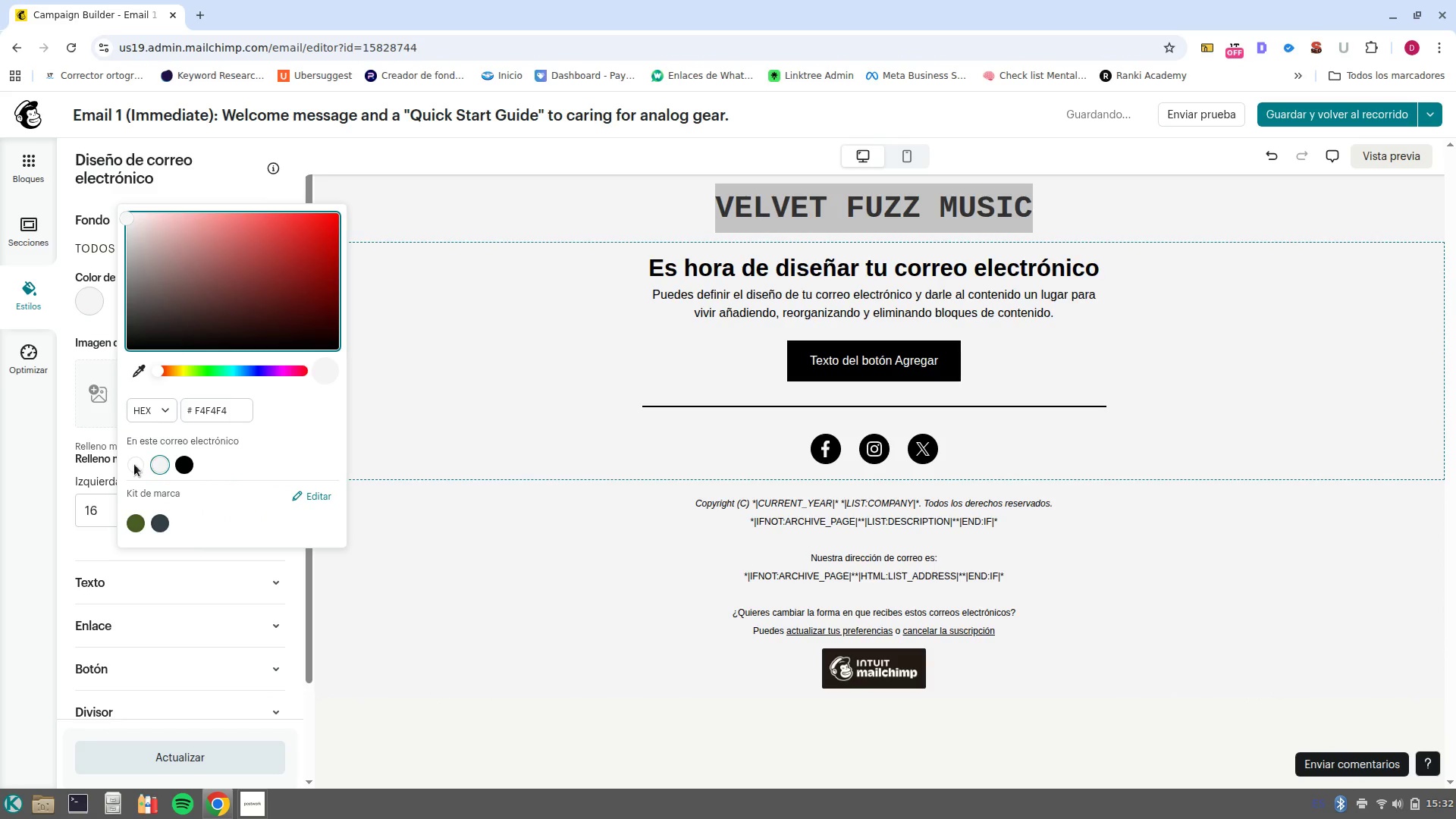 
left_click([134, 464])
 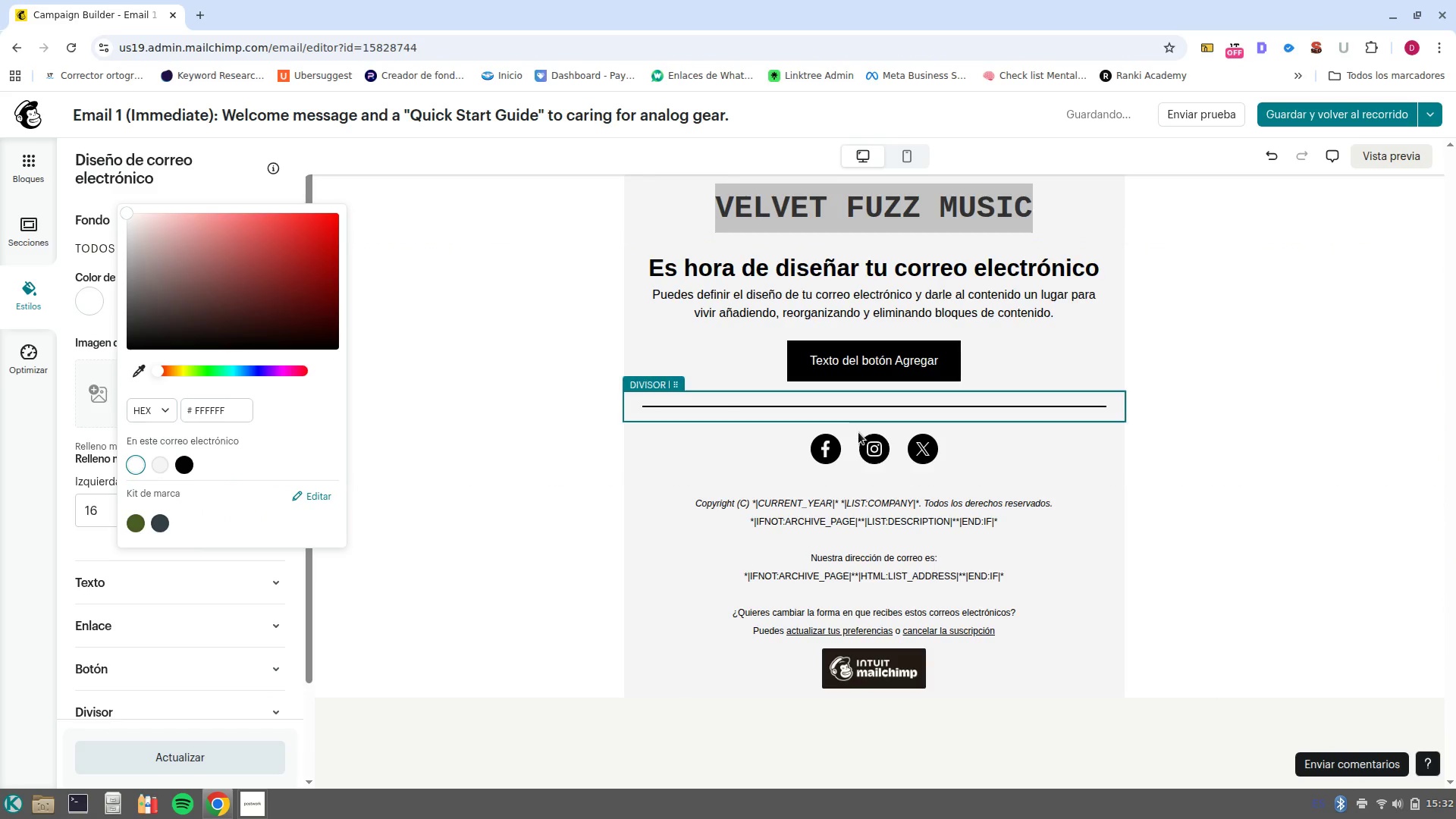 
scroll: coordinate [987, 391], scroll_direction: up, amount: 8.0
 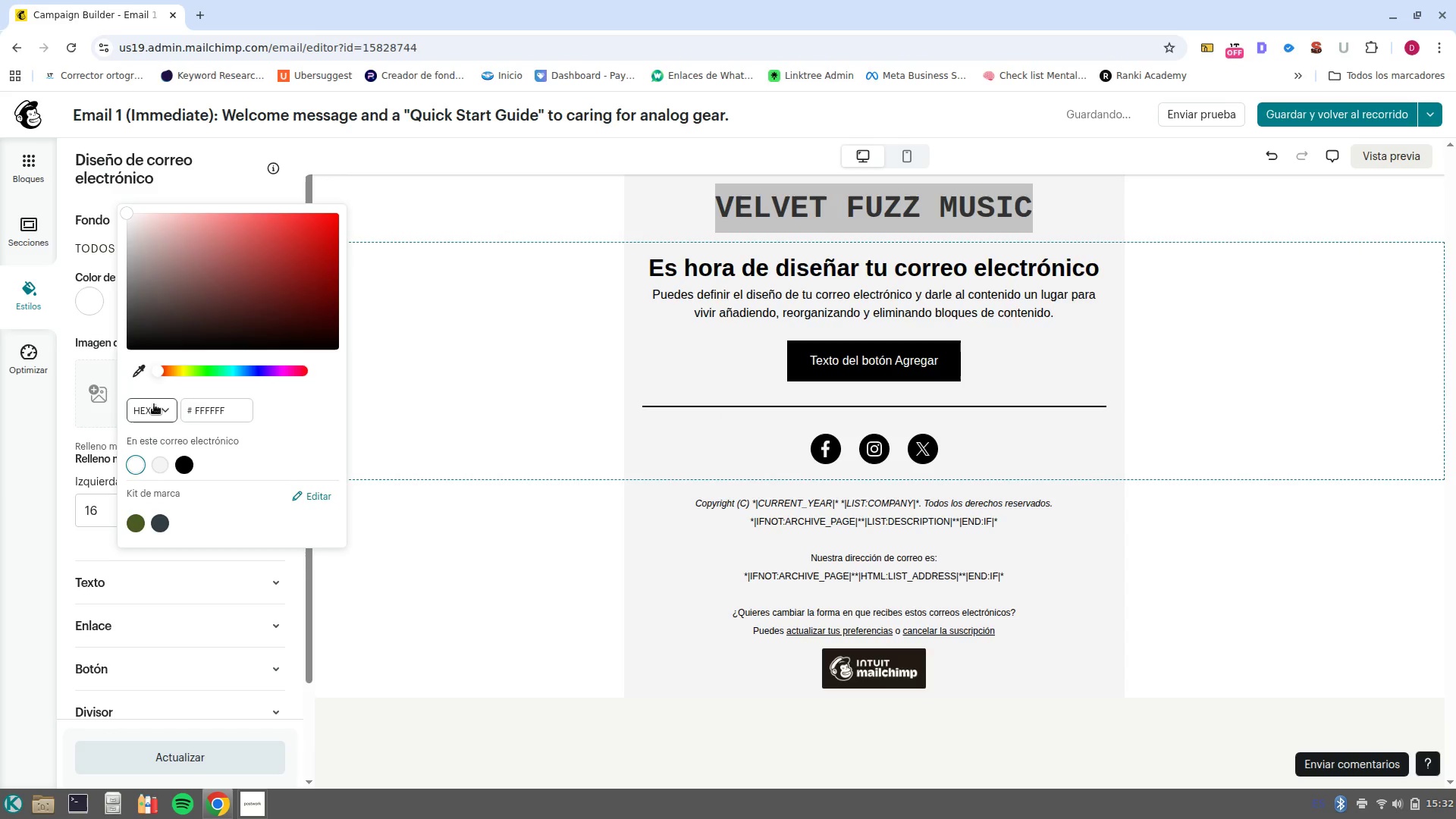 
left_click([159, 466])
 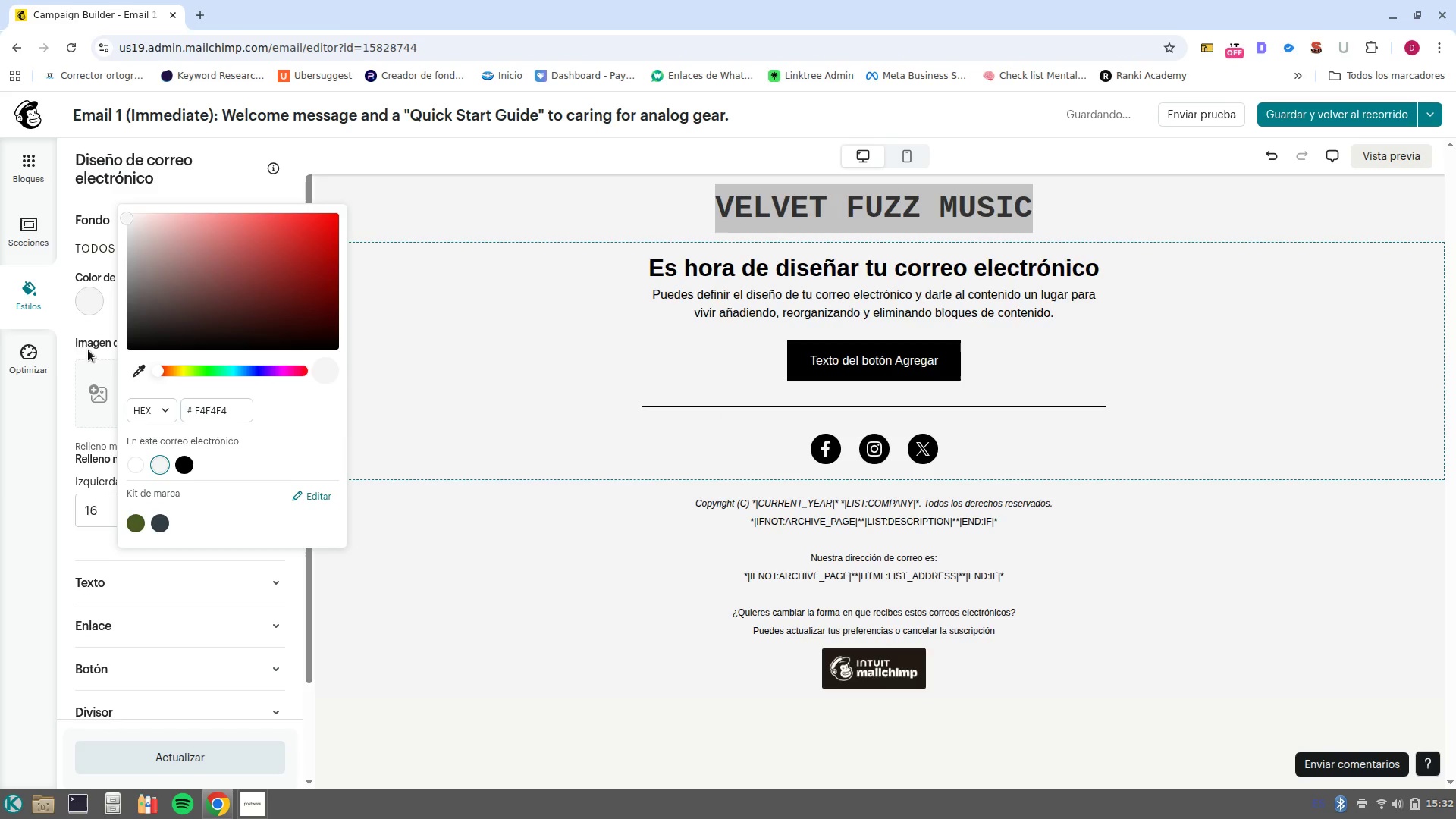 
left_click([69, 337])
 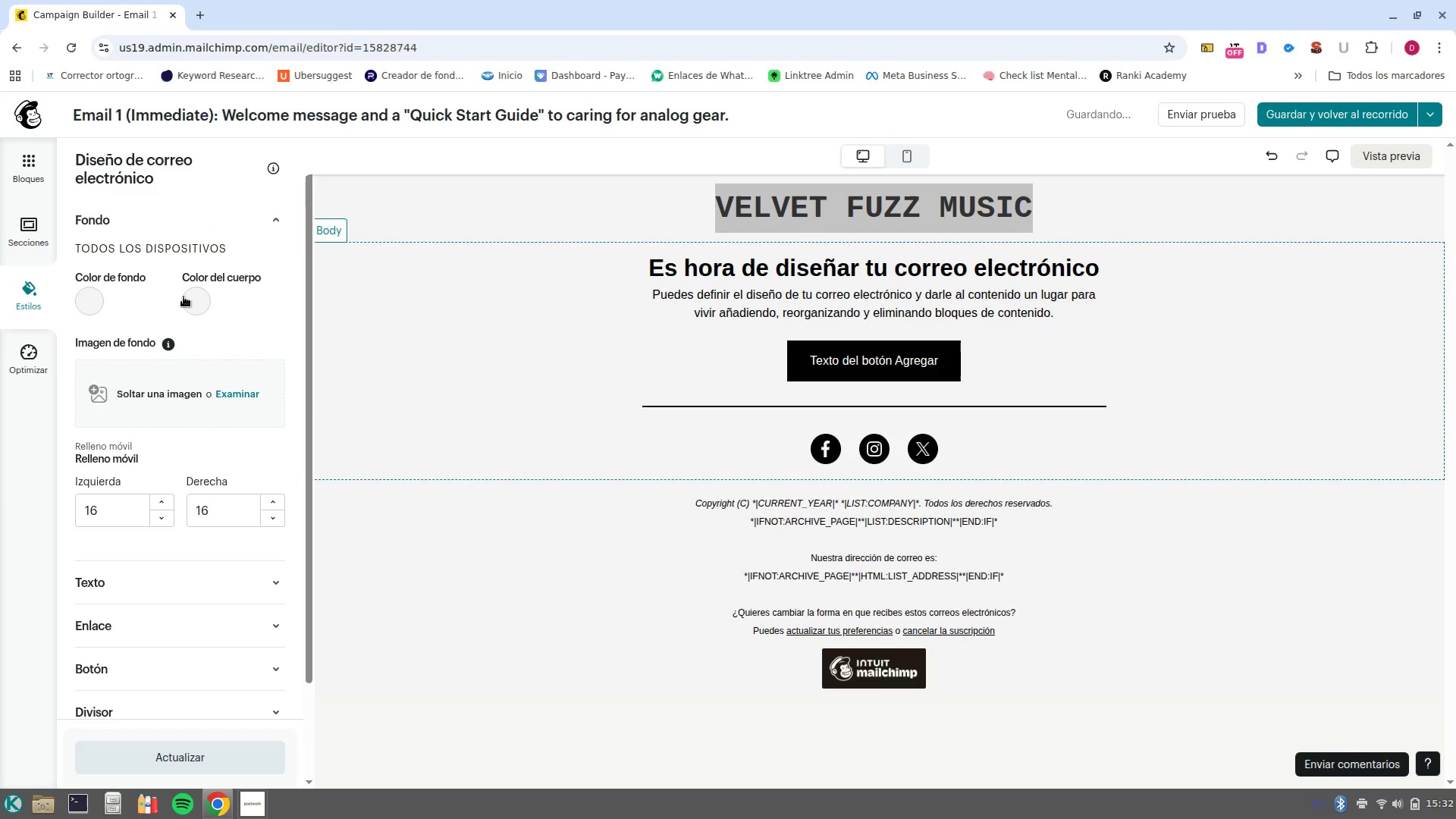 
left_click([184, 297])
 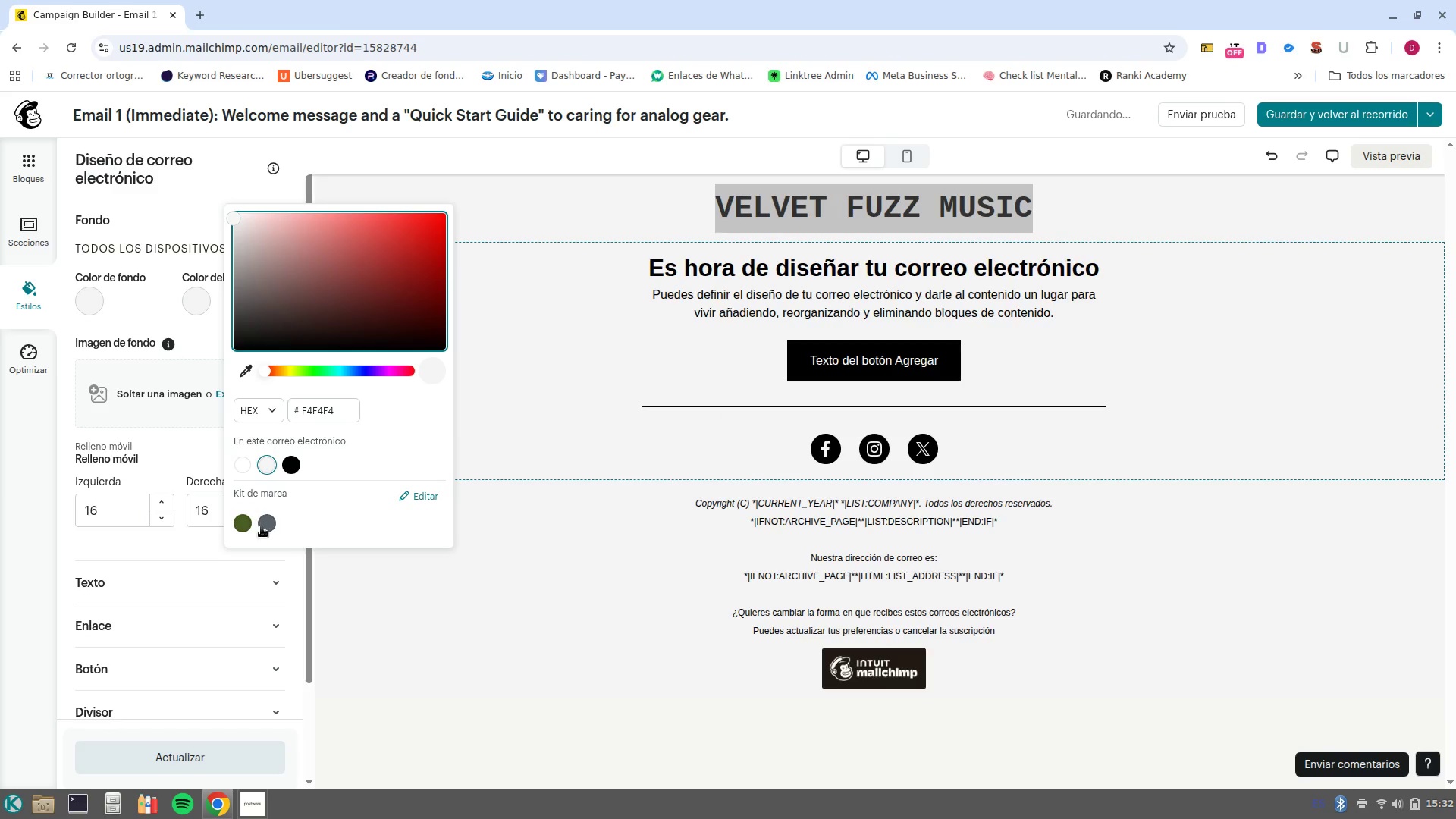 
left_click([265, 522])
 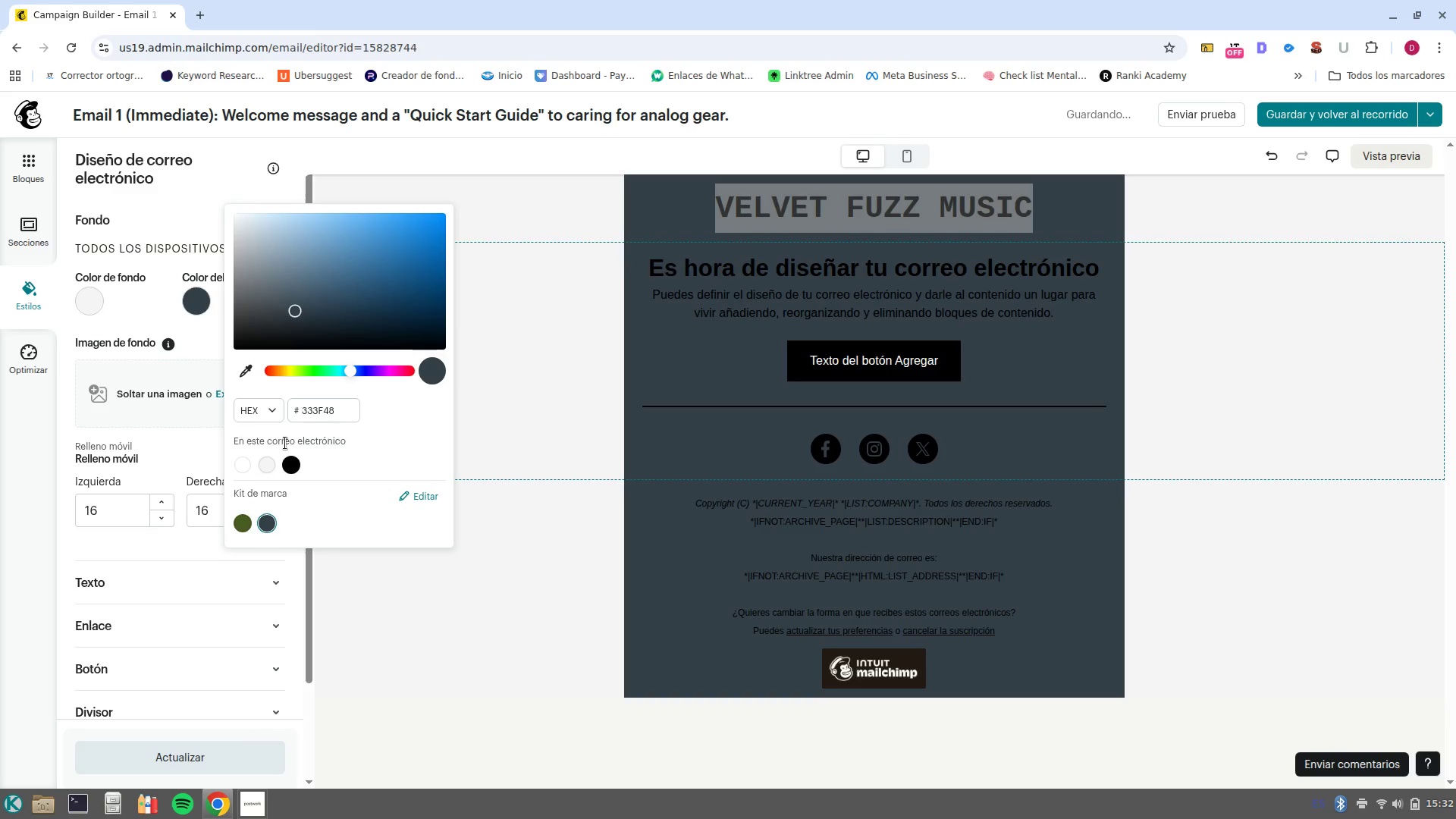 
left_click([271, 464])
 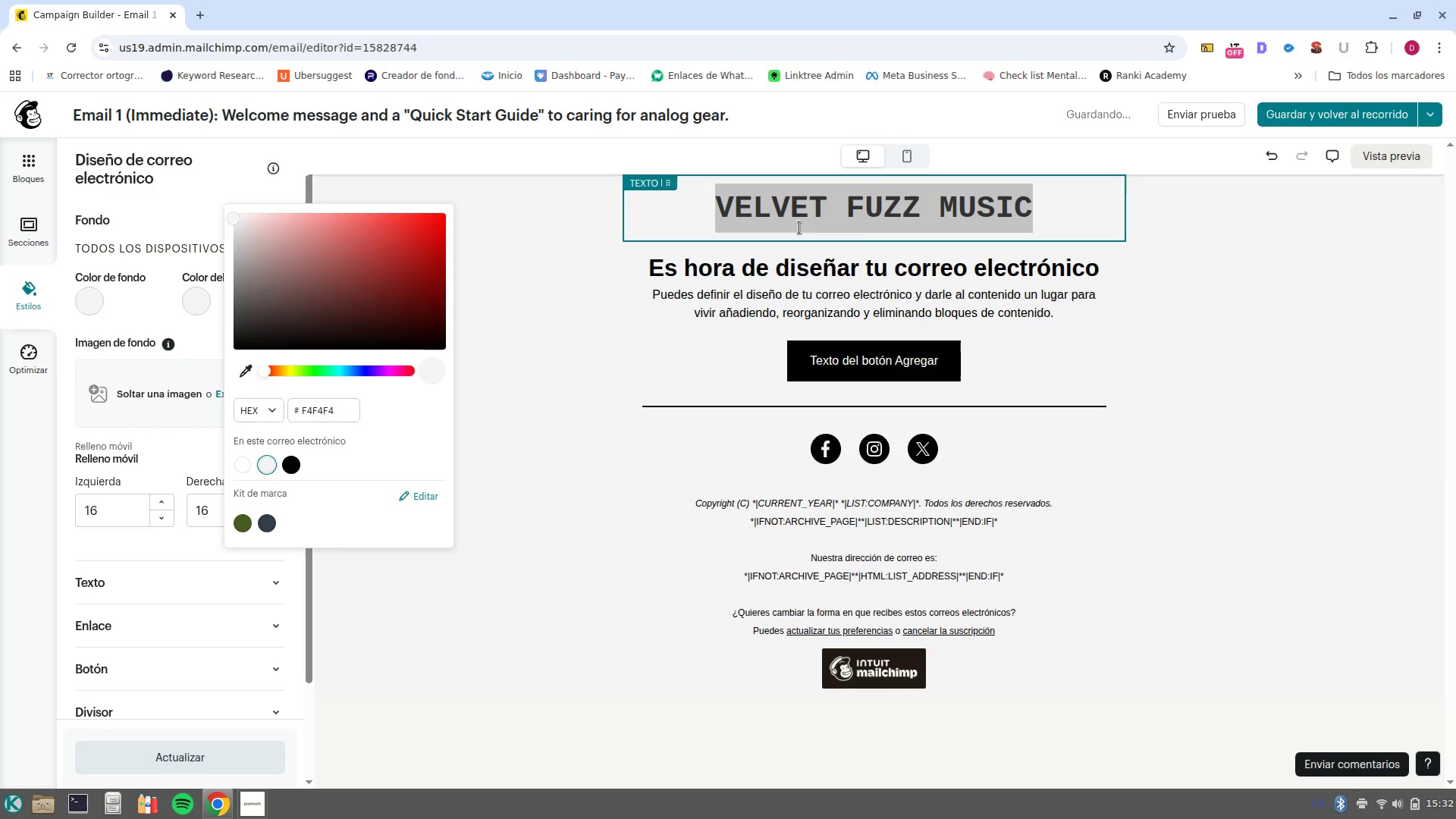 
left_click([1177, 252])
 